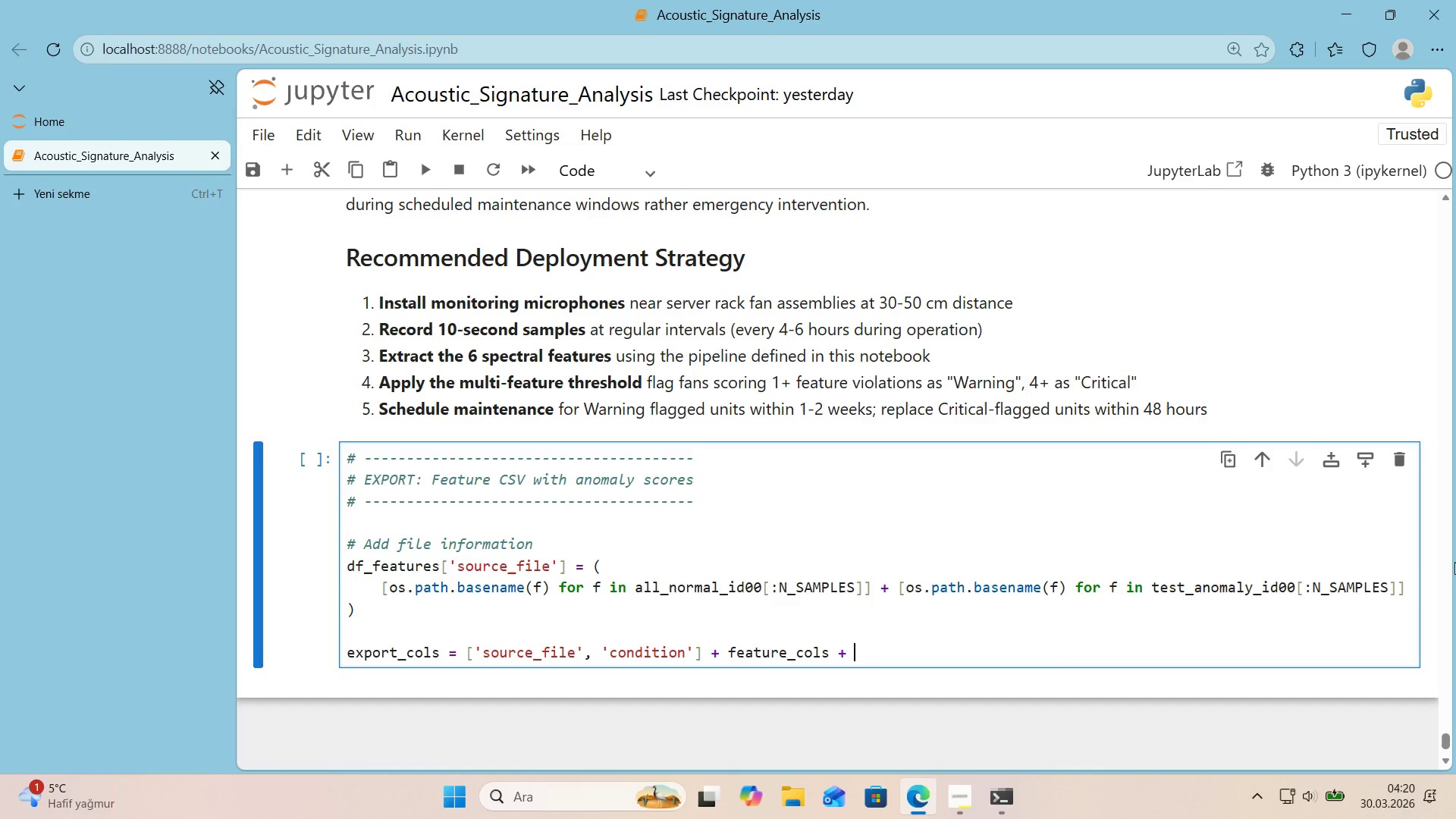 
key(Alt+Control+8)
 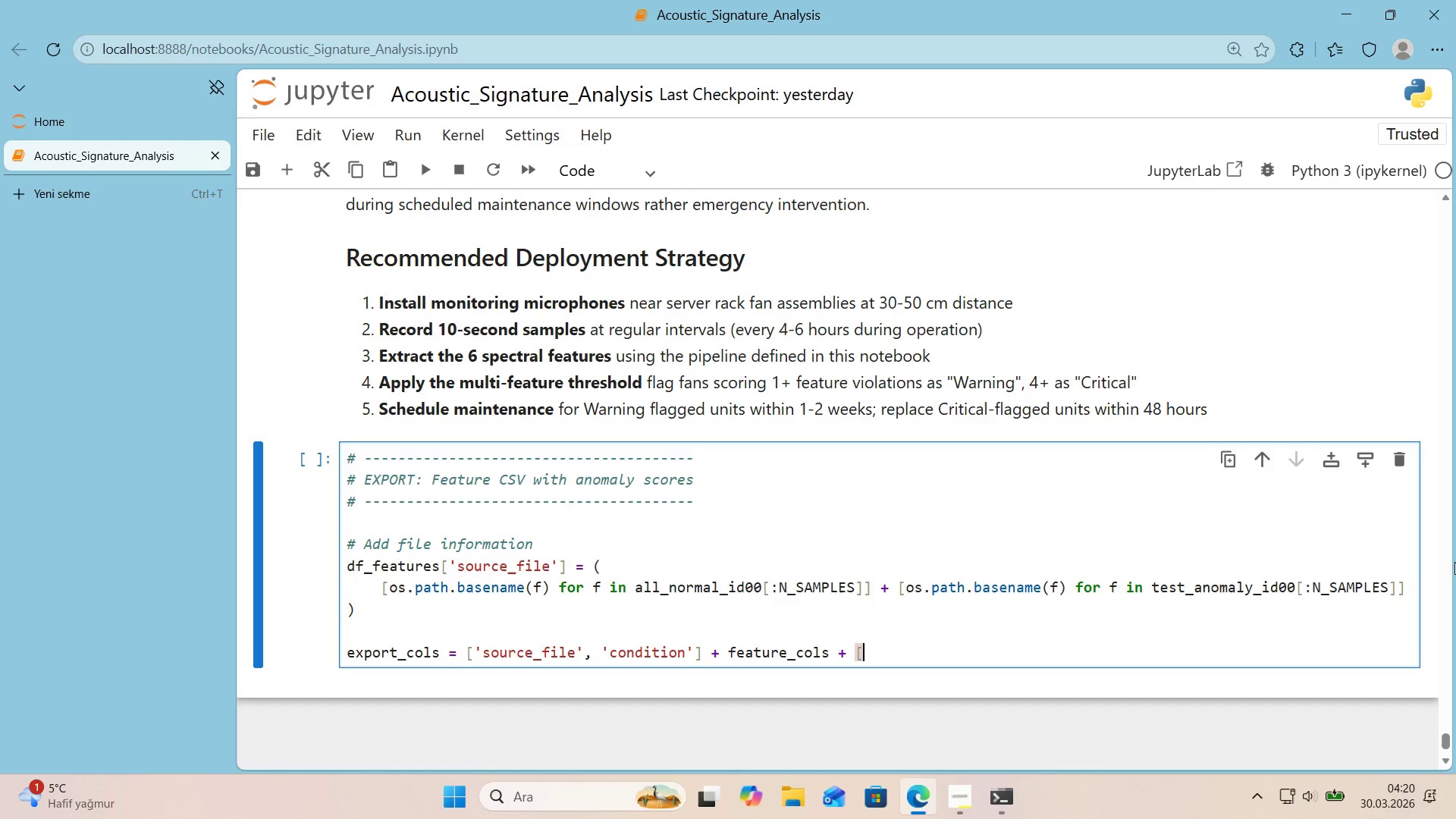 
key(Alt+Control+9)
 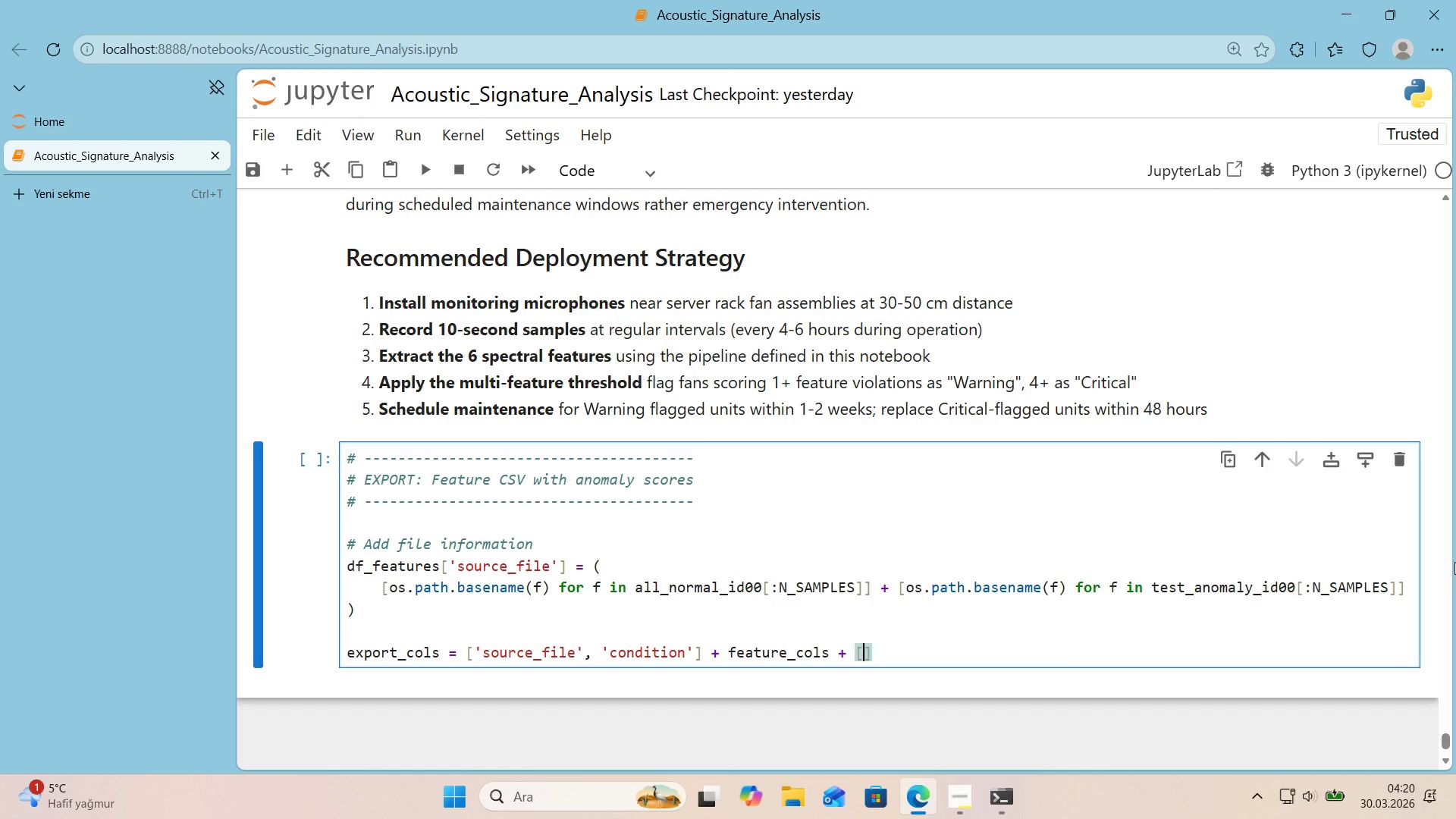 
key(ArrowLeft)
 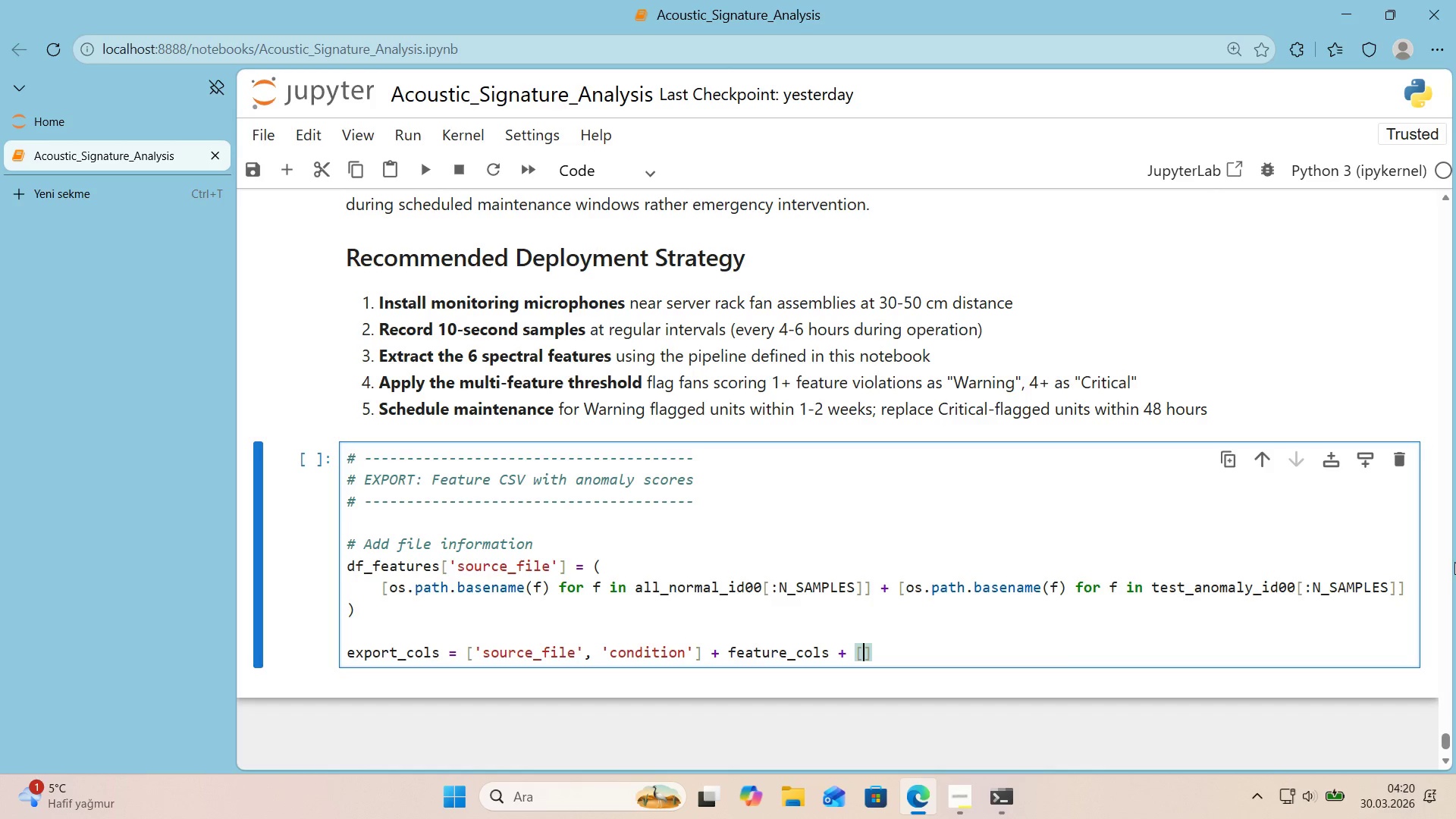 
type(#@@)
 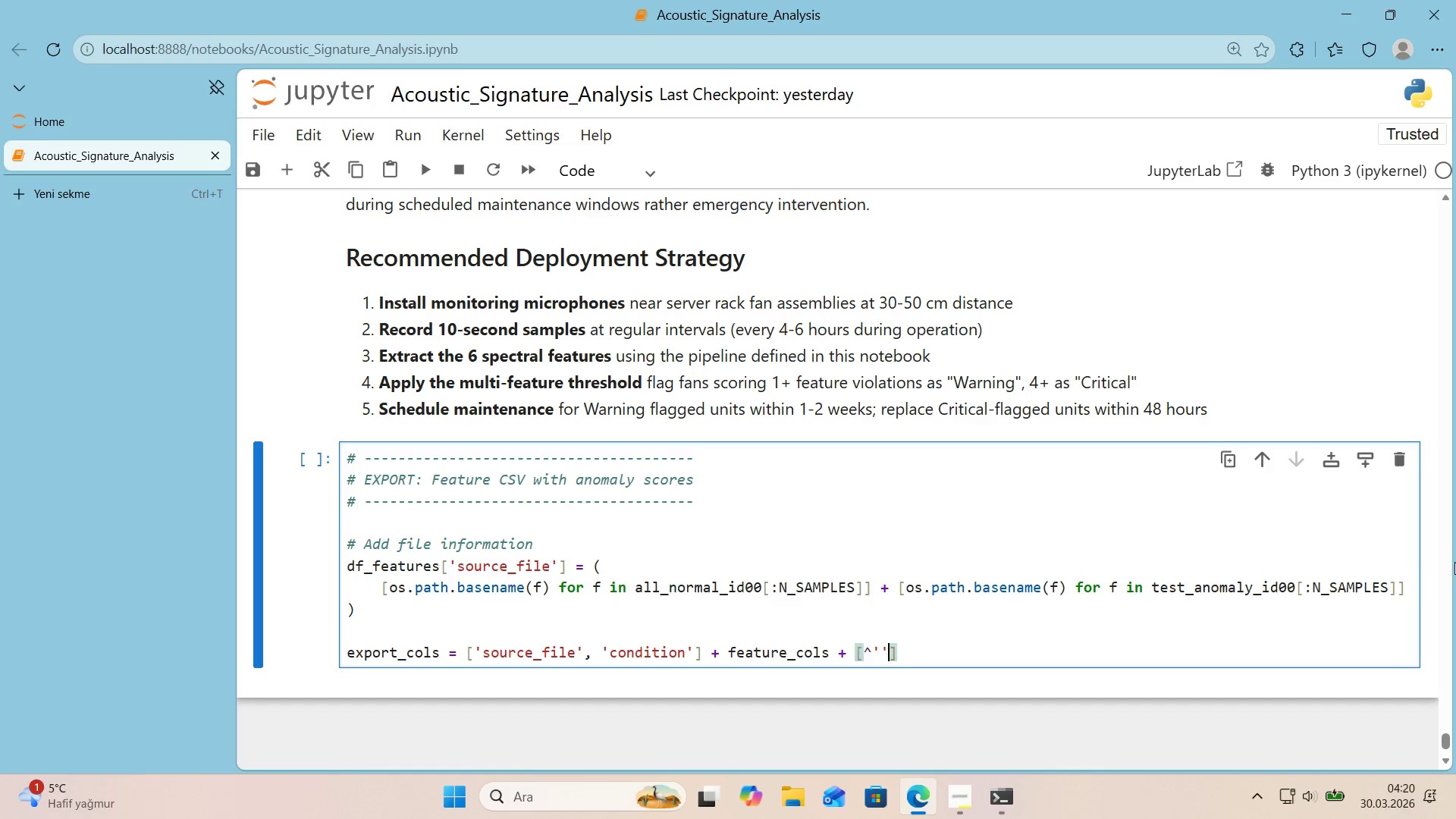 
key(ArrowLeft)
 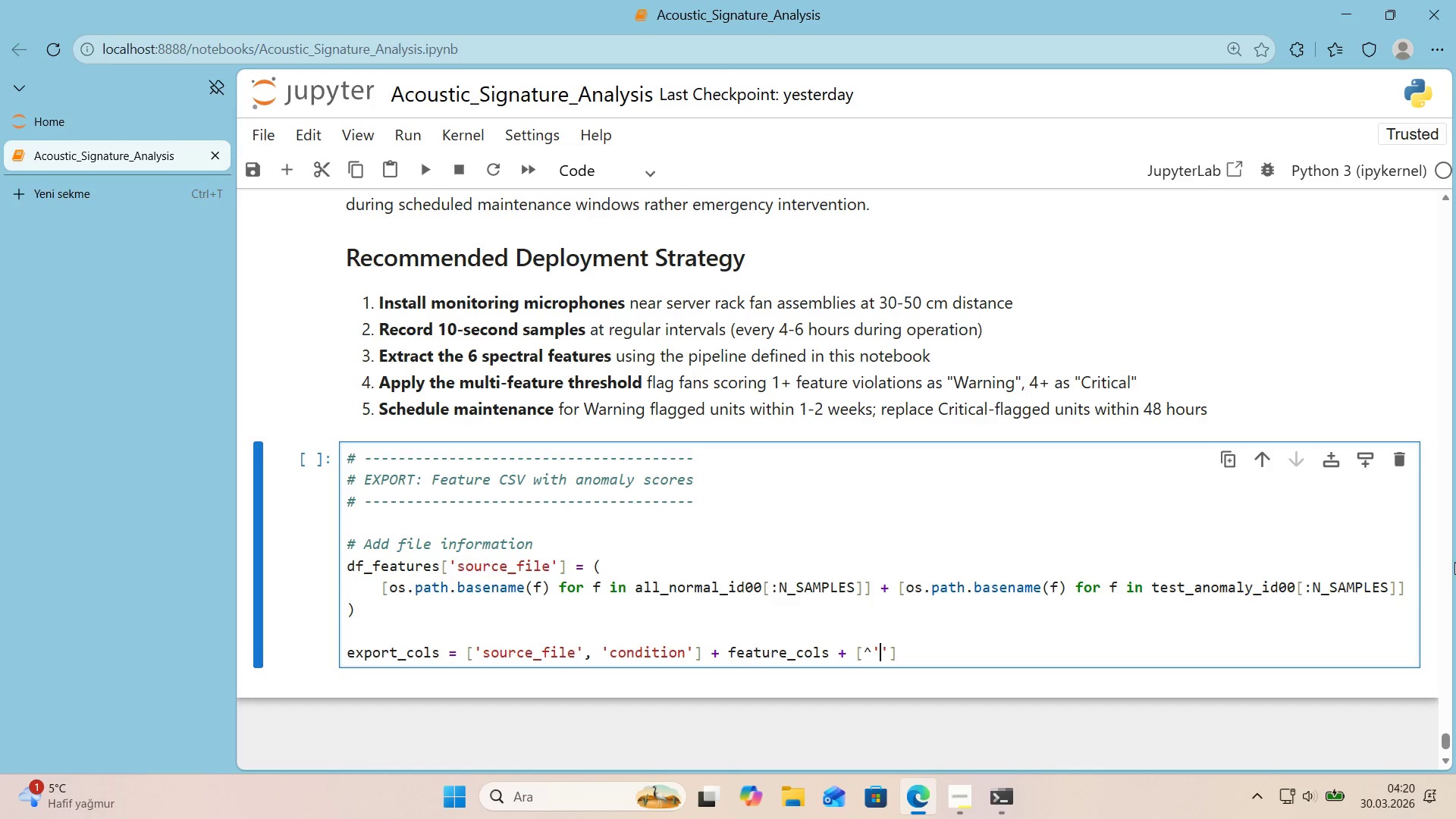 
key(ArrowLeft)
 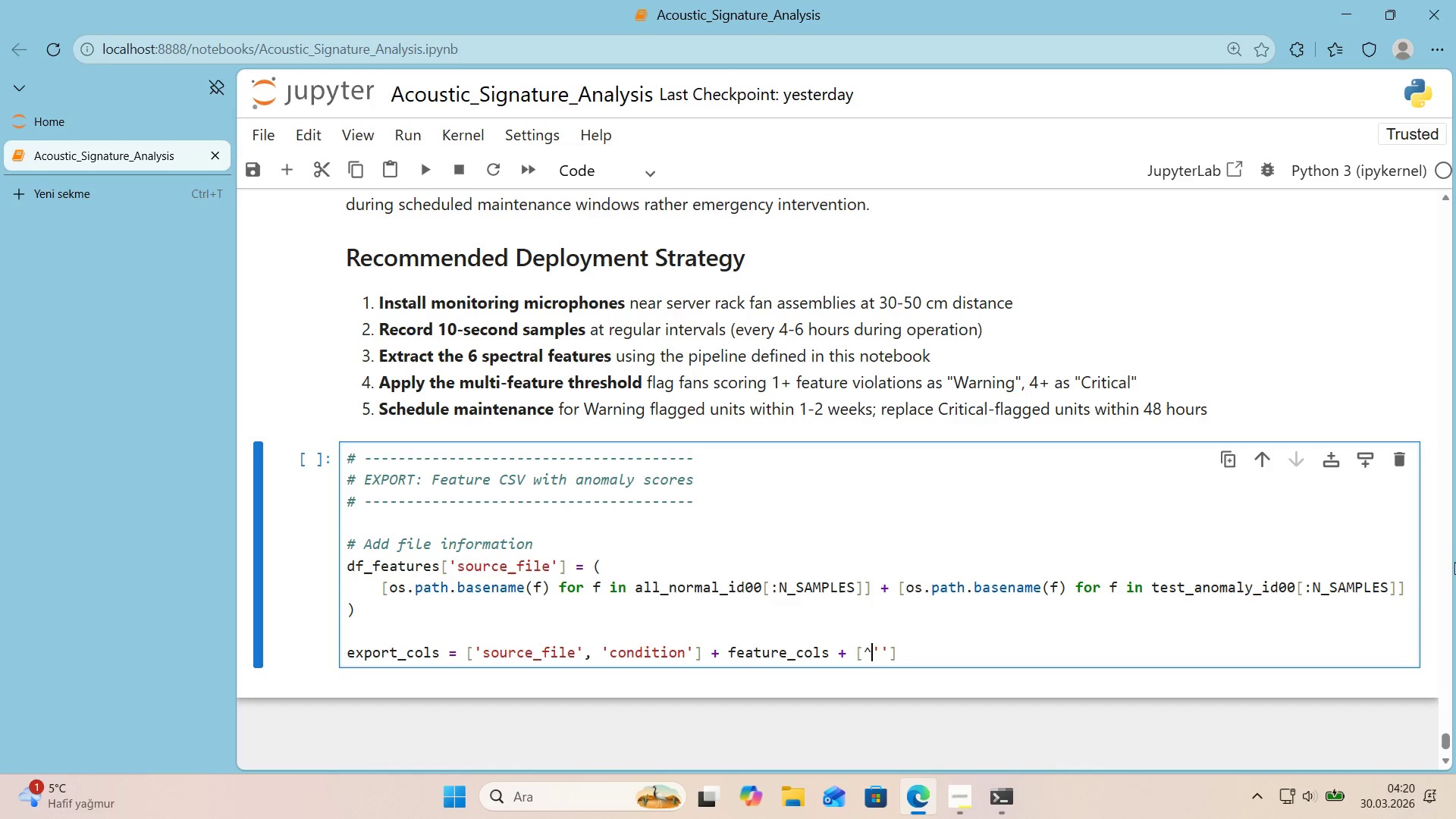 
key(Backspace)
 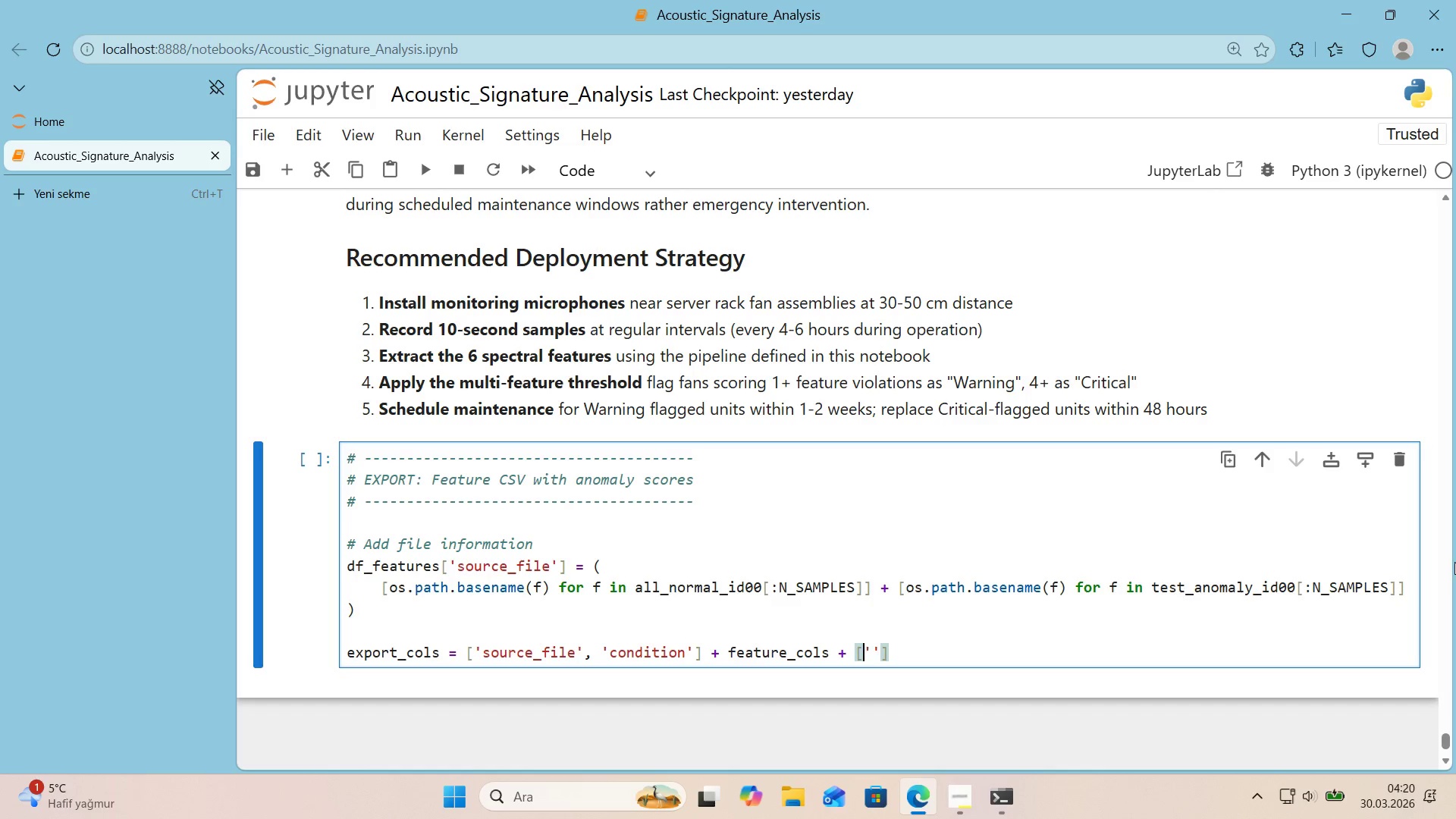 
key(ArrowRight)
 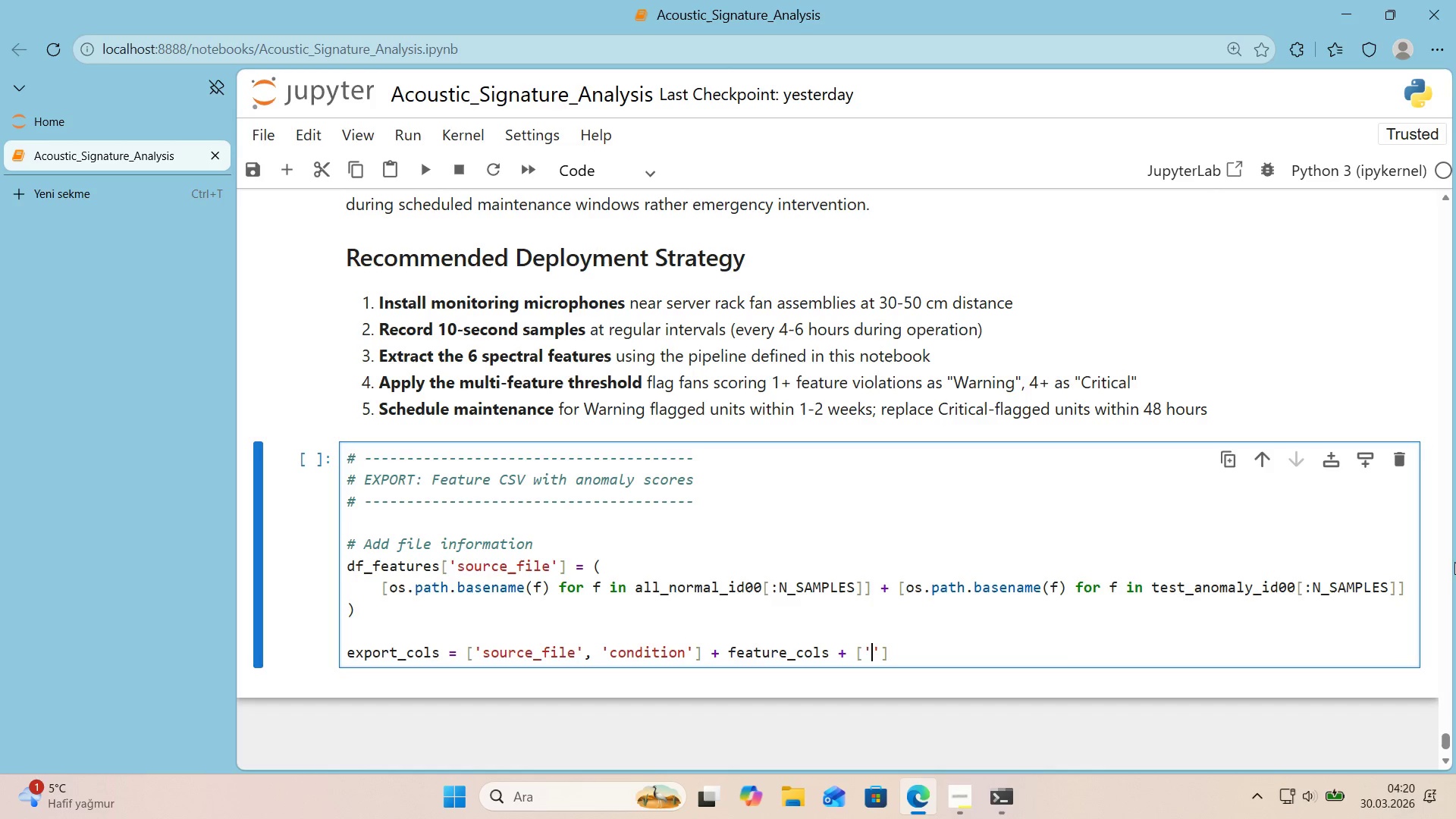 
type(anomaly_score)
 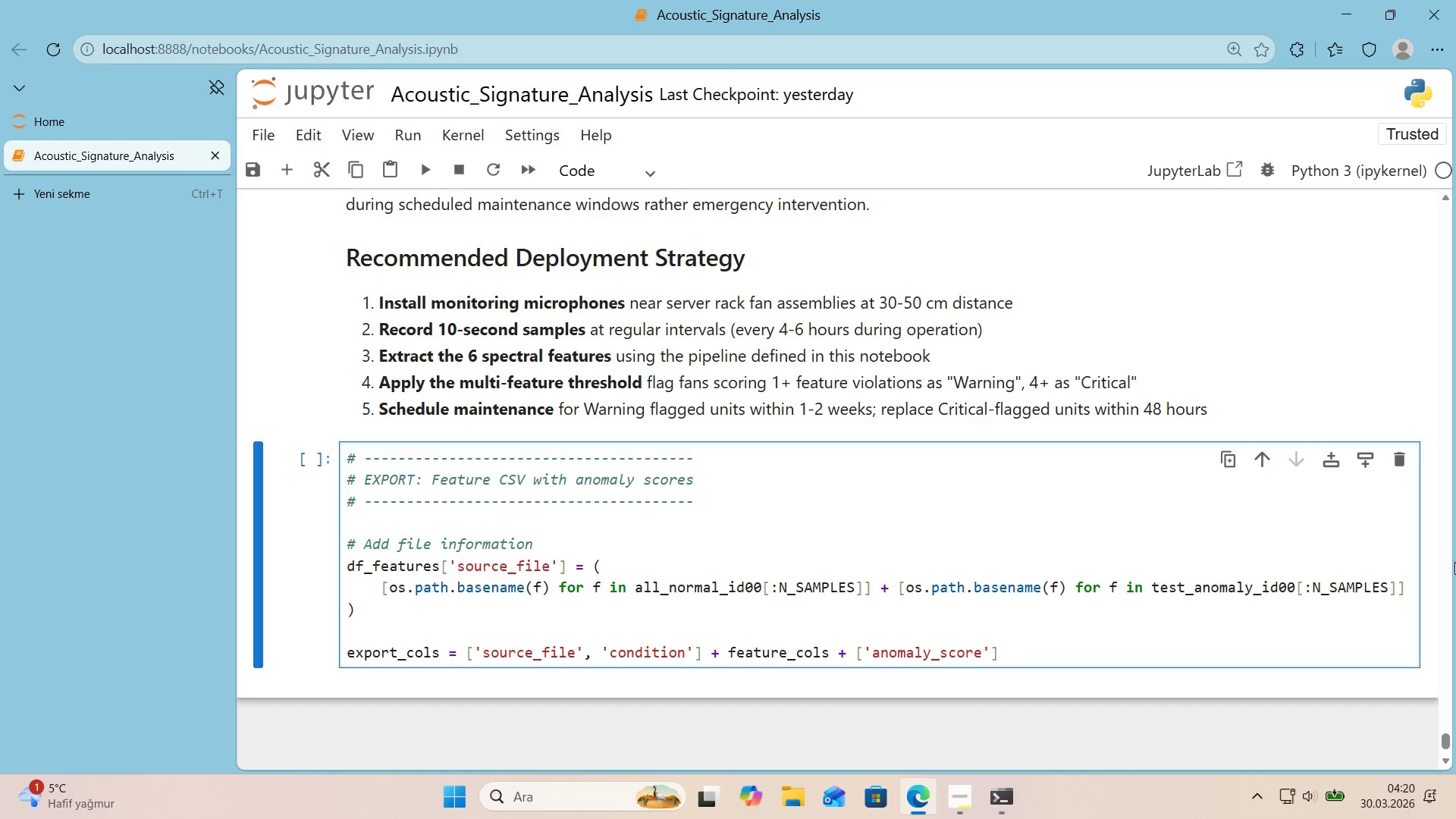 
key(ArrowRight)
 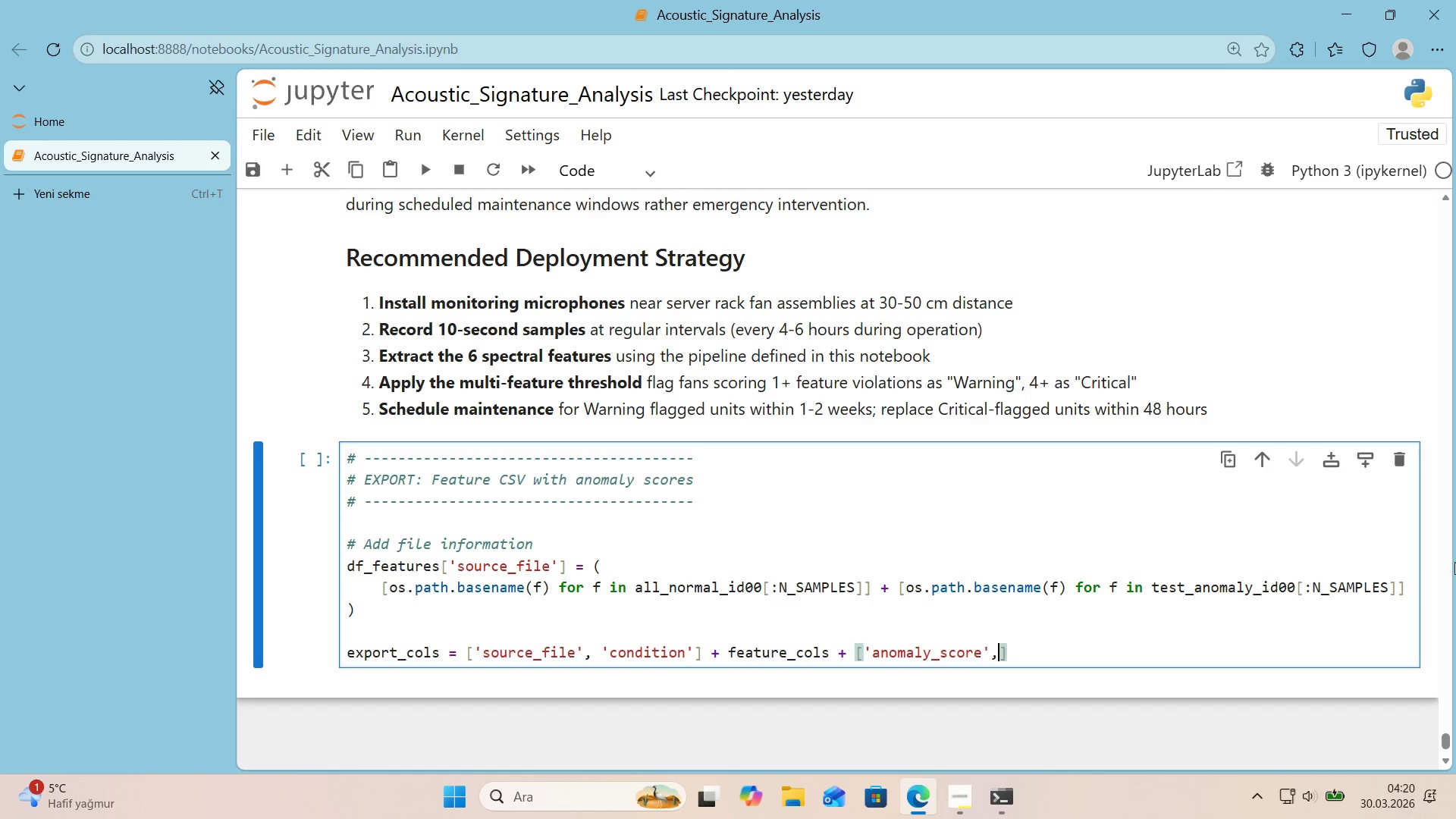 
type(, @@)
 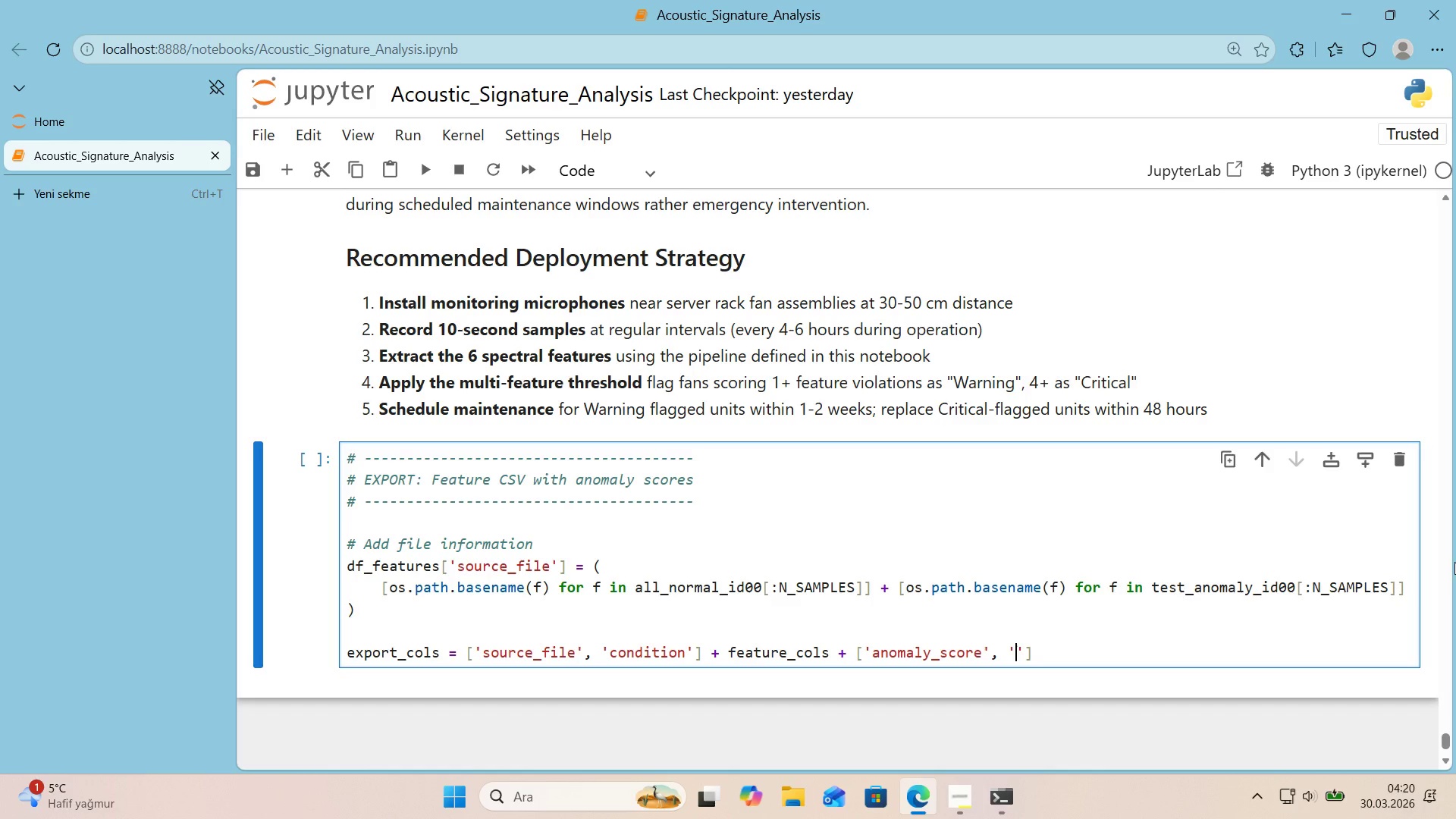 
 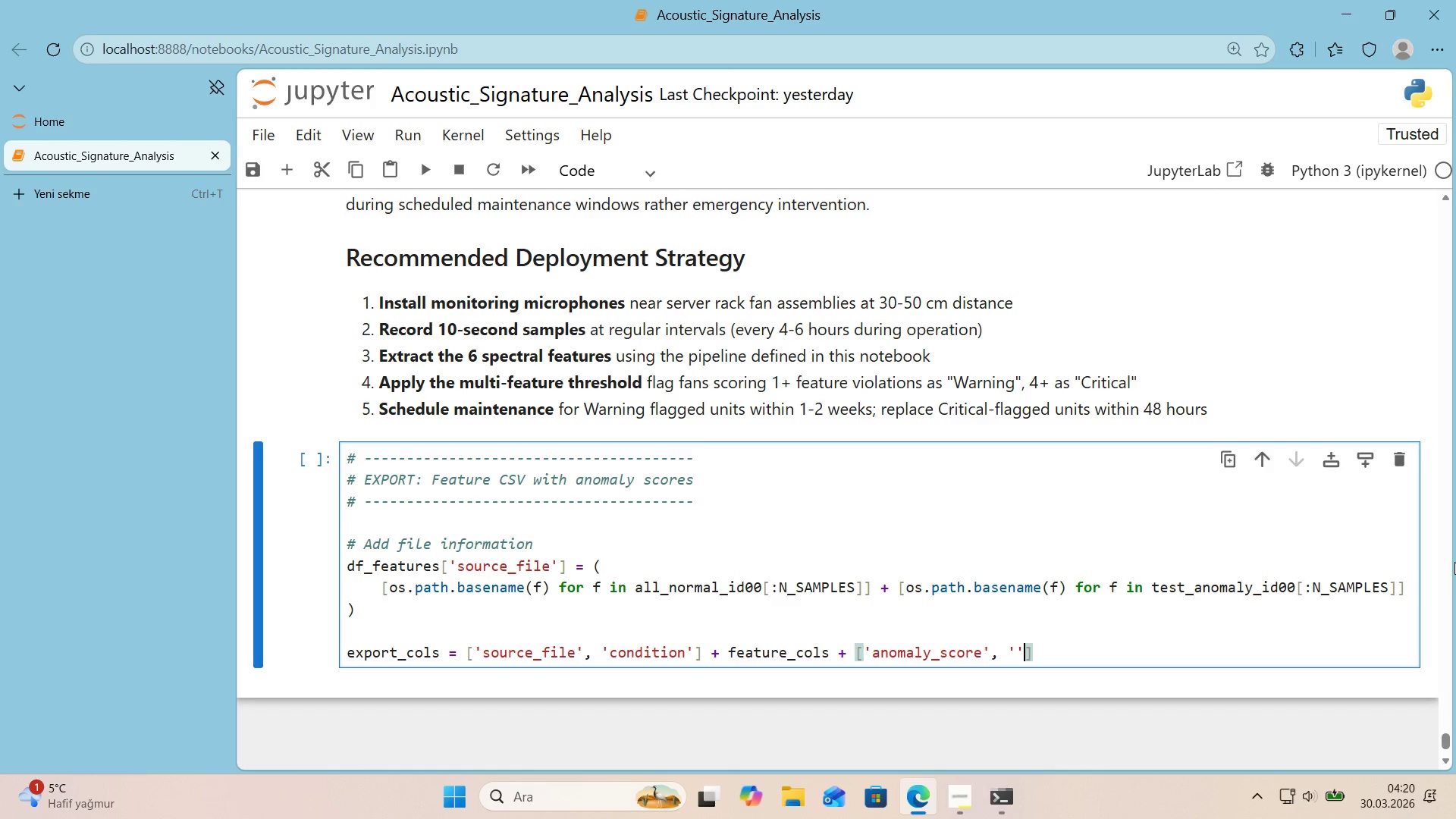 
key(ArrowLeft)
 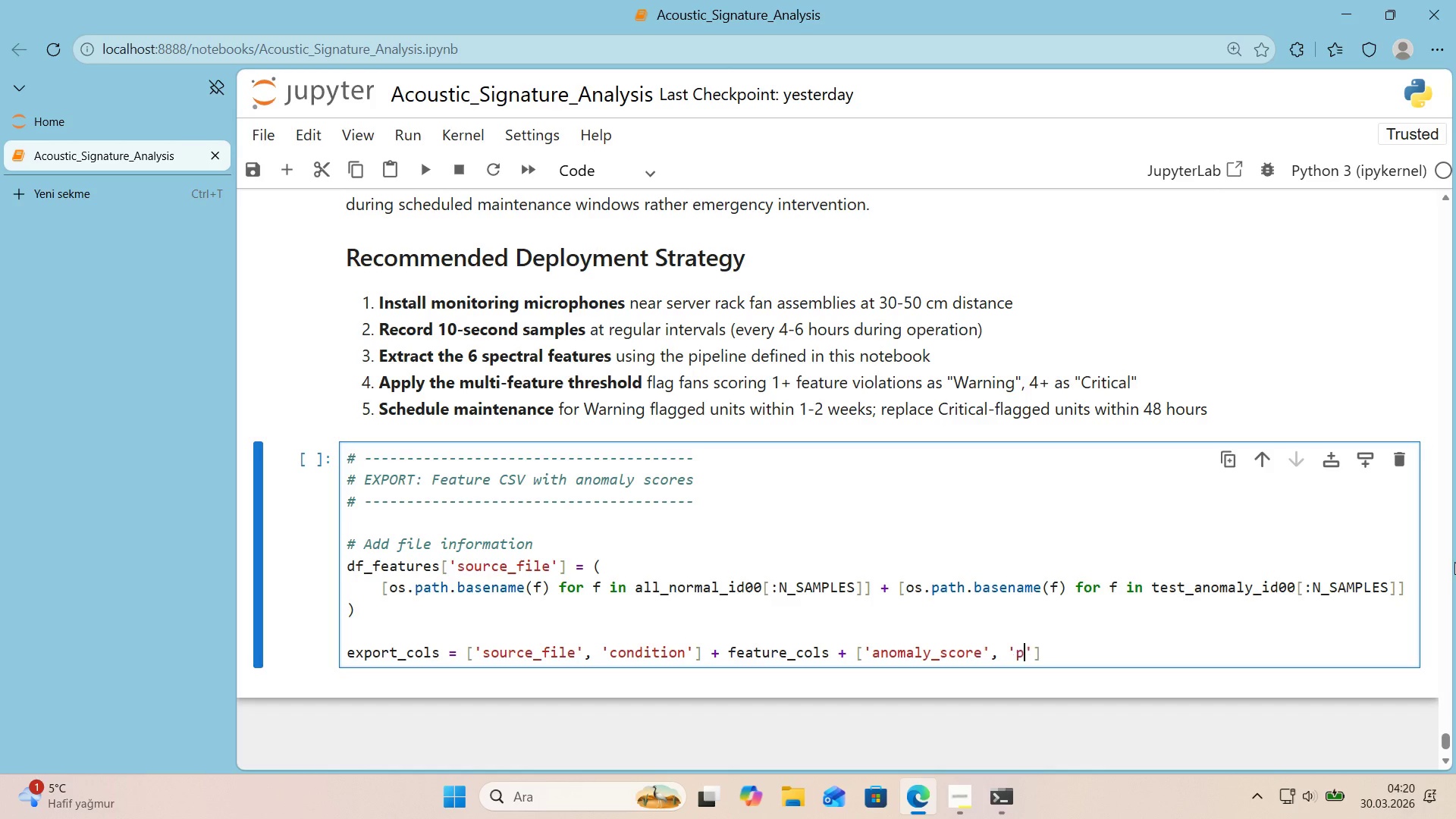 
type(pred'cted)
 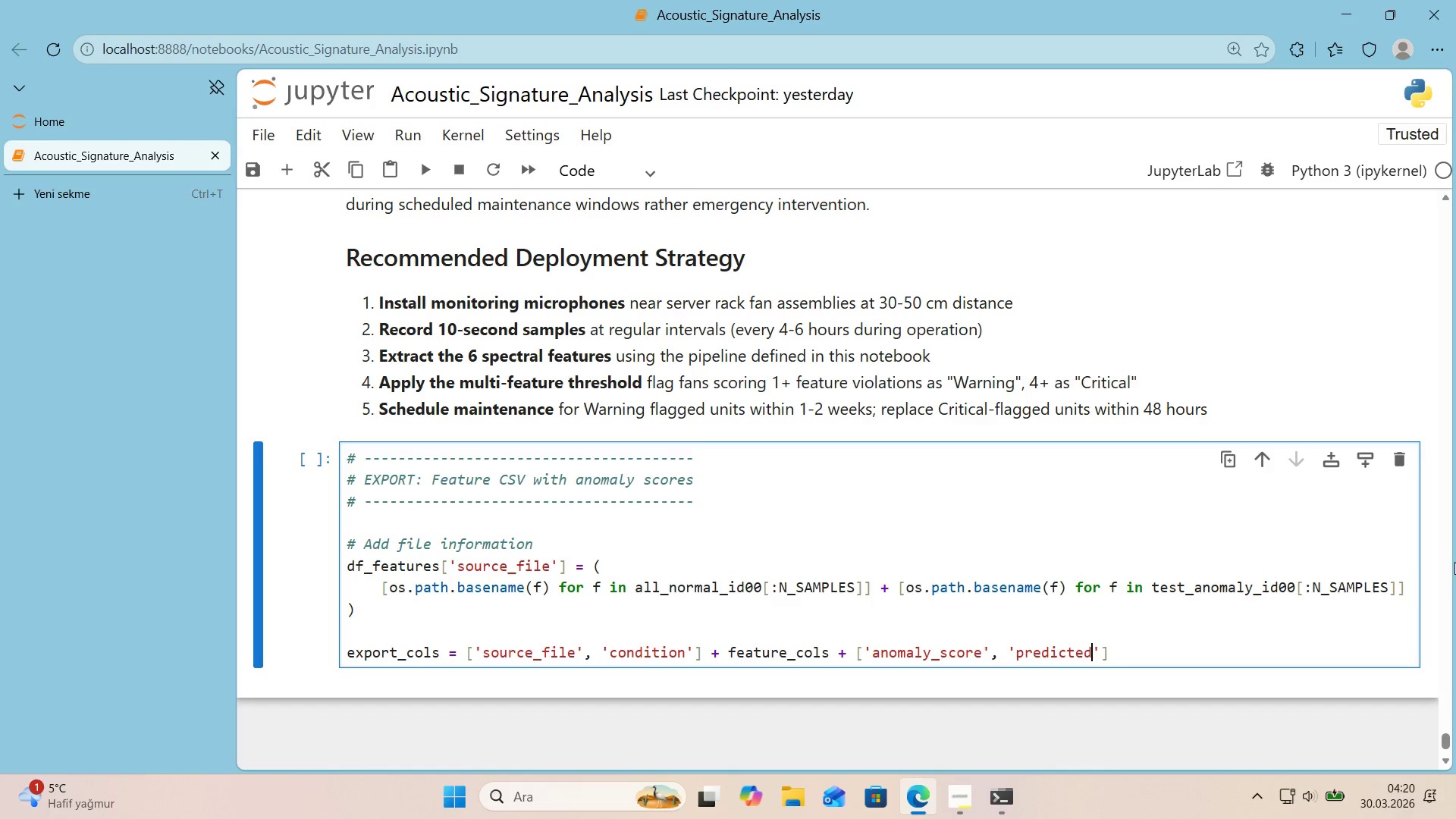 
key(ArrowRight)
 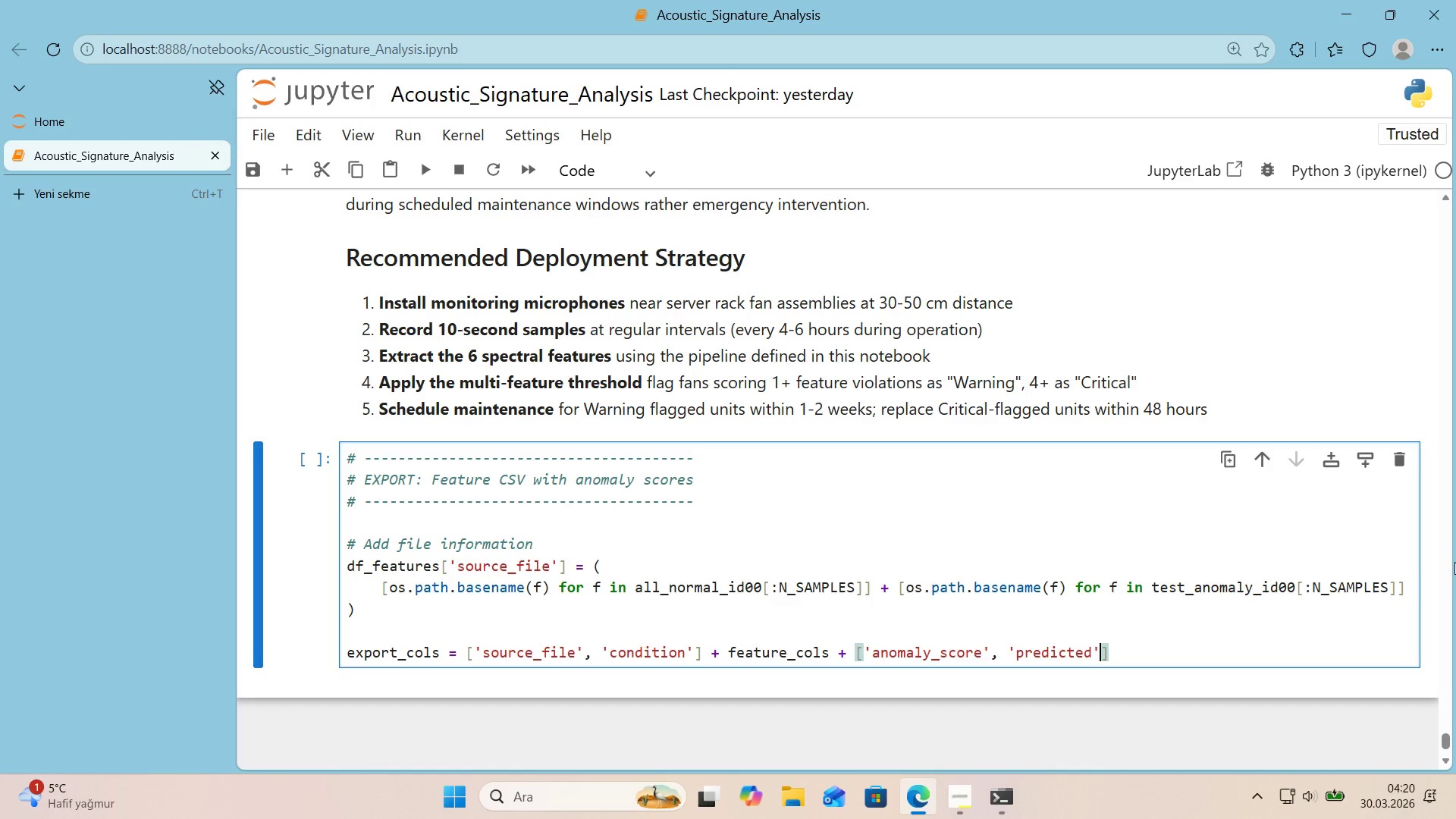 
key(ArrowRight)
 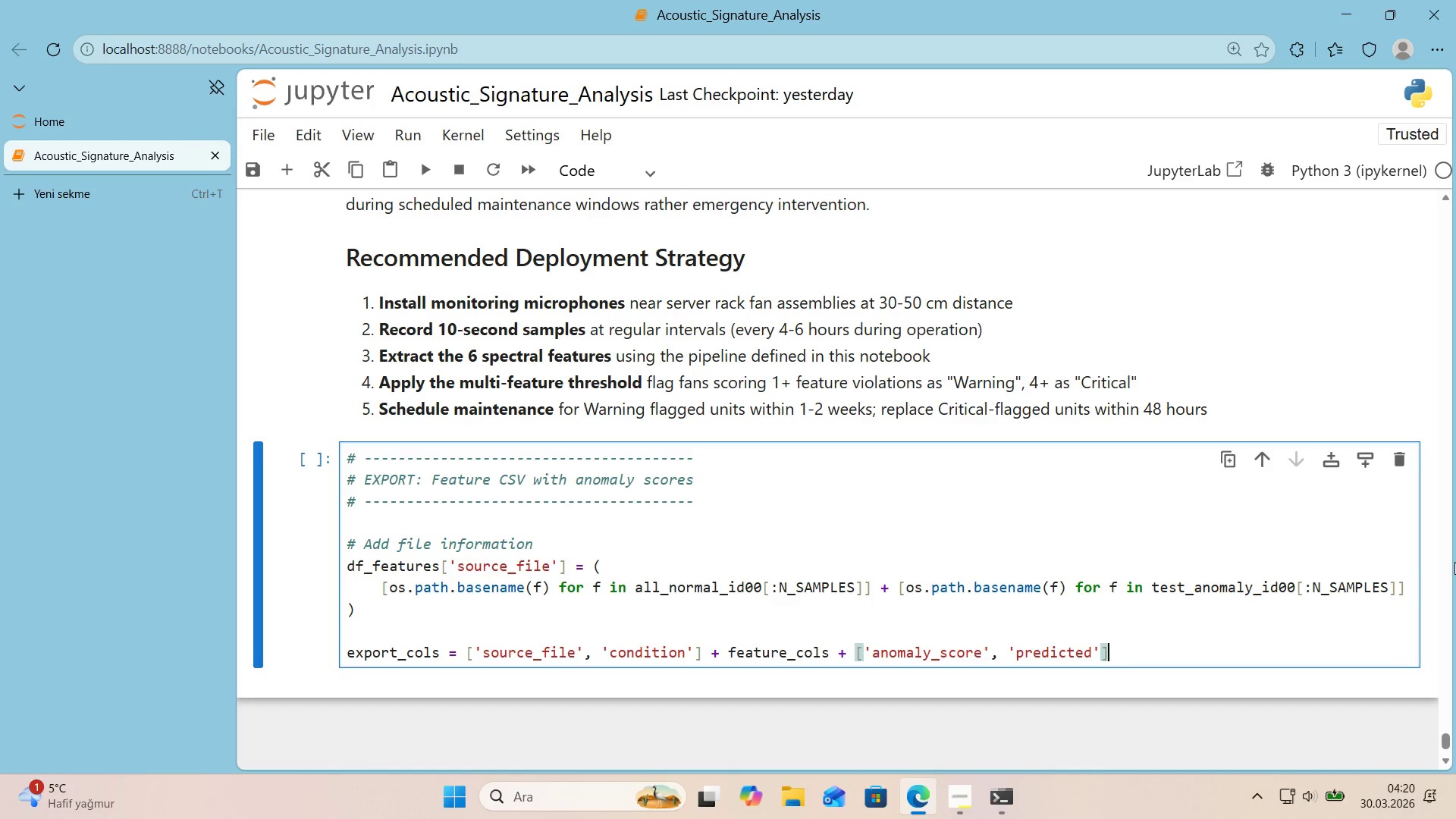 
key(Enter)
 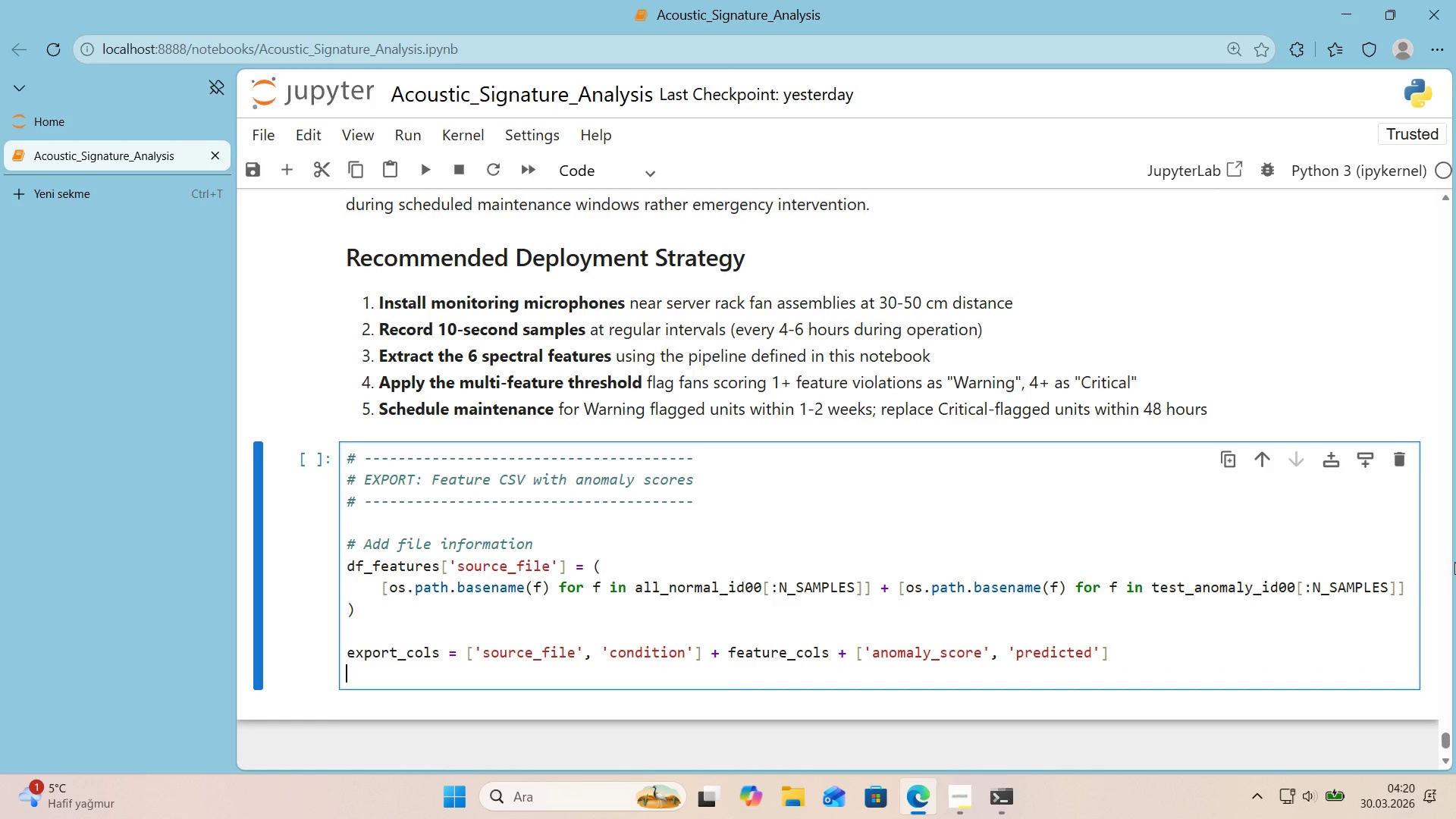 
type(df_export ) )
 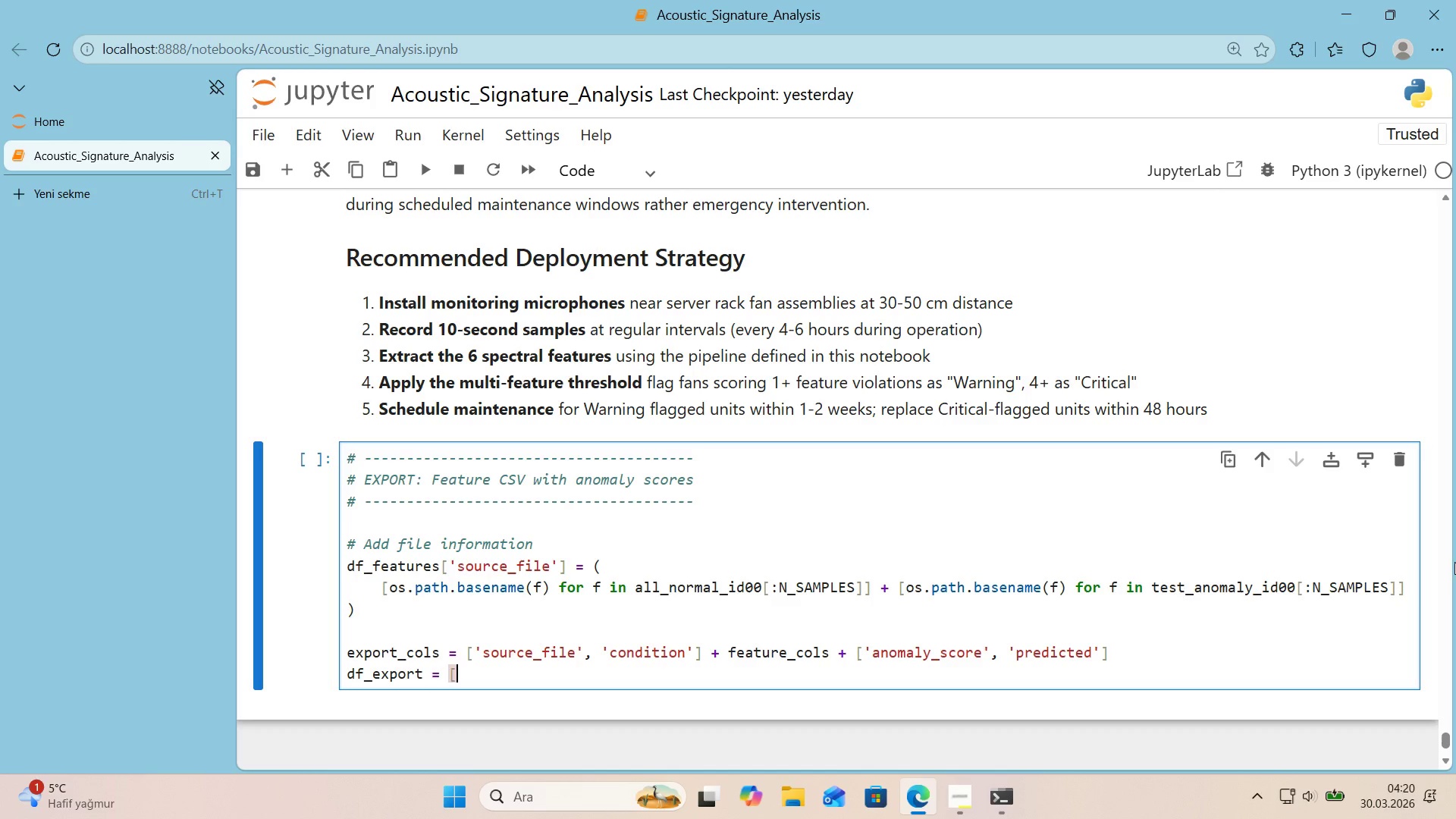 
key(Alt+Control+8)
 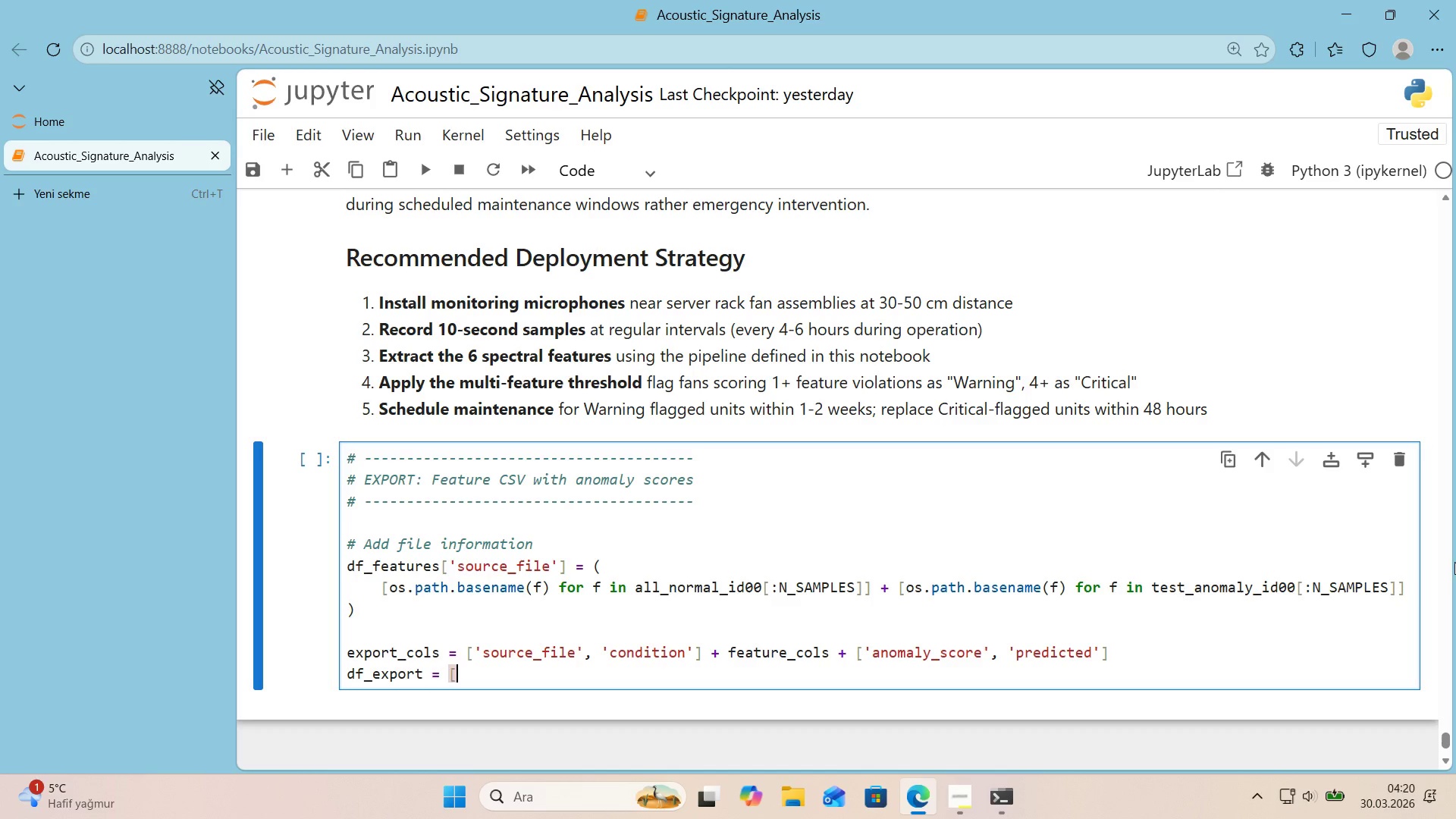 
key(Alt+Control+9)
 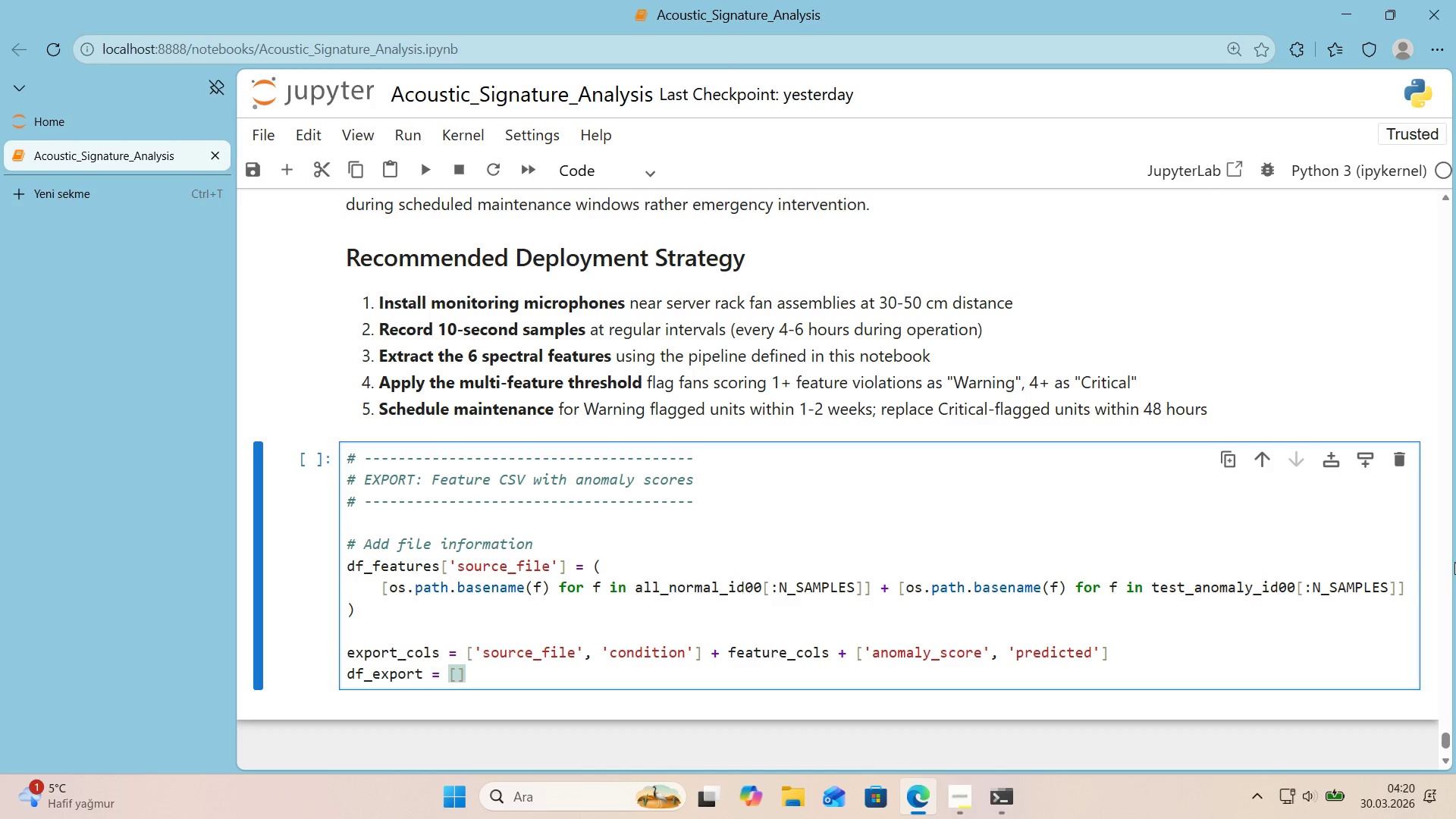 
key(ArrowLeft)
 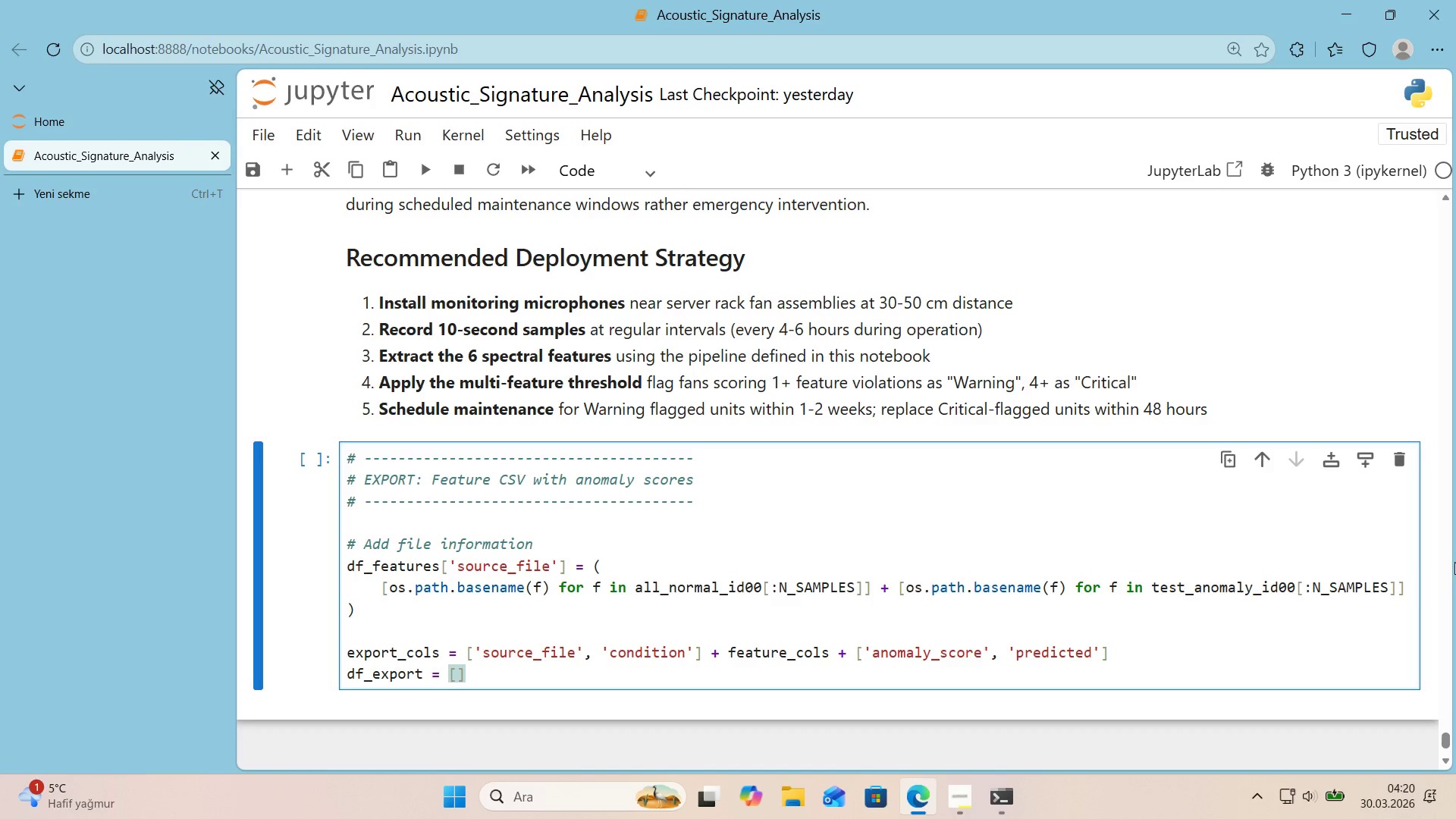 
key(ArrowLeft)
 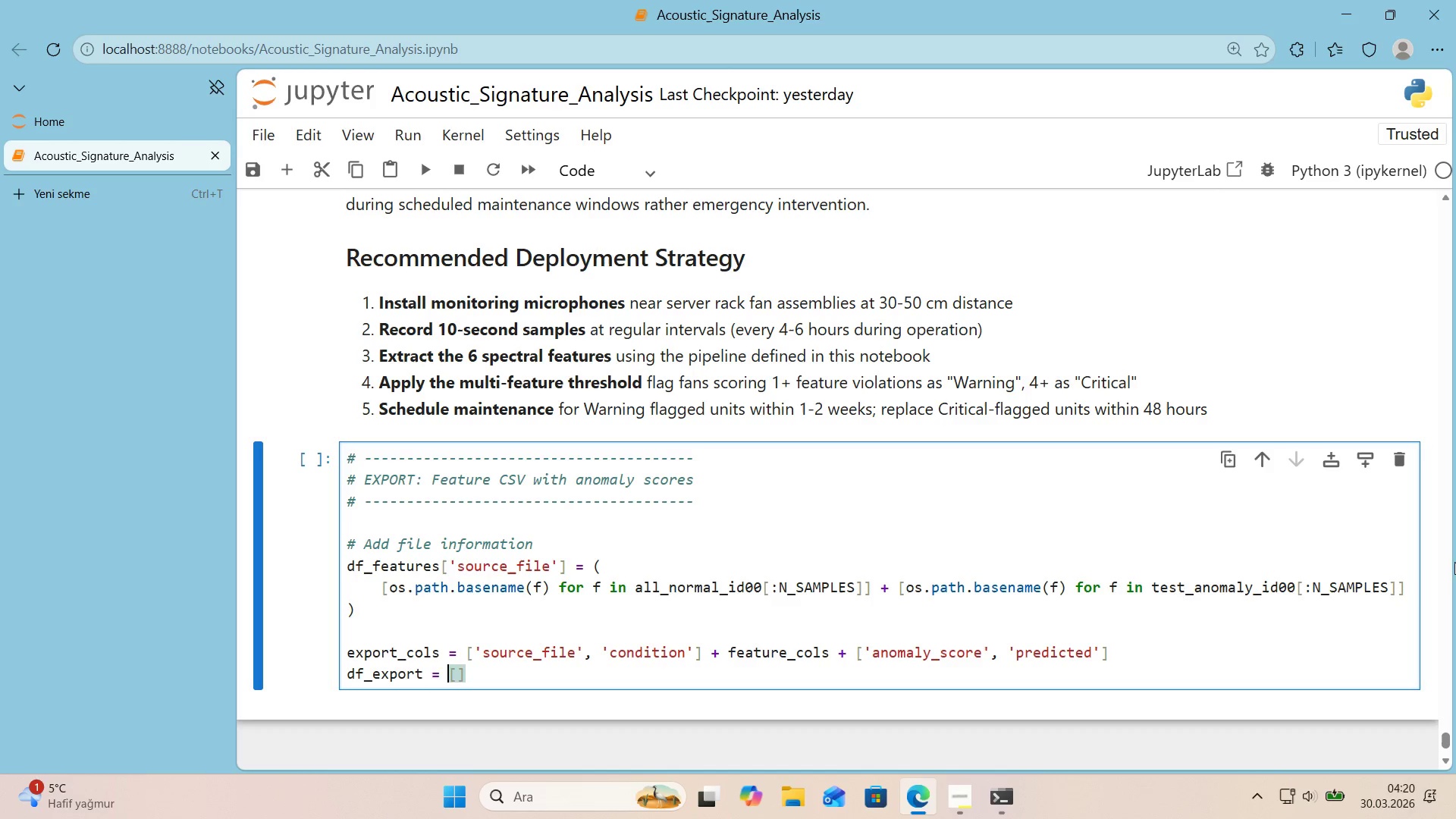 
type(df_features)
 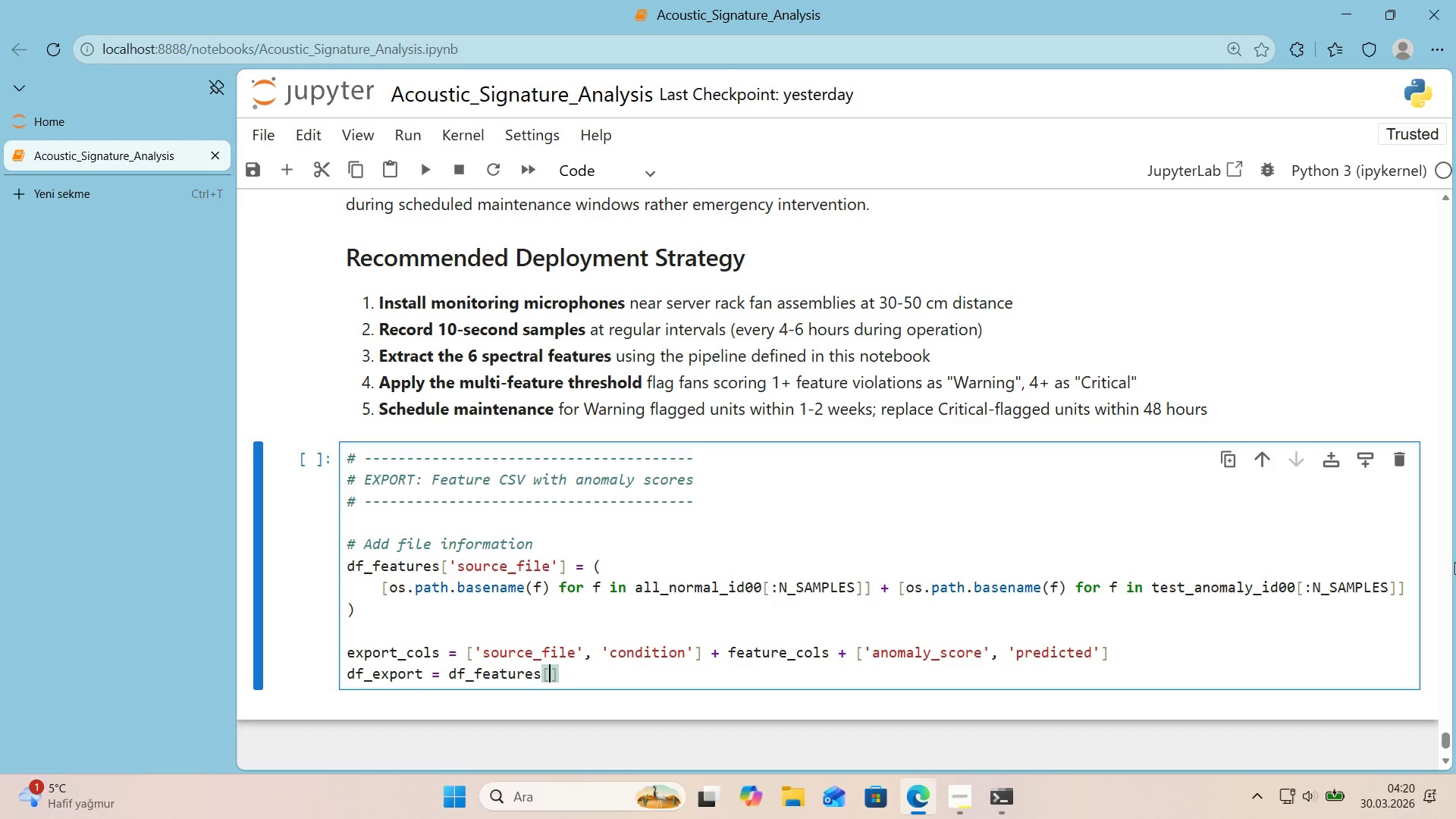 
 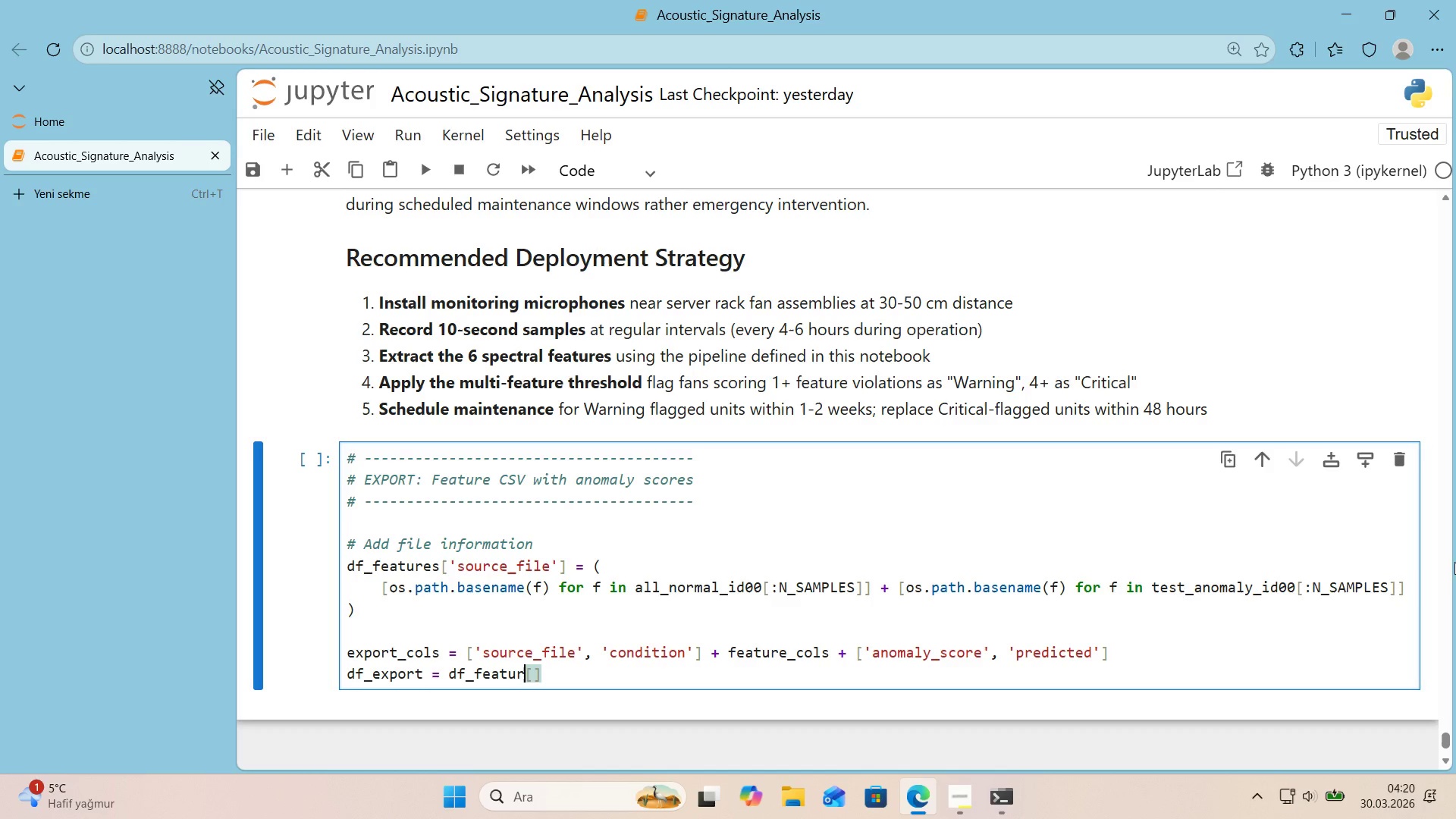 
key(ArrowRight)
 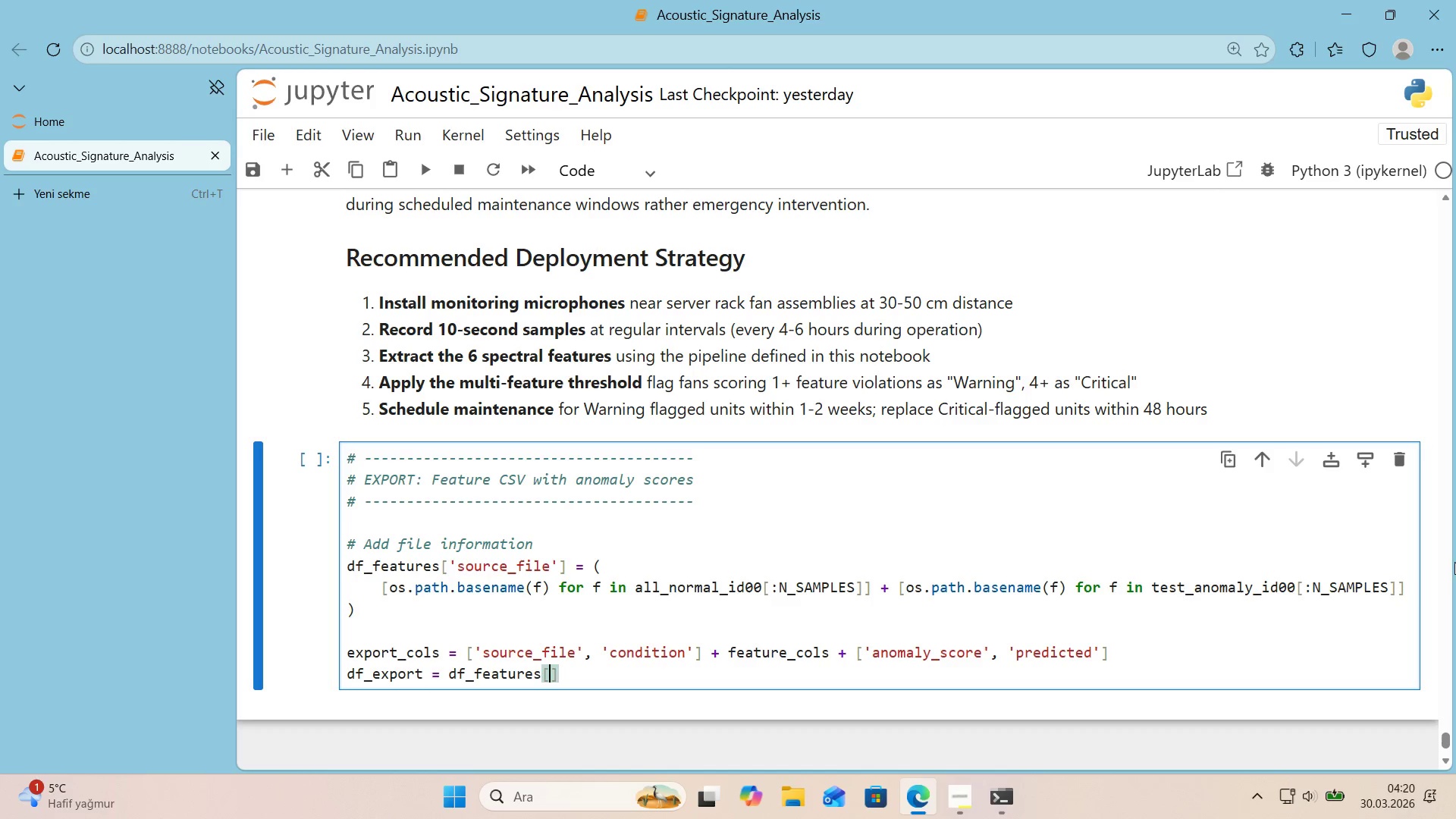 
type(export_cols)
 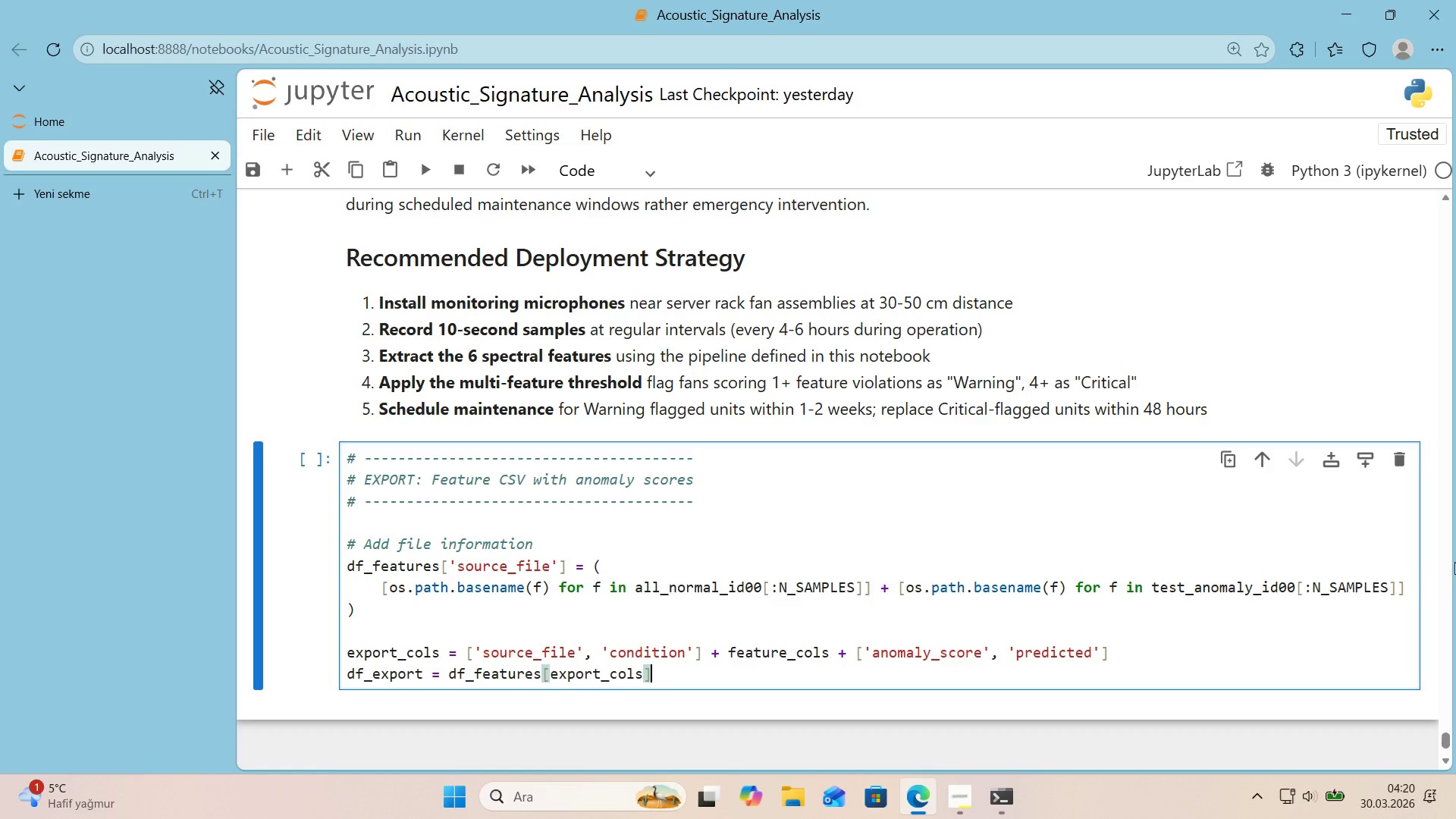 
 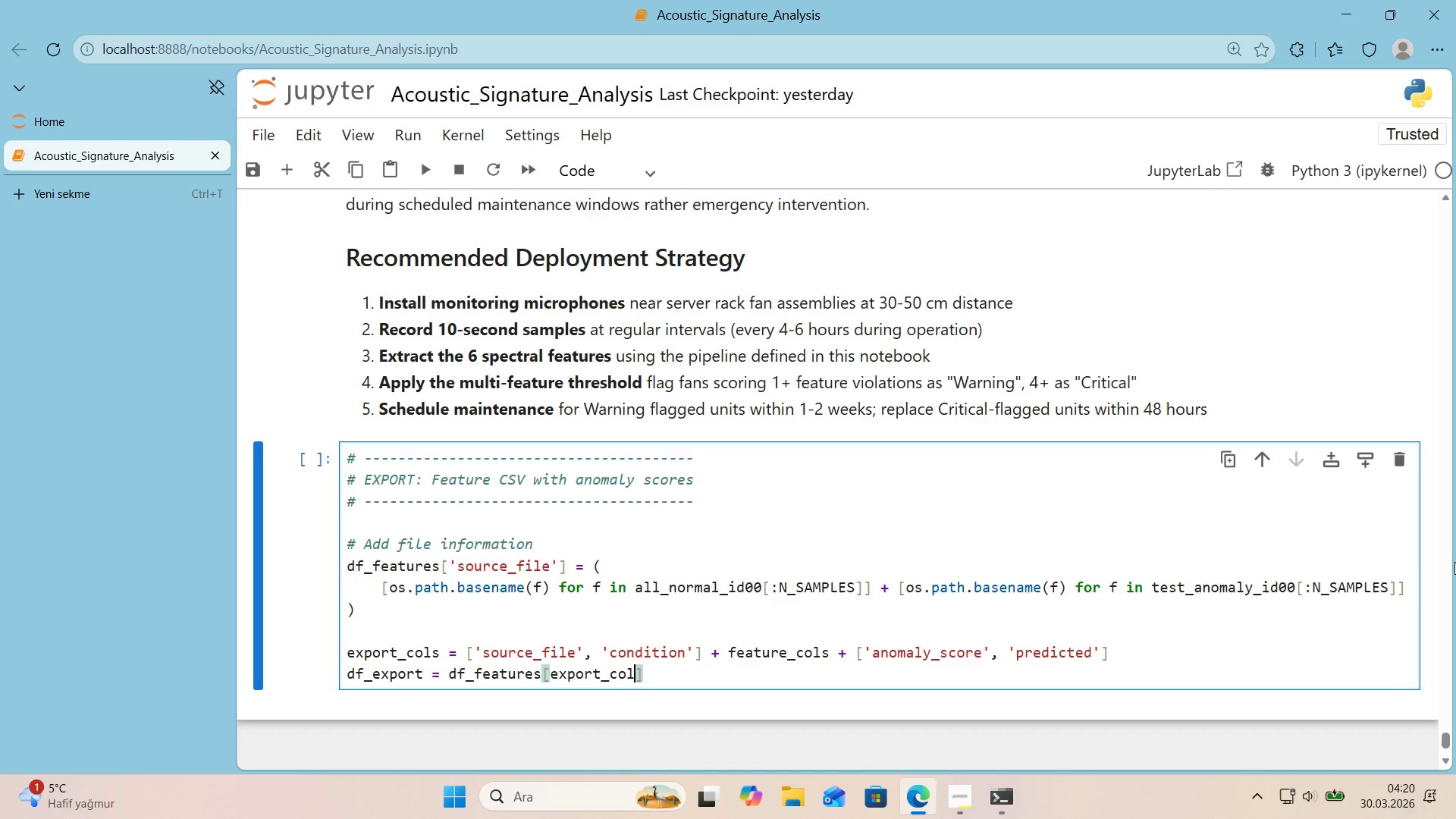 
key(ArrowRight)
 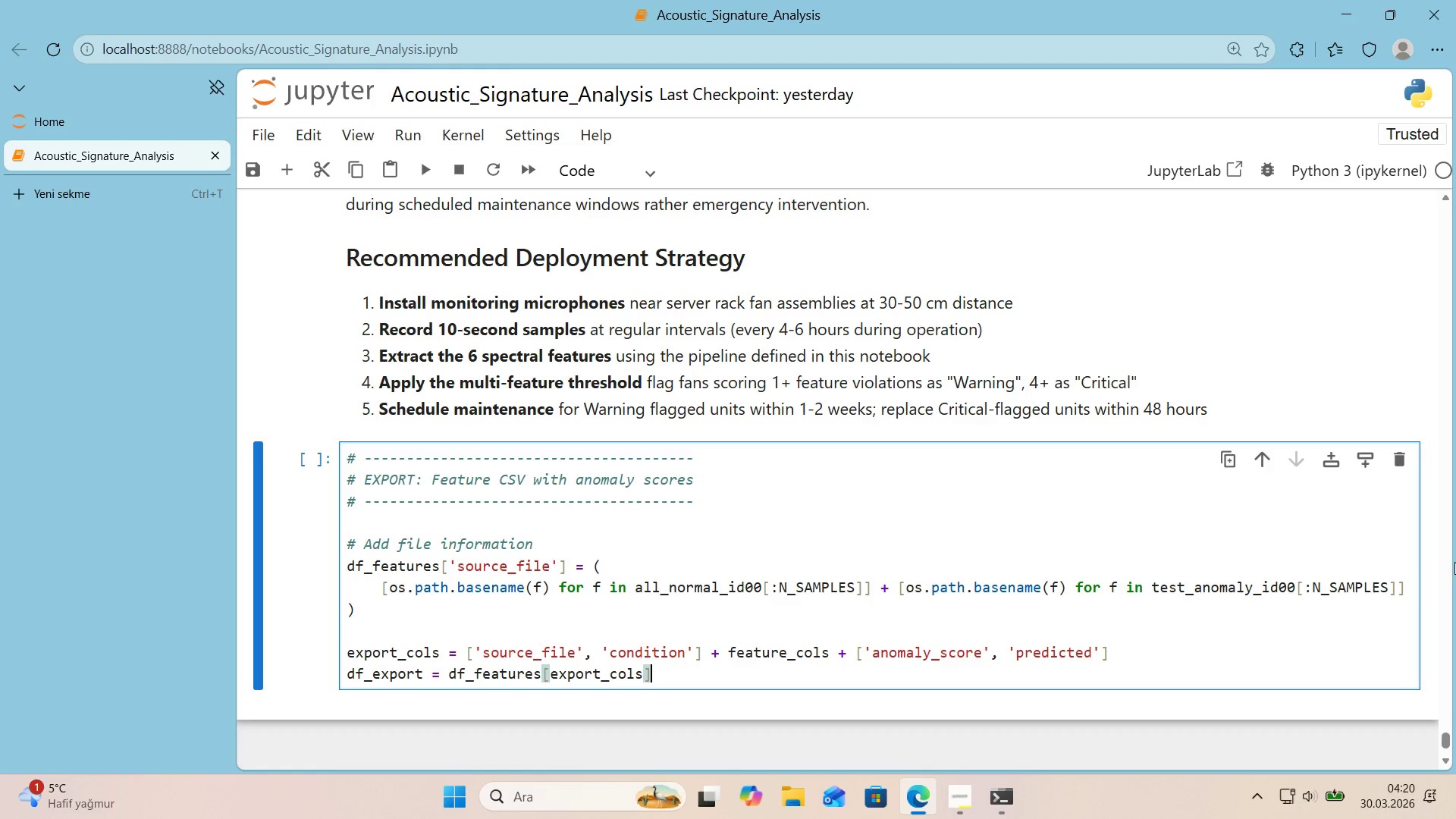 
type(.copy*()
 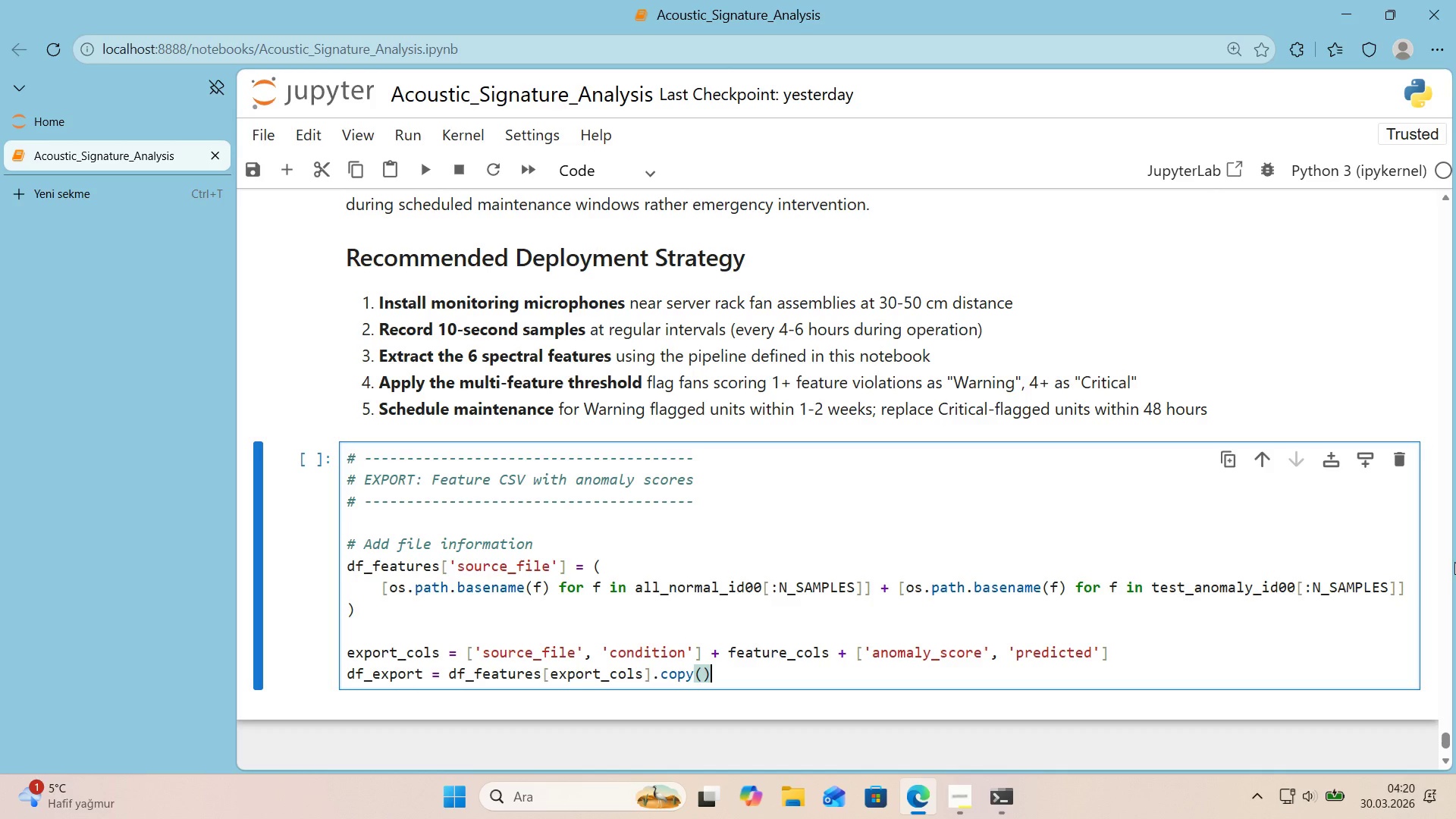 
key(Enter)
 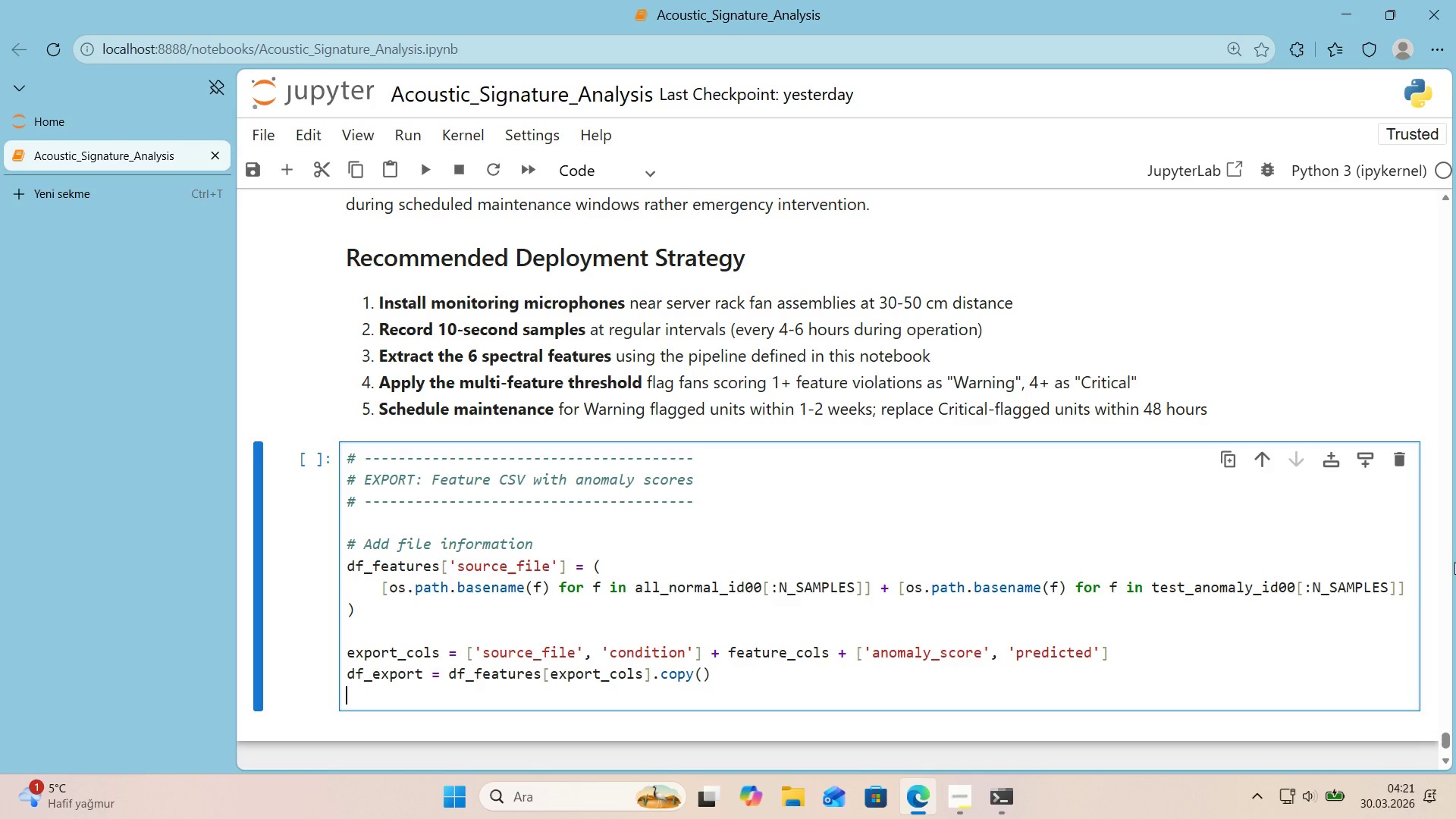 
wait(37.59)
 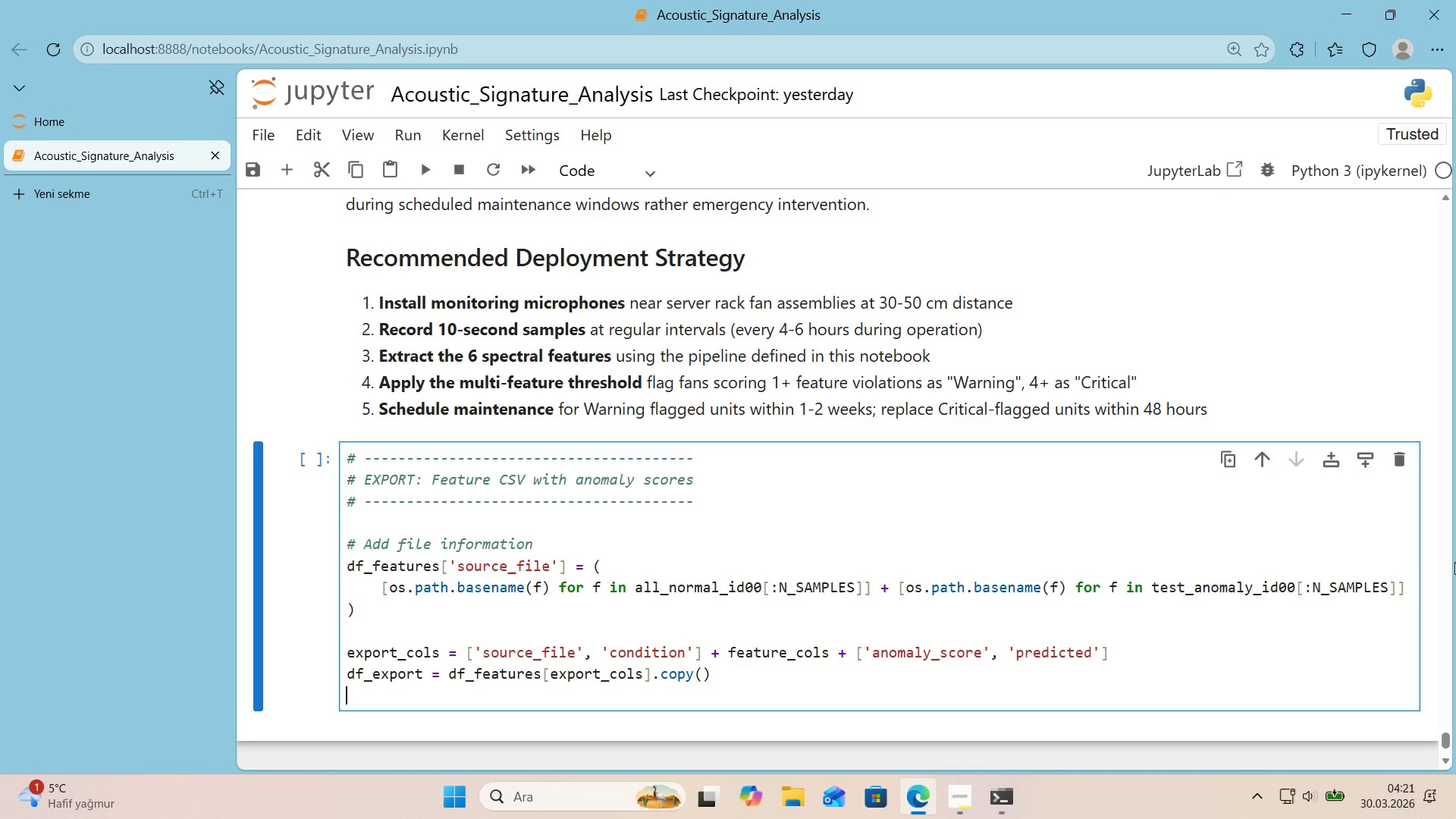 
key(Enter)
 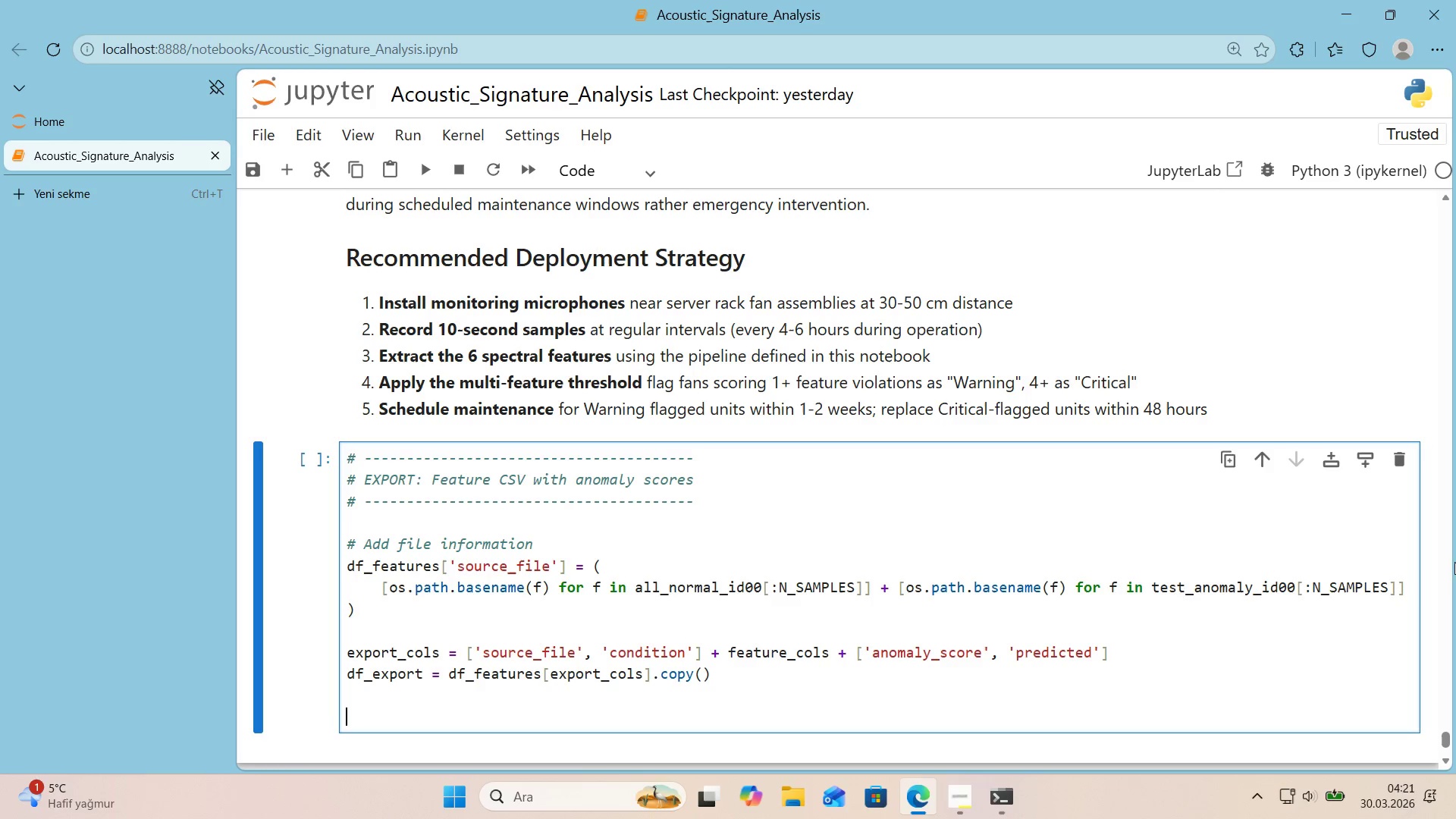 
type(df_export_cs)
key(Backspace)
key(Backspace)
key(Backspace)
type(.to_csv*()
 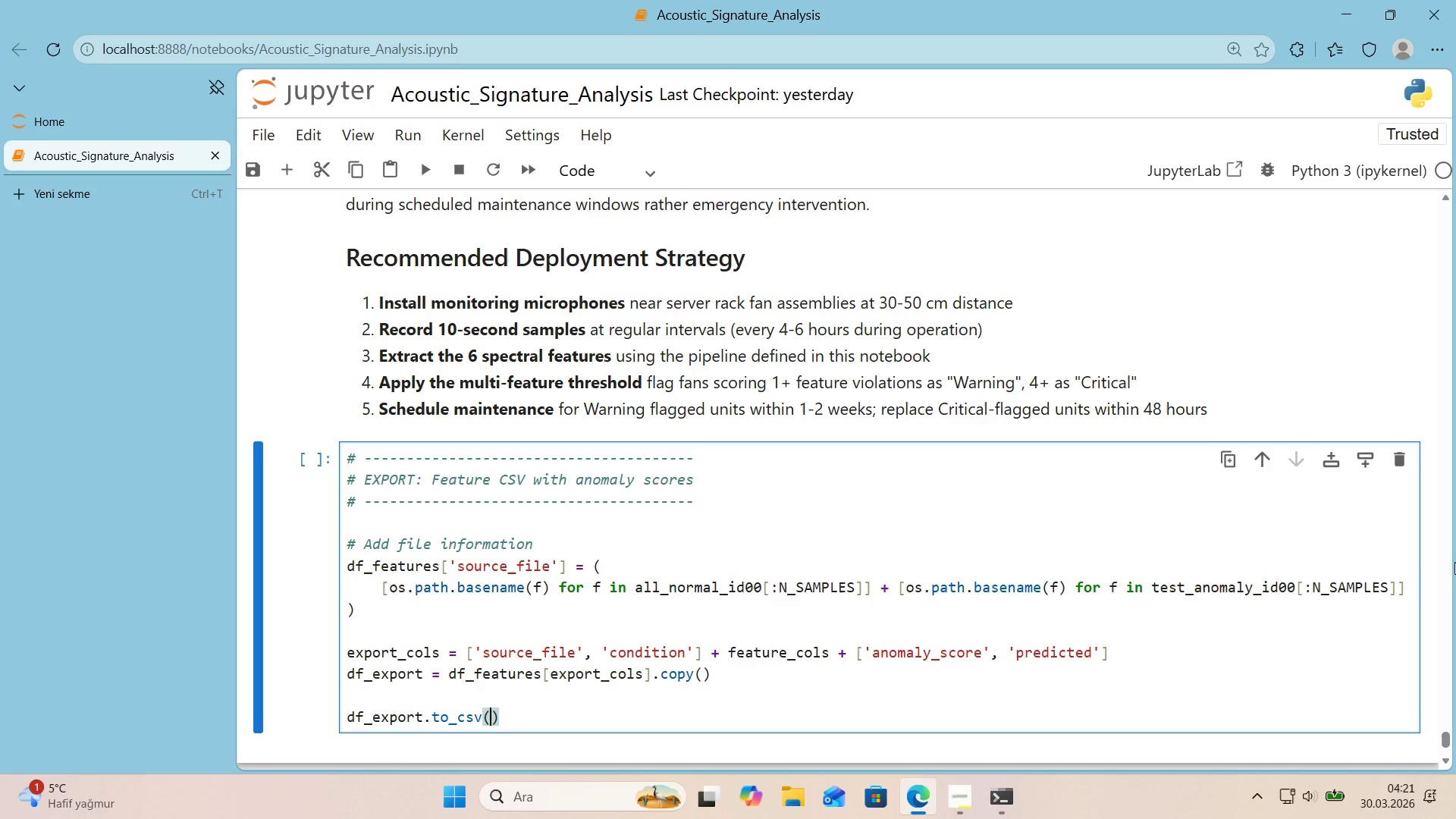 
 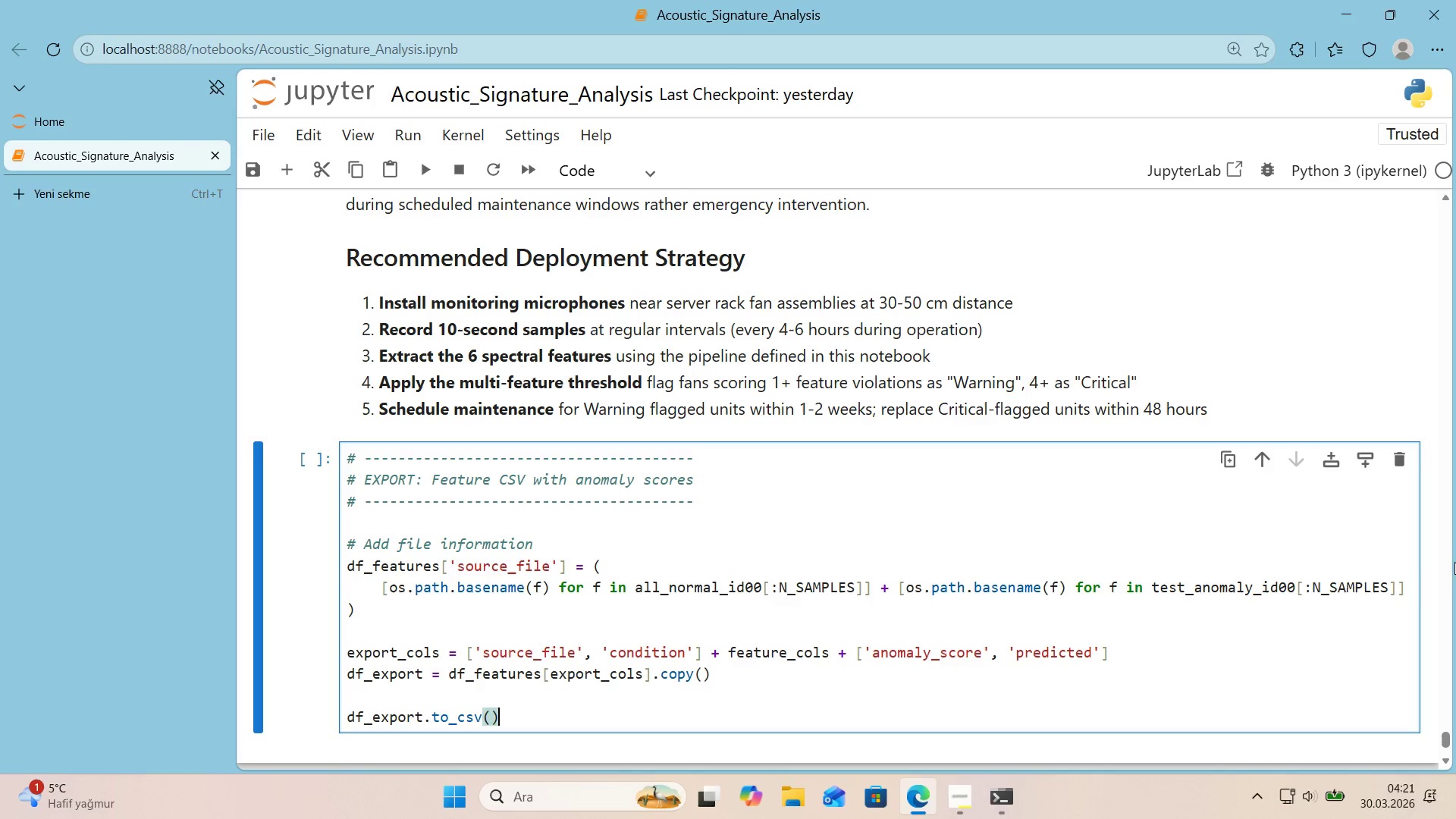 
key(ArrowLeft)
 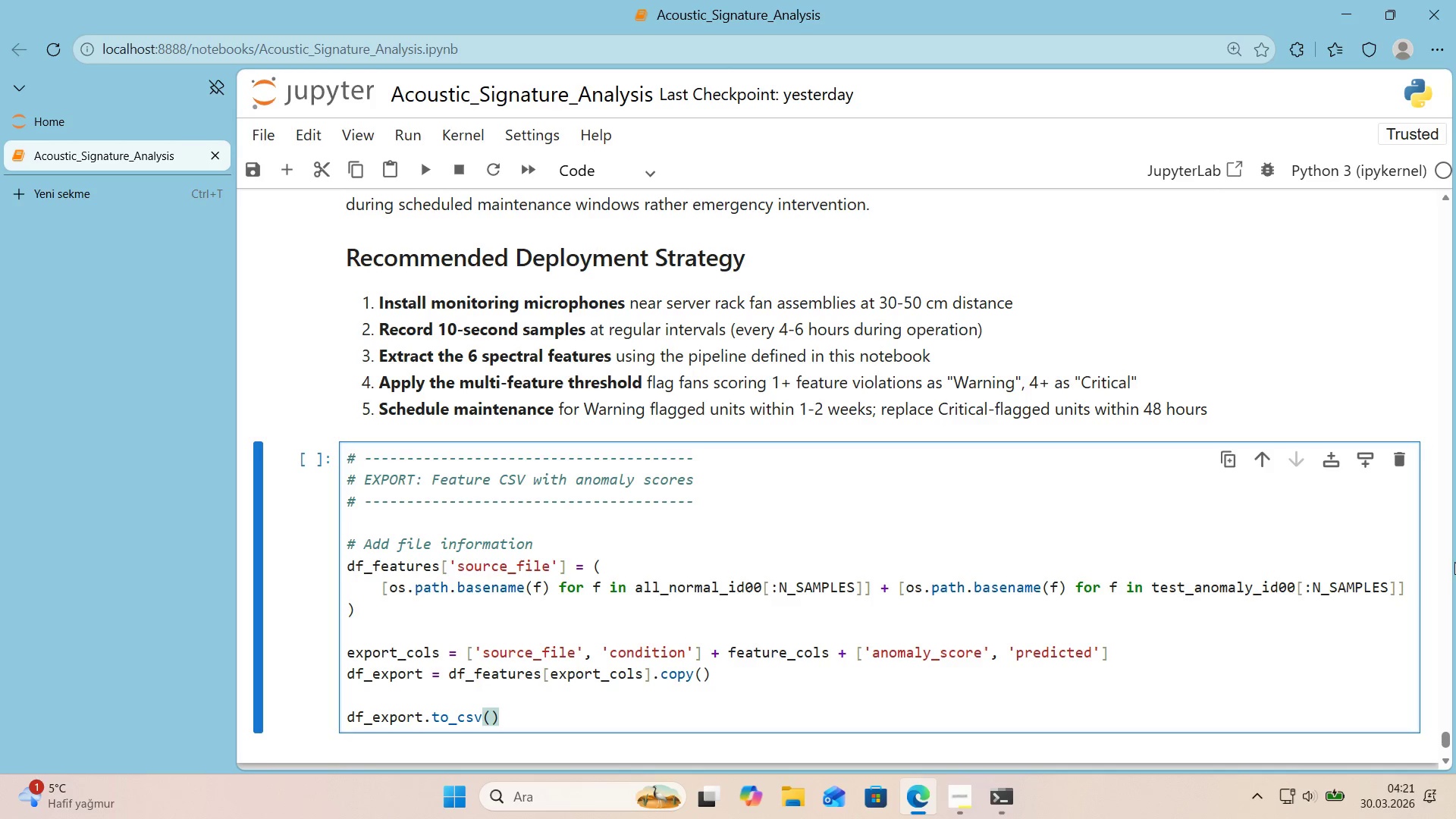 
type(@@)
 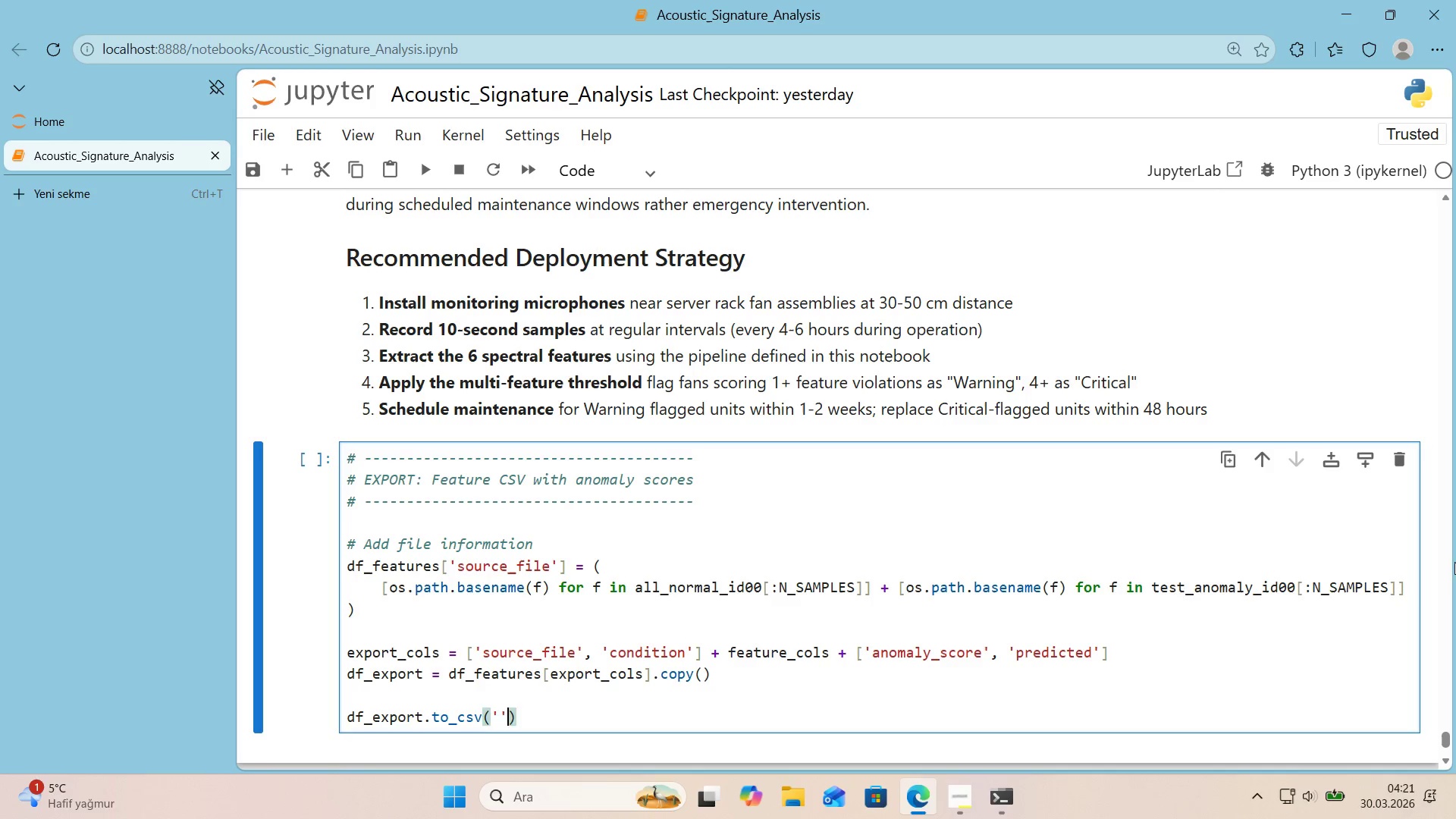 
key(ArrowLeft)
 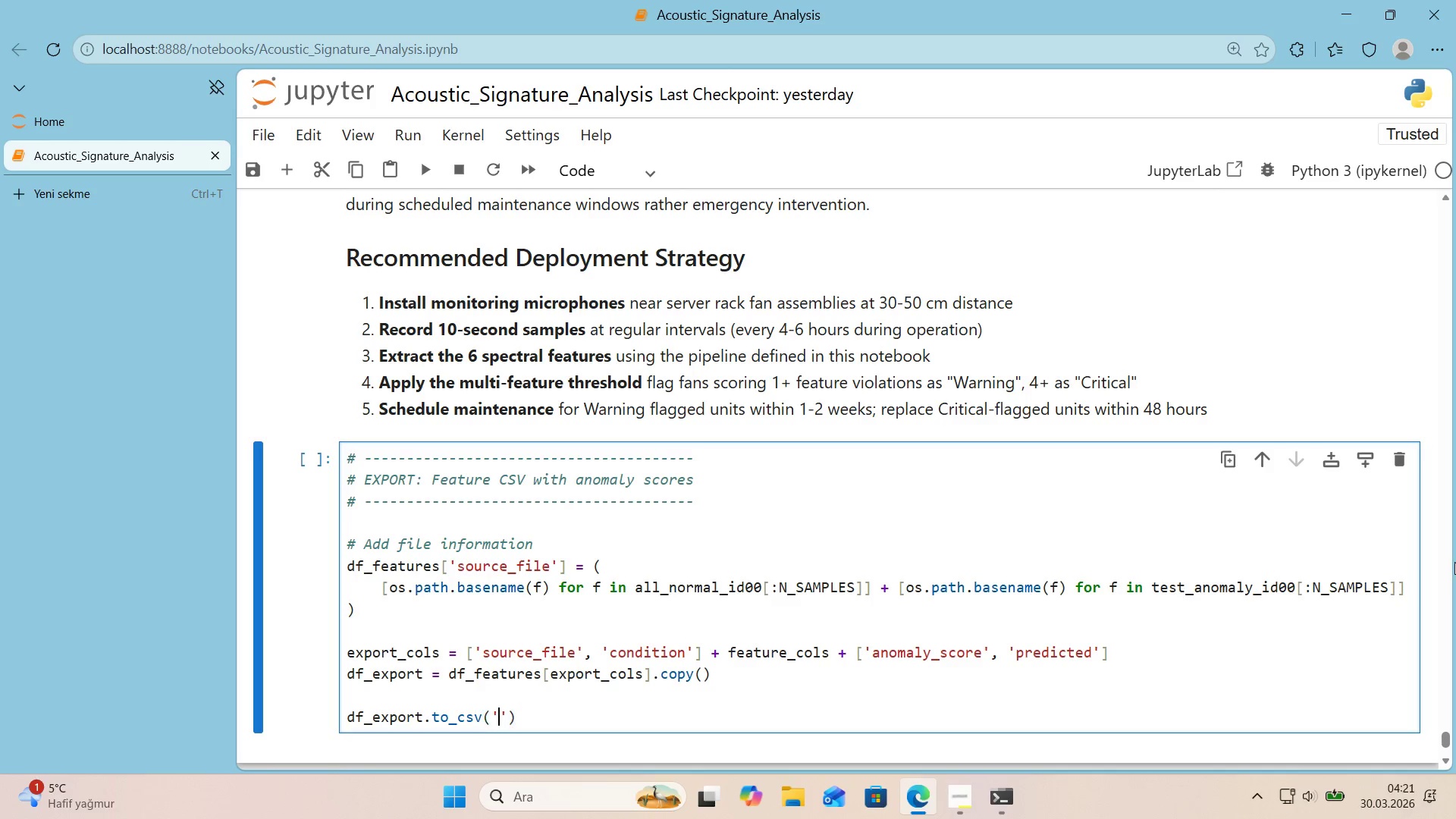 
type(acoust'c_feature_analys's.csv)
 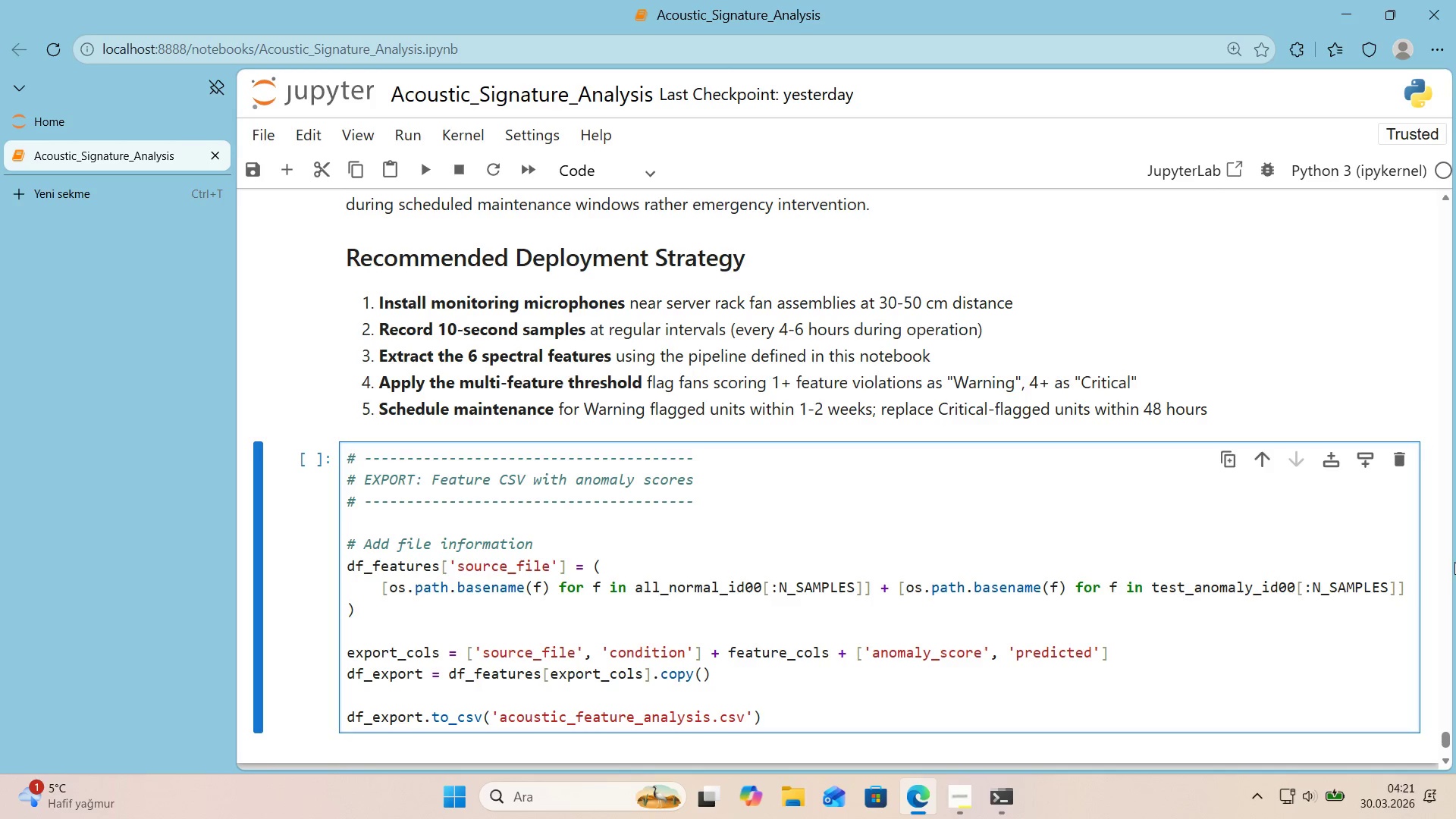 
key(ArrowRight)
 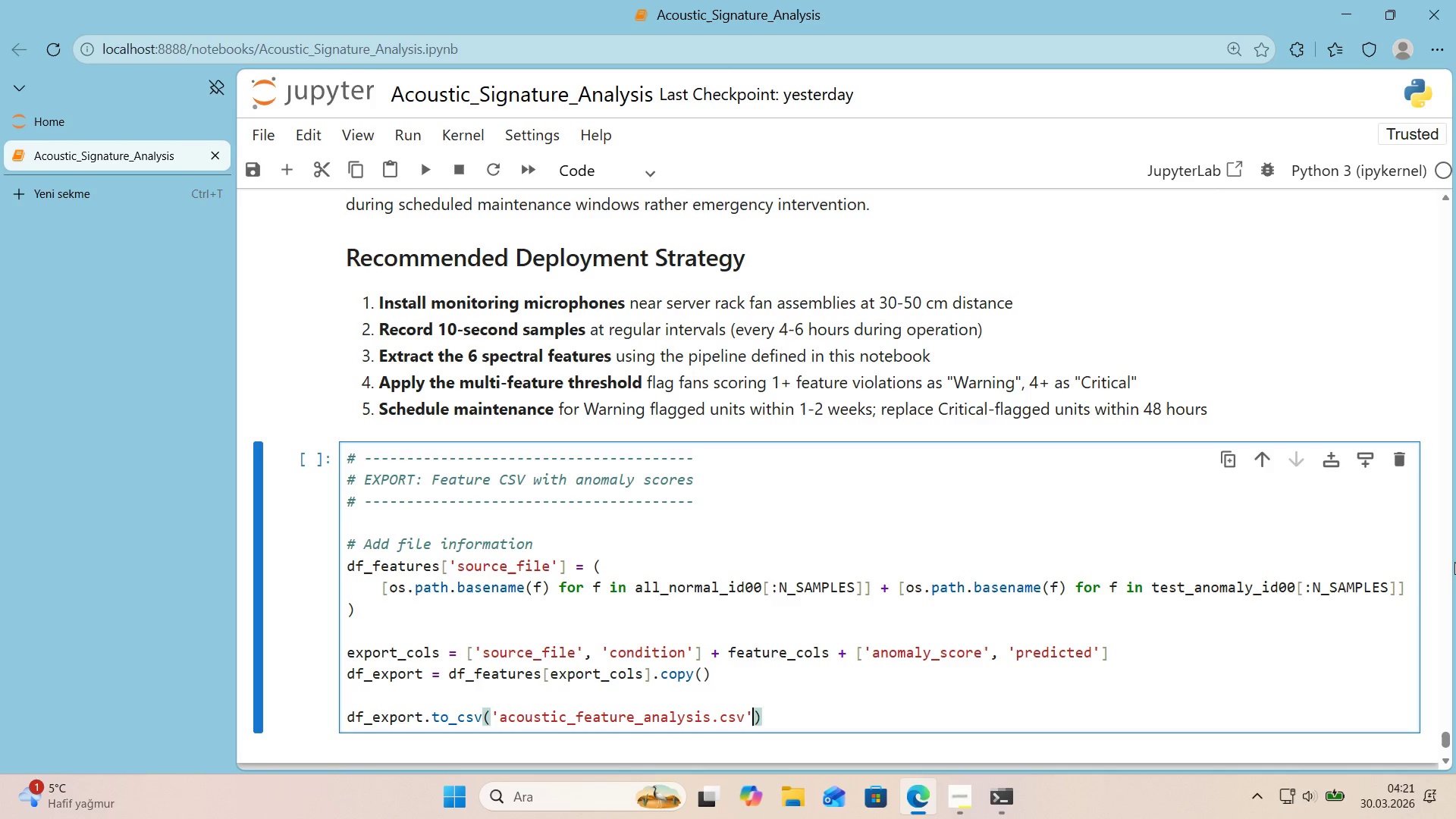 
type(, 'nddex)
key(Backspace)
key(Backspace)
key(Backspace)
type(ex)False)
 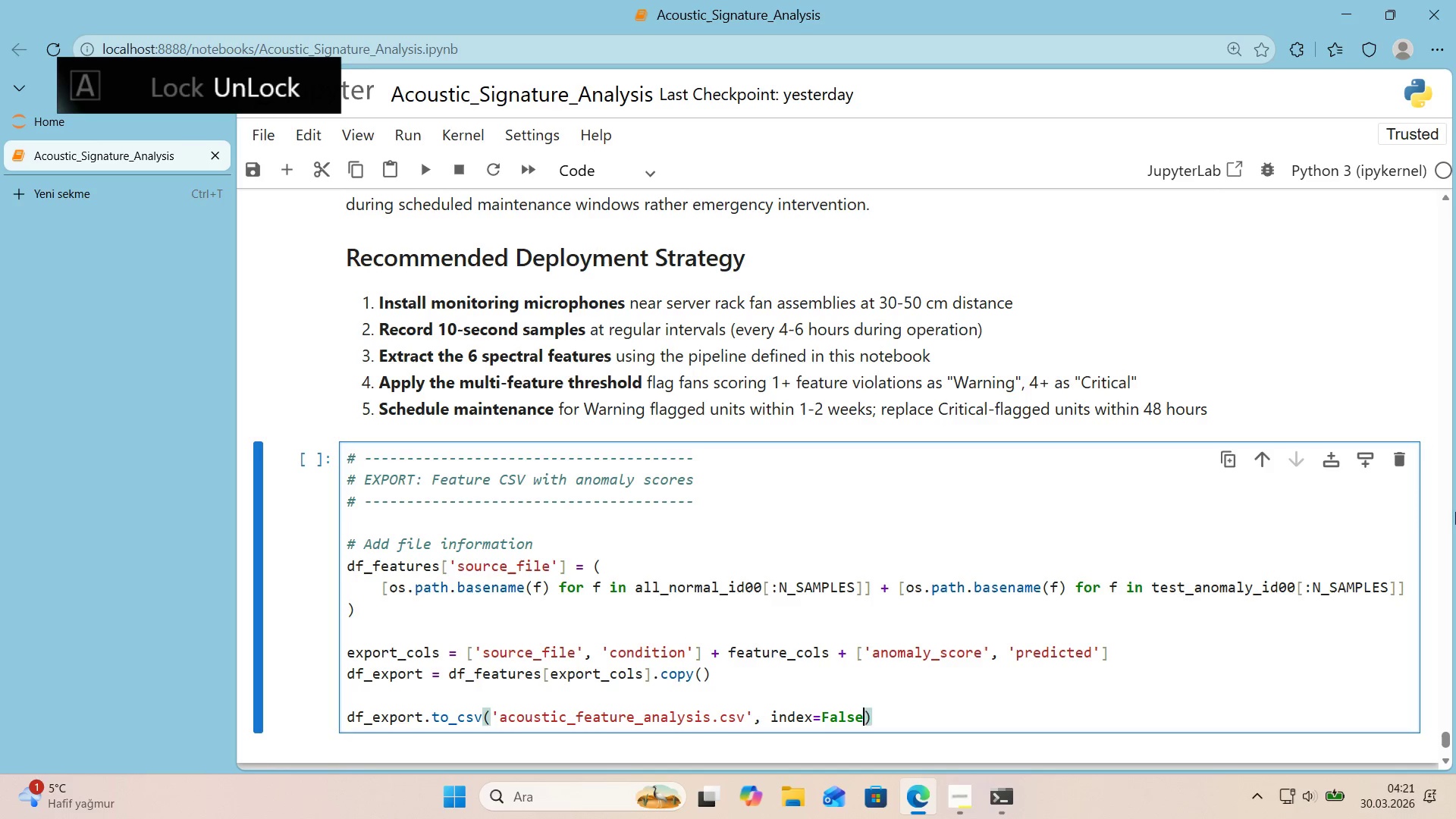 
scroll: coordinate [1454, 513], scroll_direction: down, amount: 1.0
 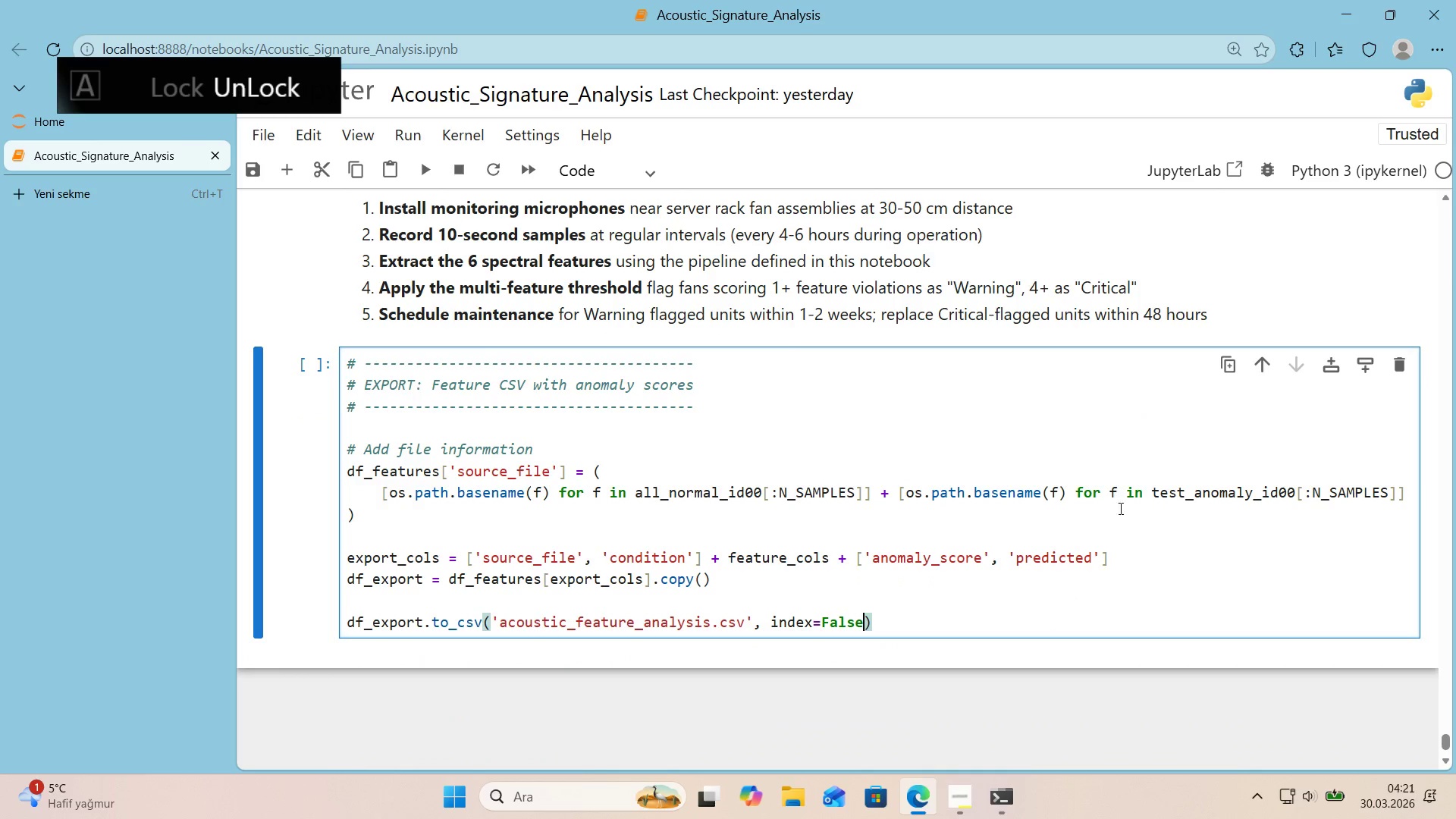 
left_click([942, 625])
 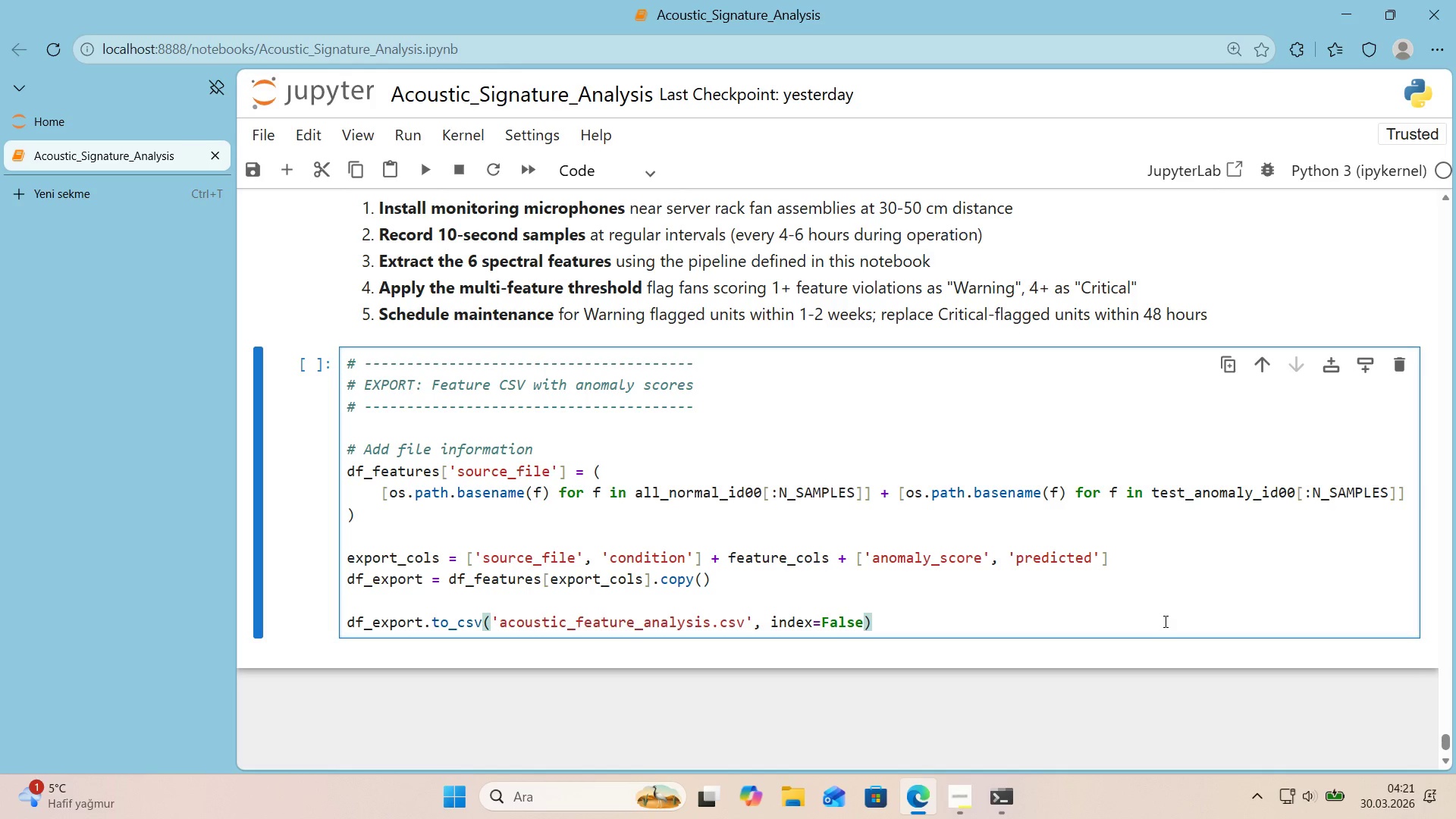 
key(Enter)
 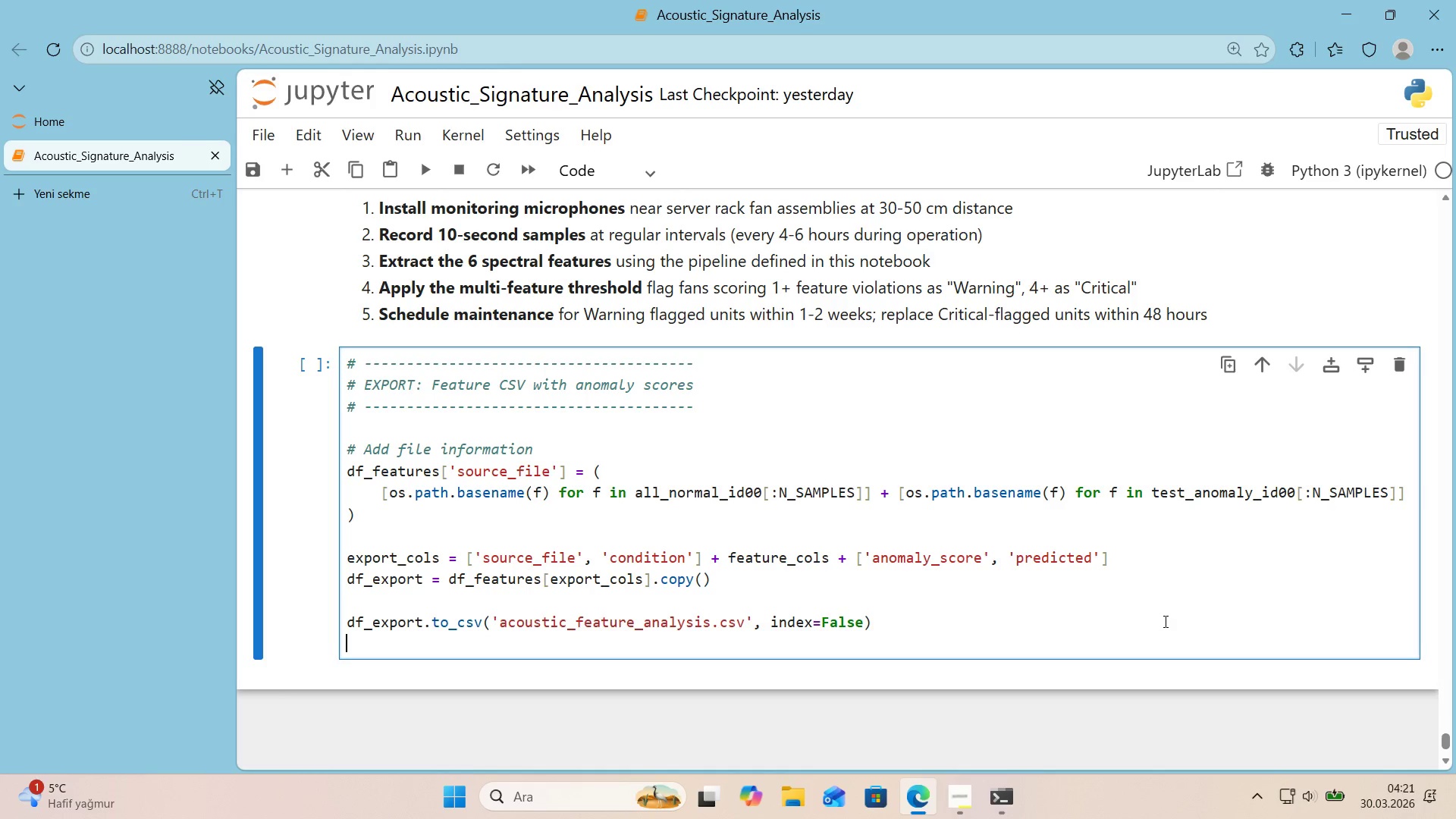 
type(pr'nt*()
 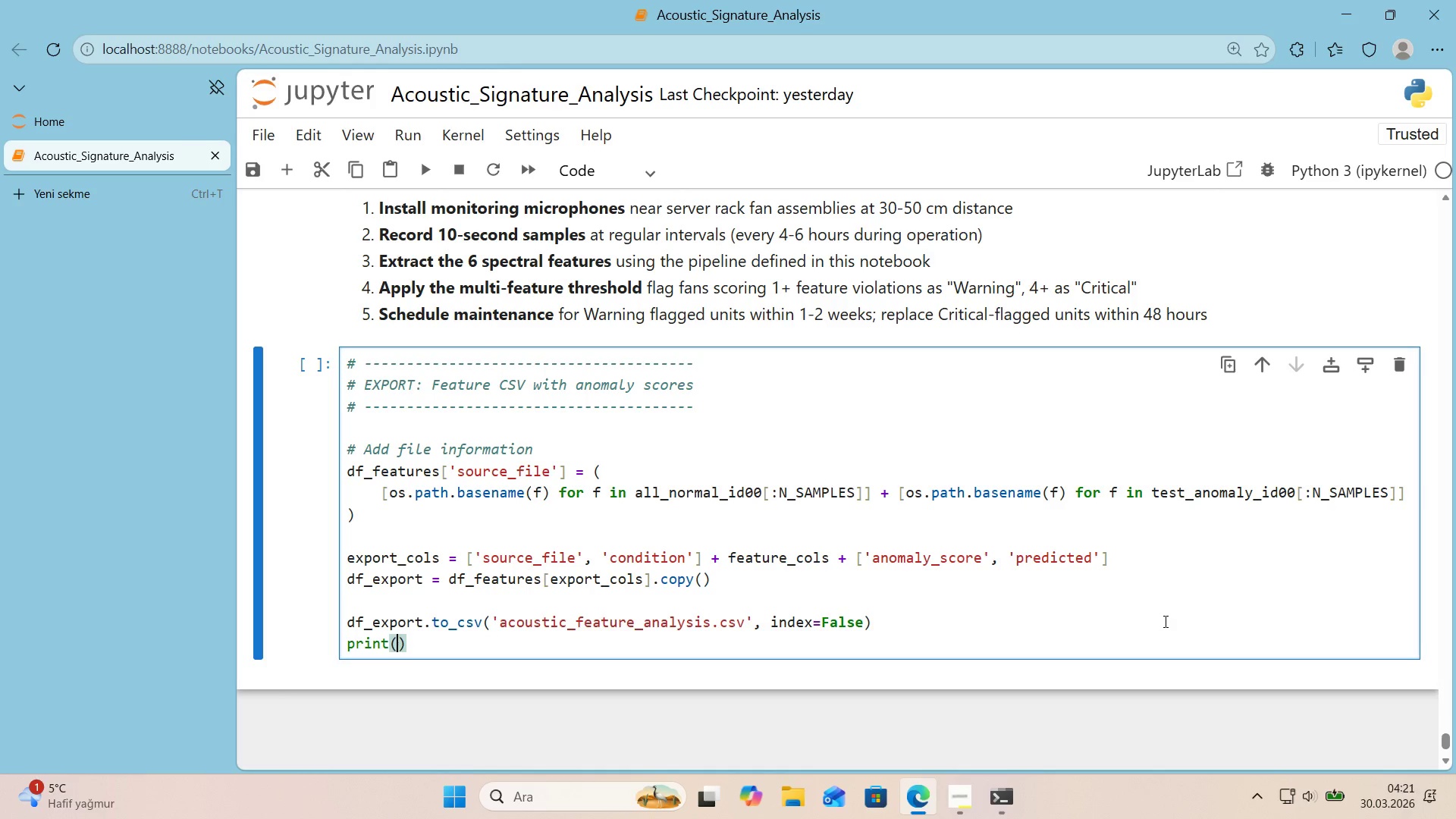 
 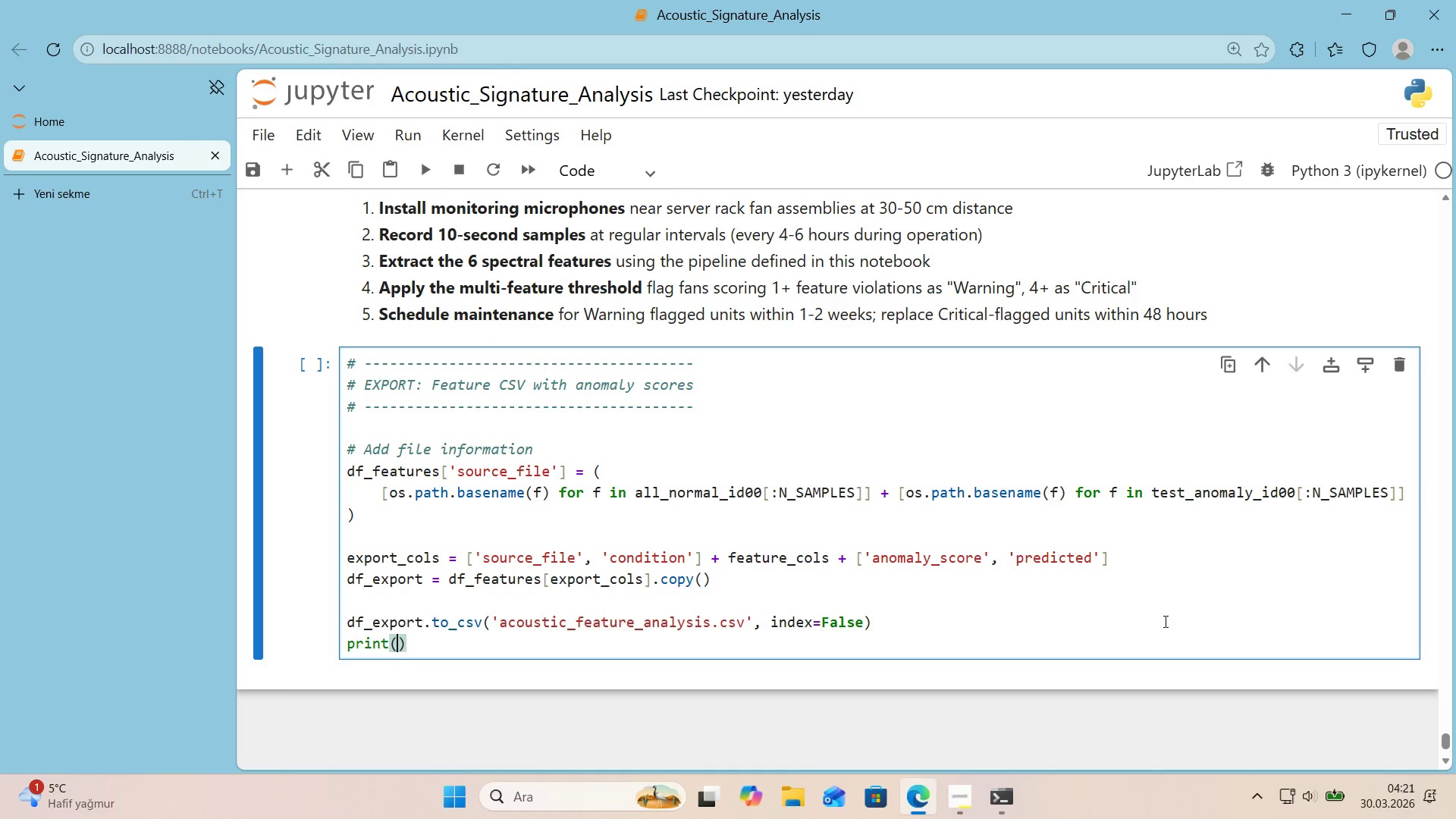 
key(ArrowLeft)
 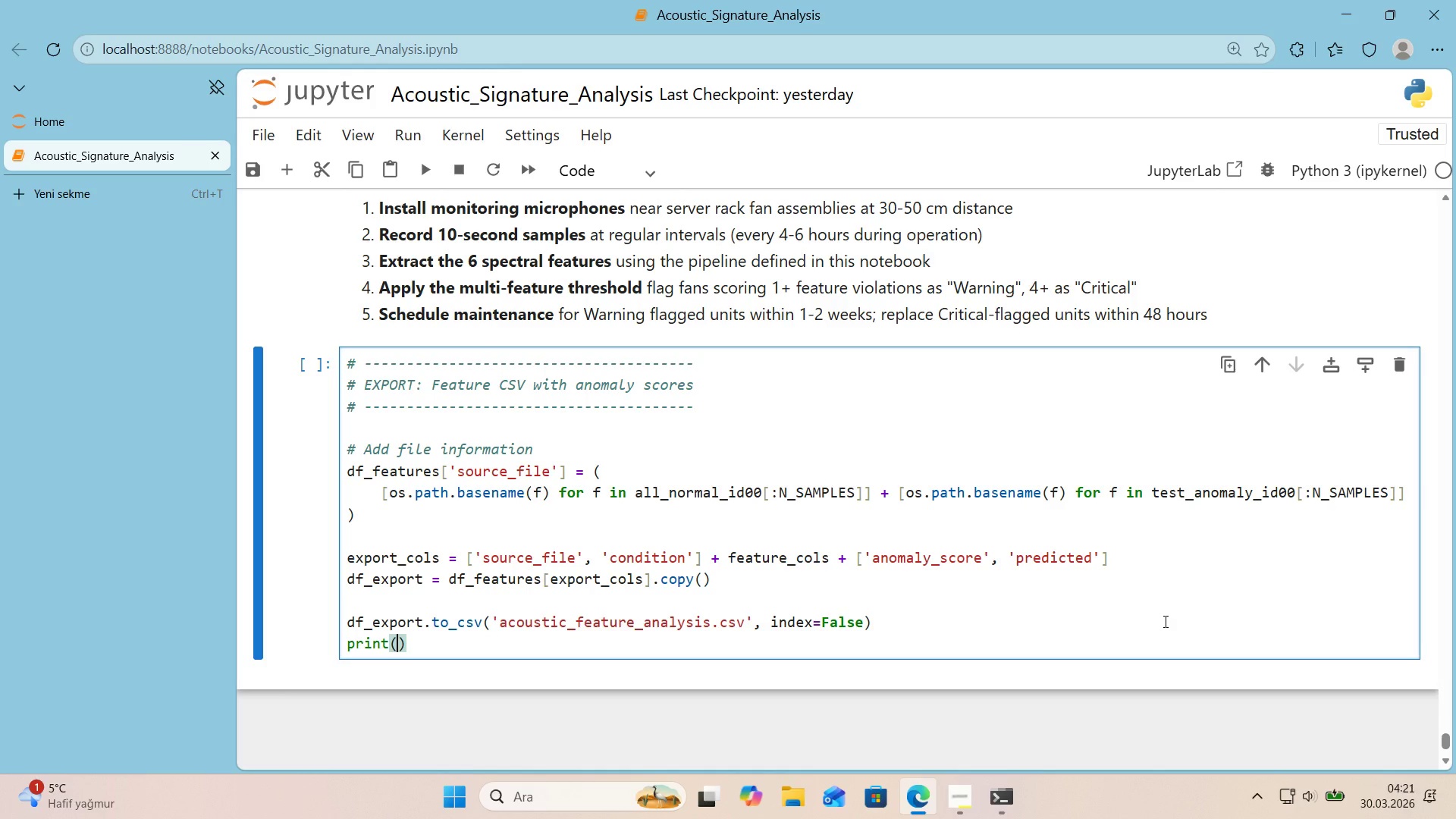 
type(@@)
 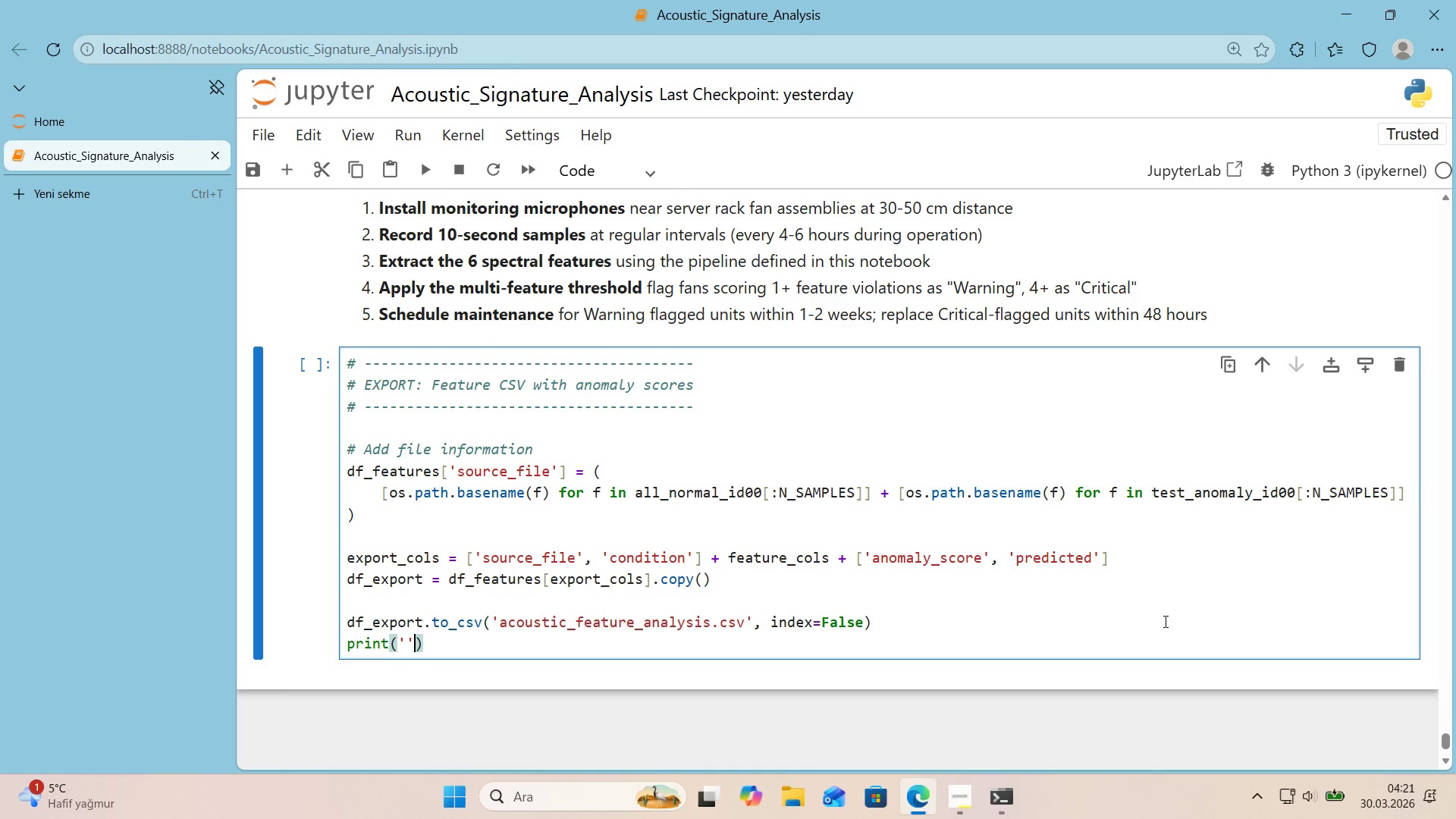 
key(ArrowLeft)
 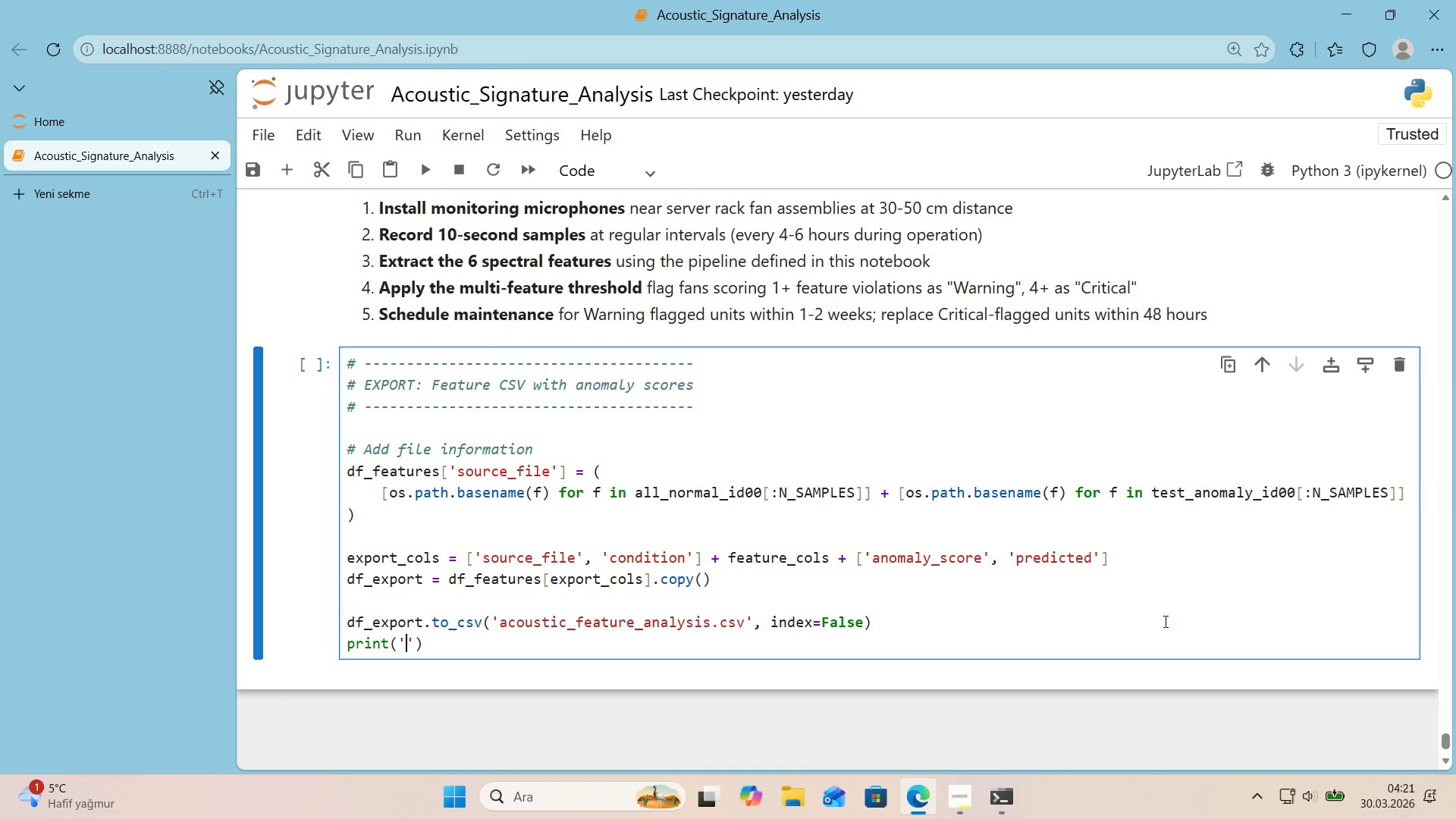 
key(F)
 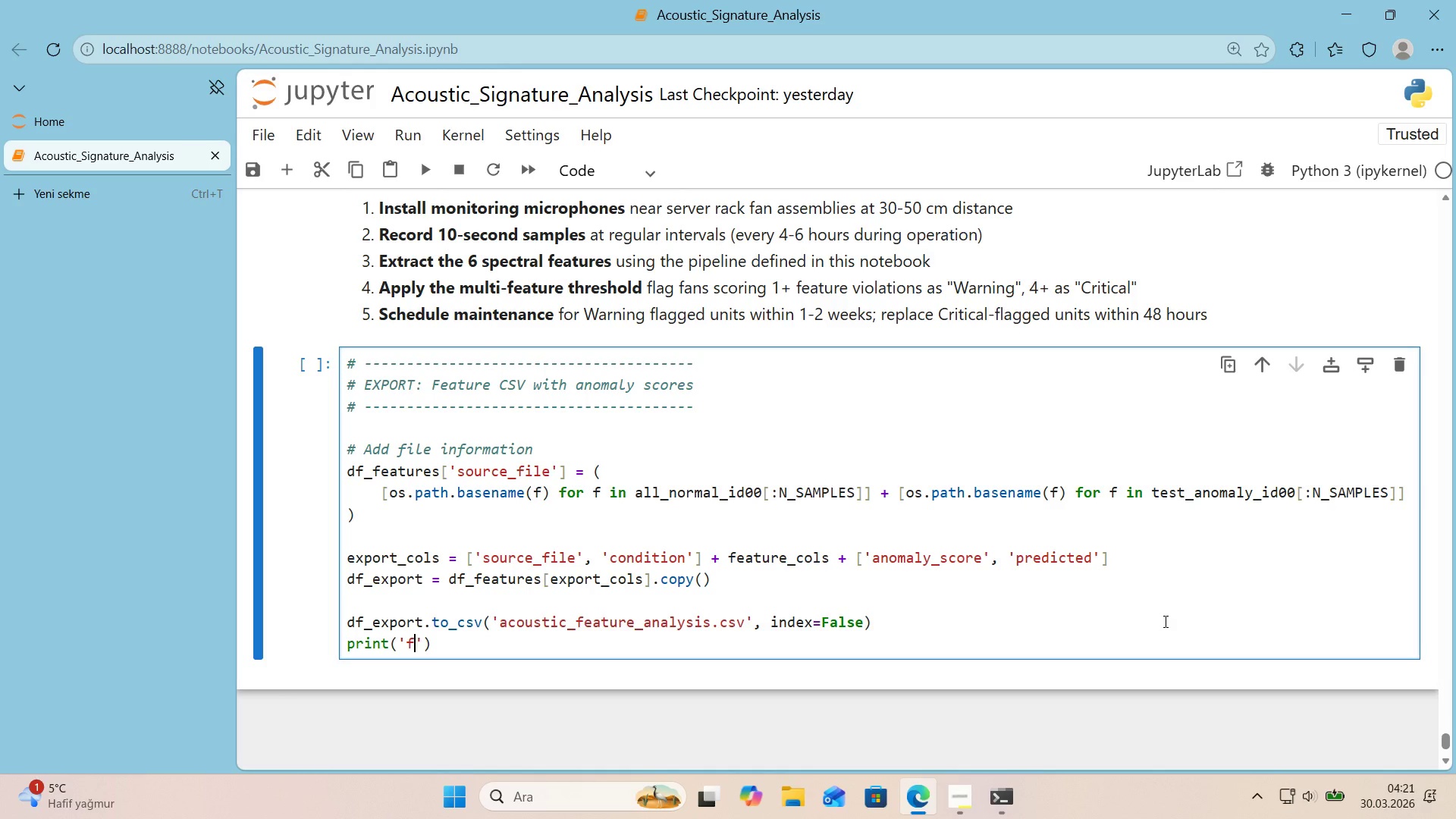 
key(ArrowRight)
 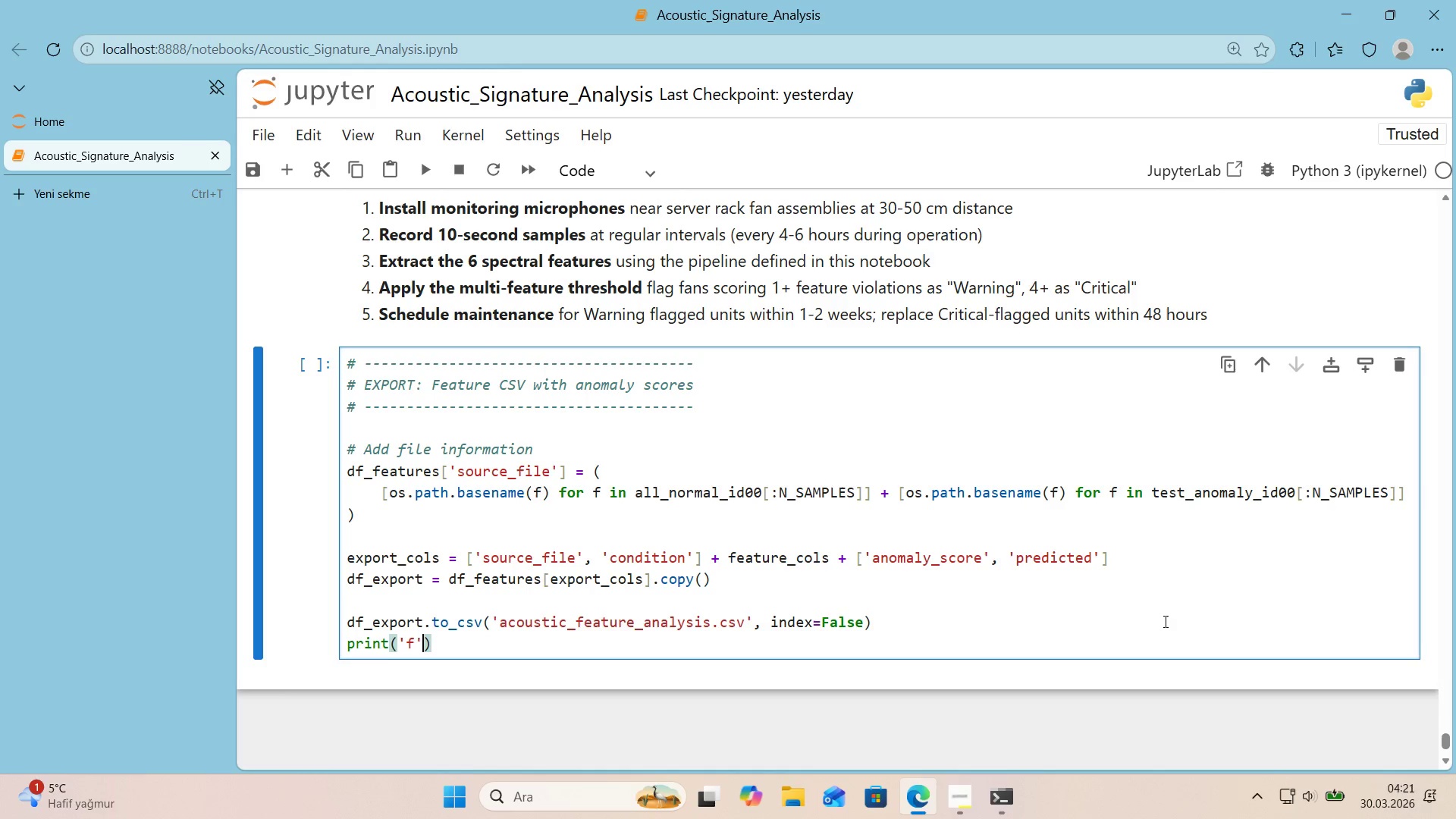 
key(Backspace)
 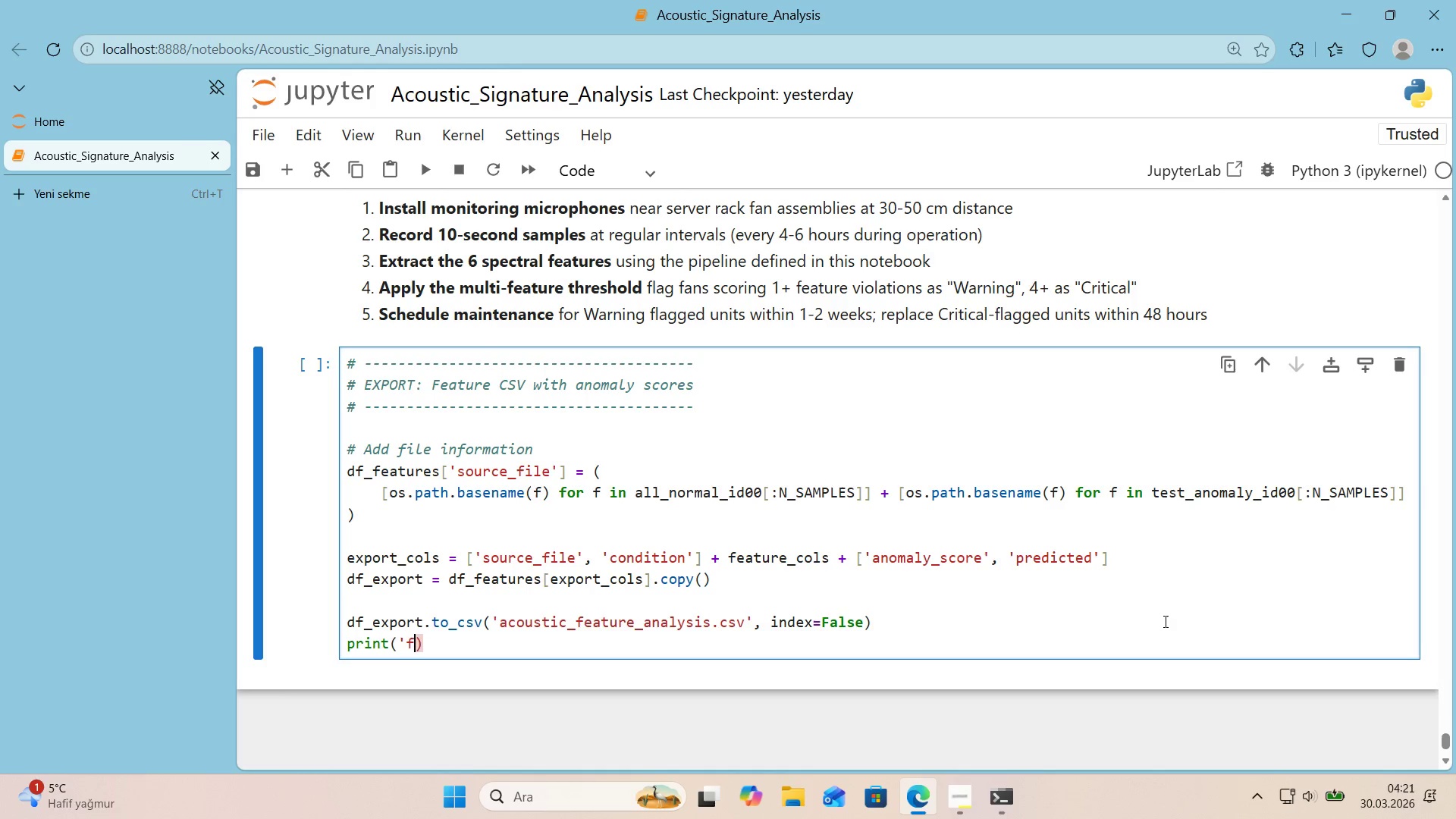 
key(Backspace)
 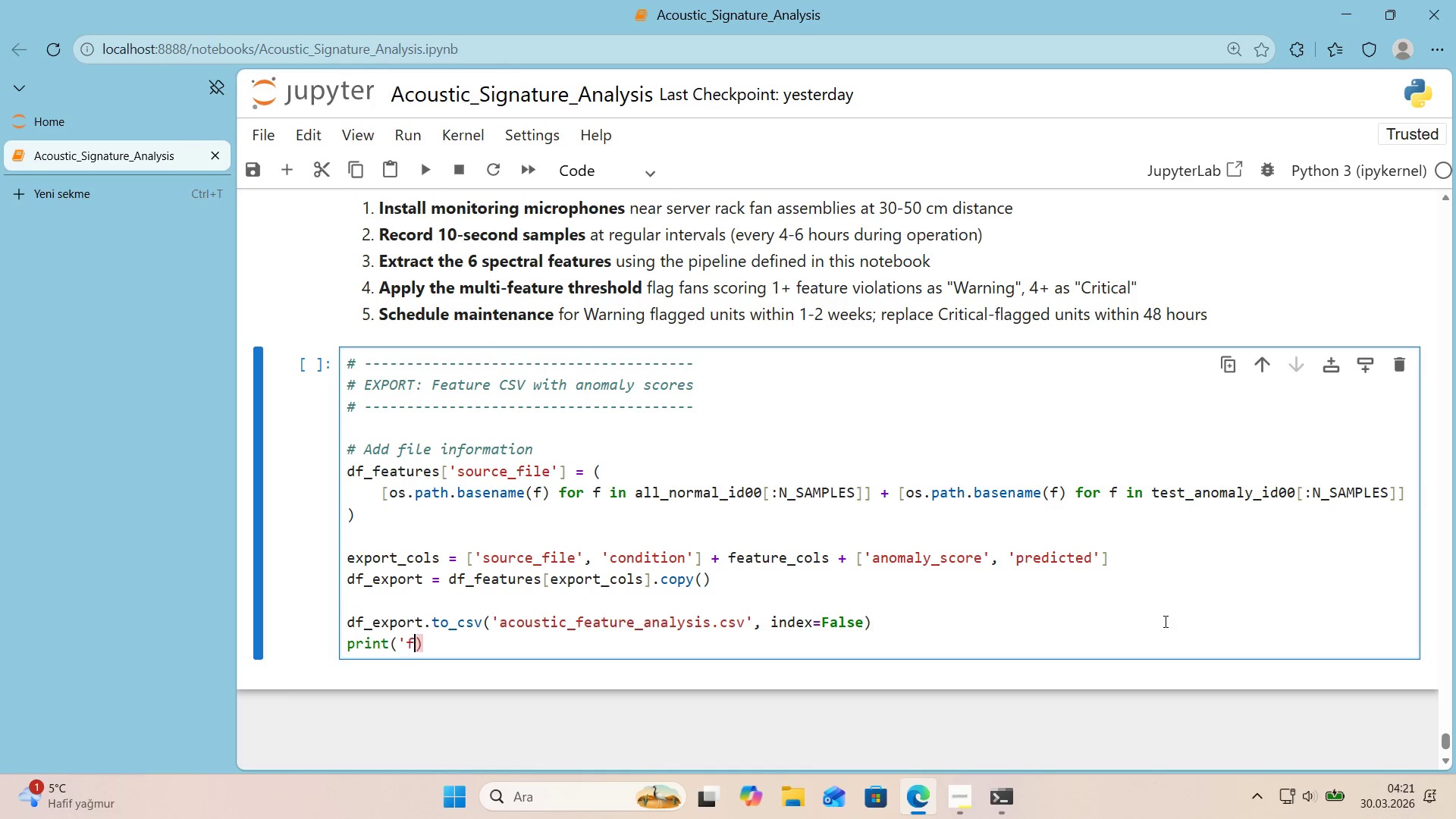 
key(F)
 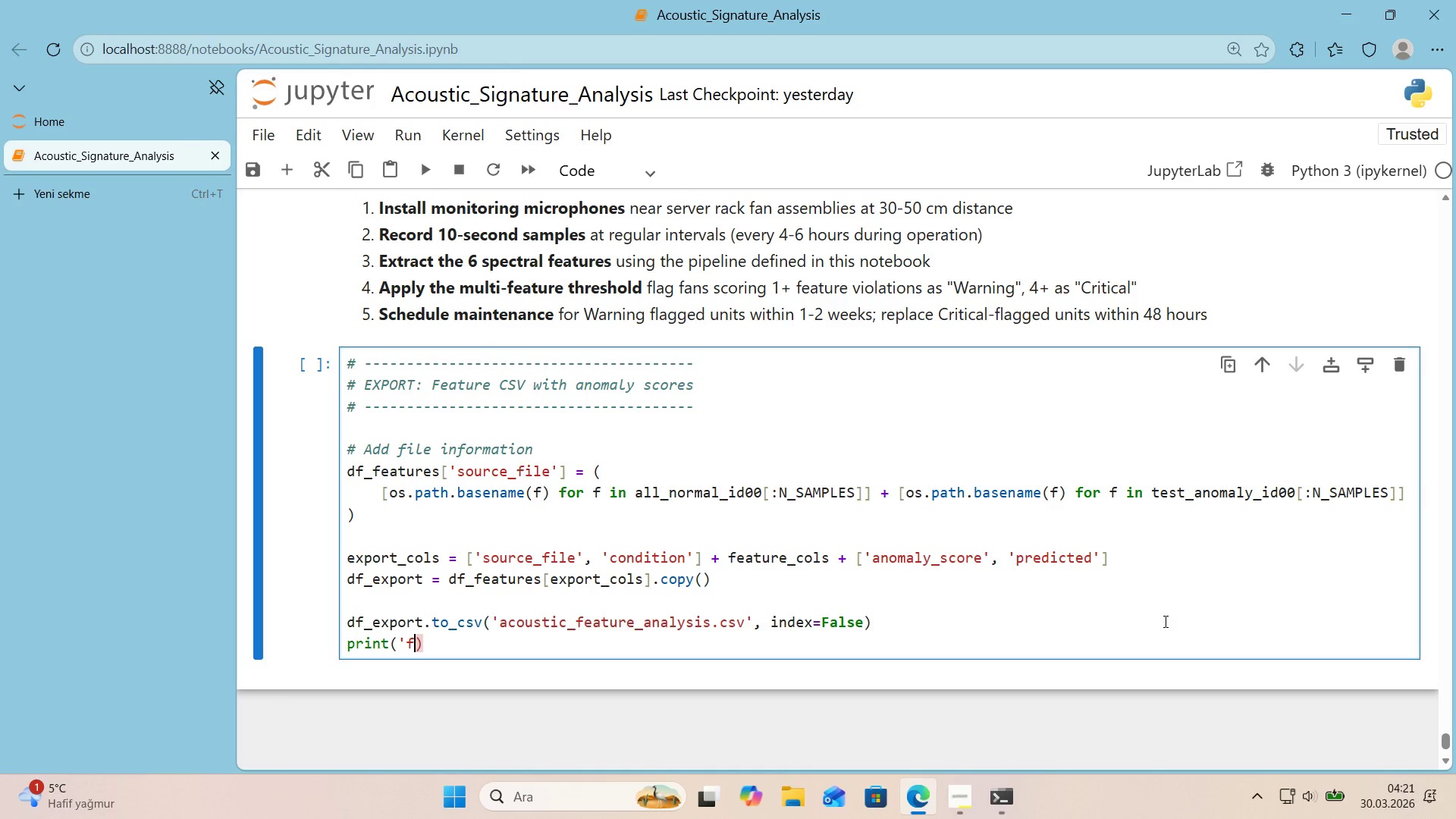 
key(Backspace)
 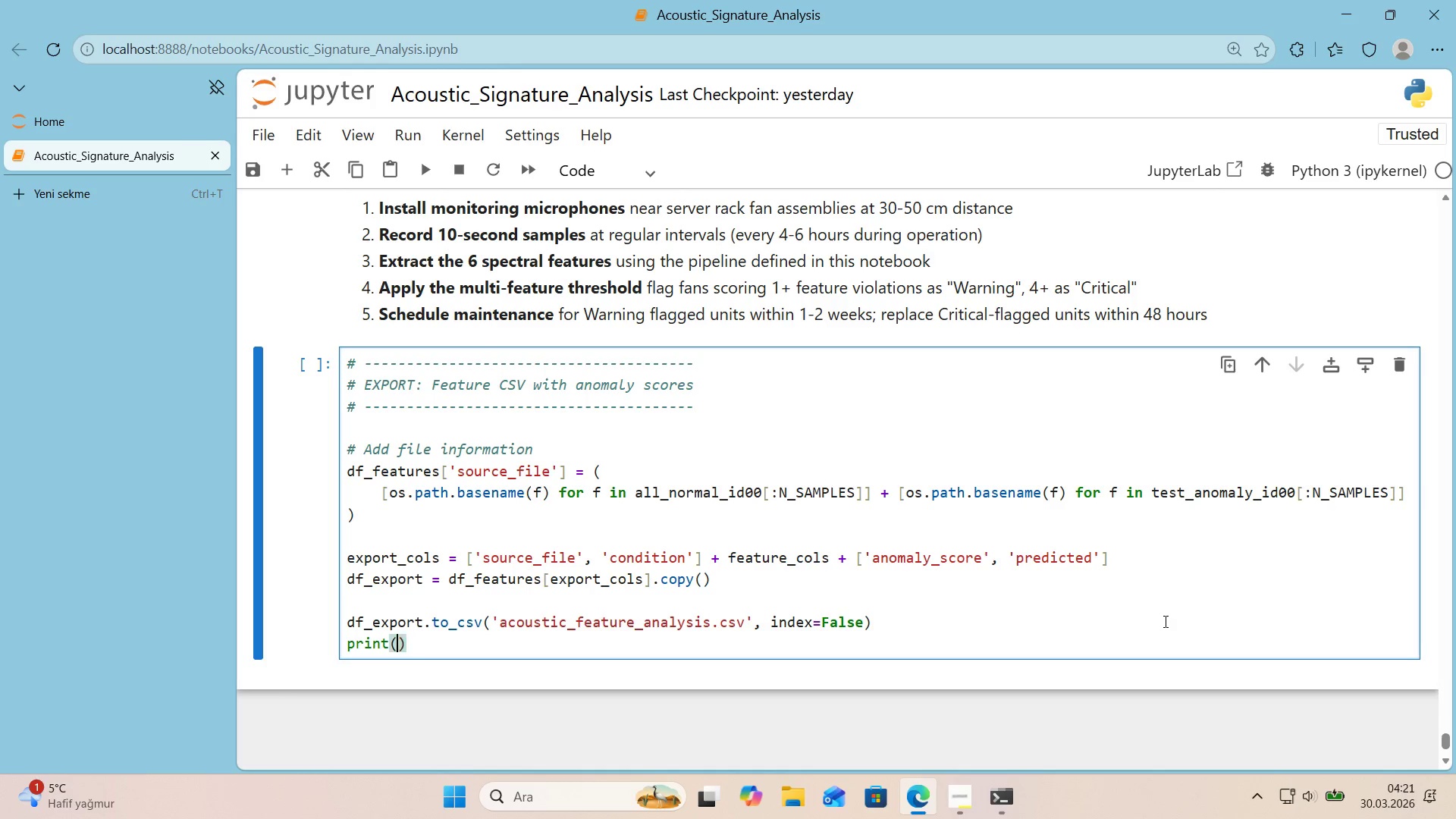 
key(Backspace)
 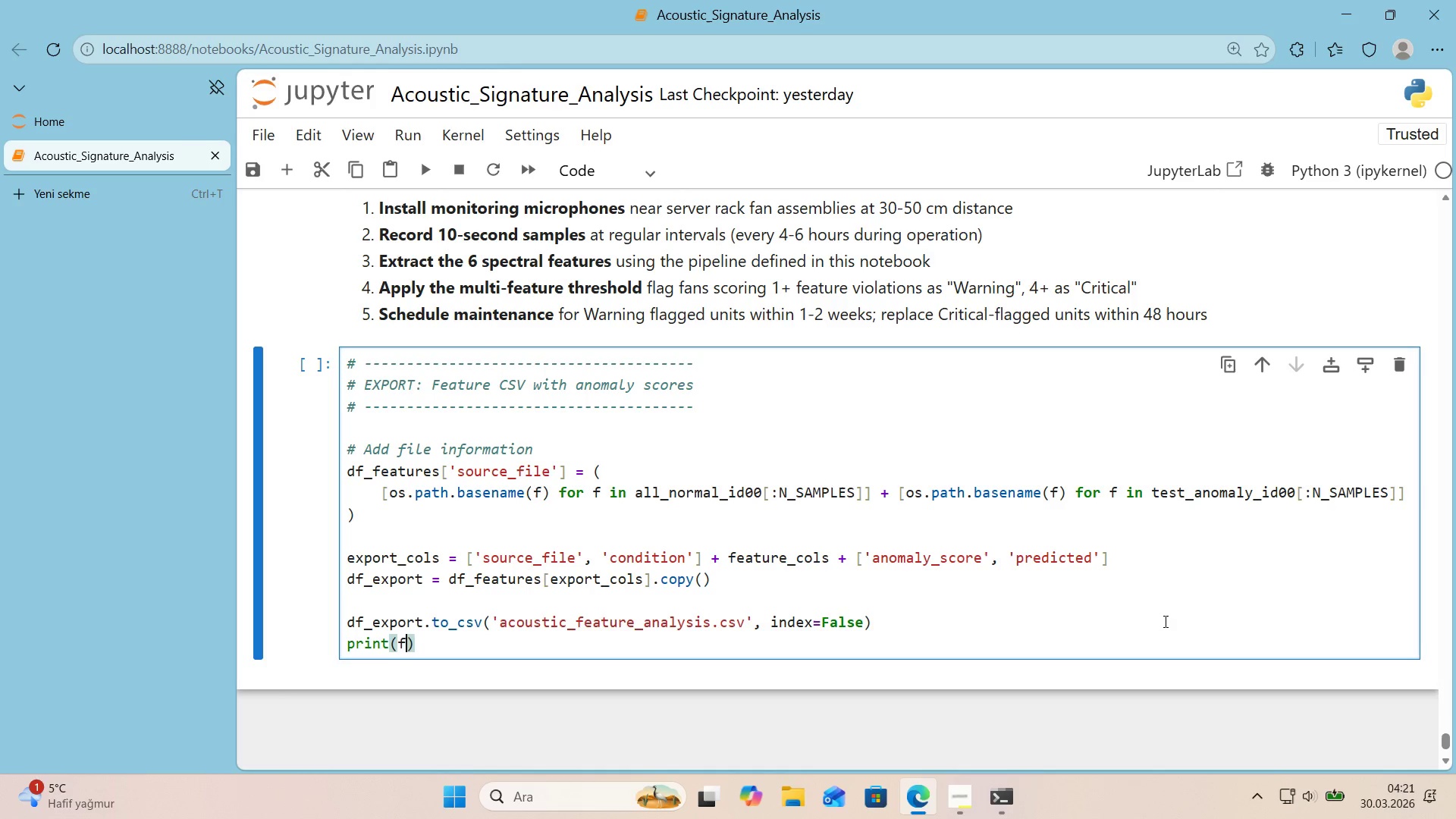 
key(F)
 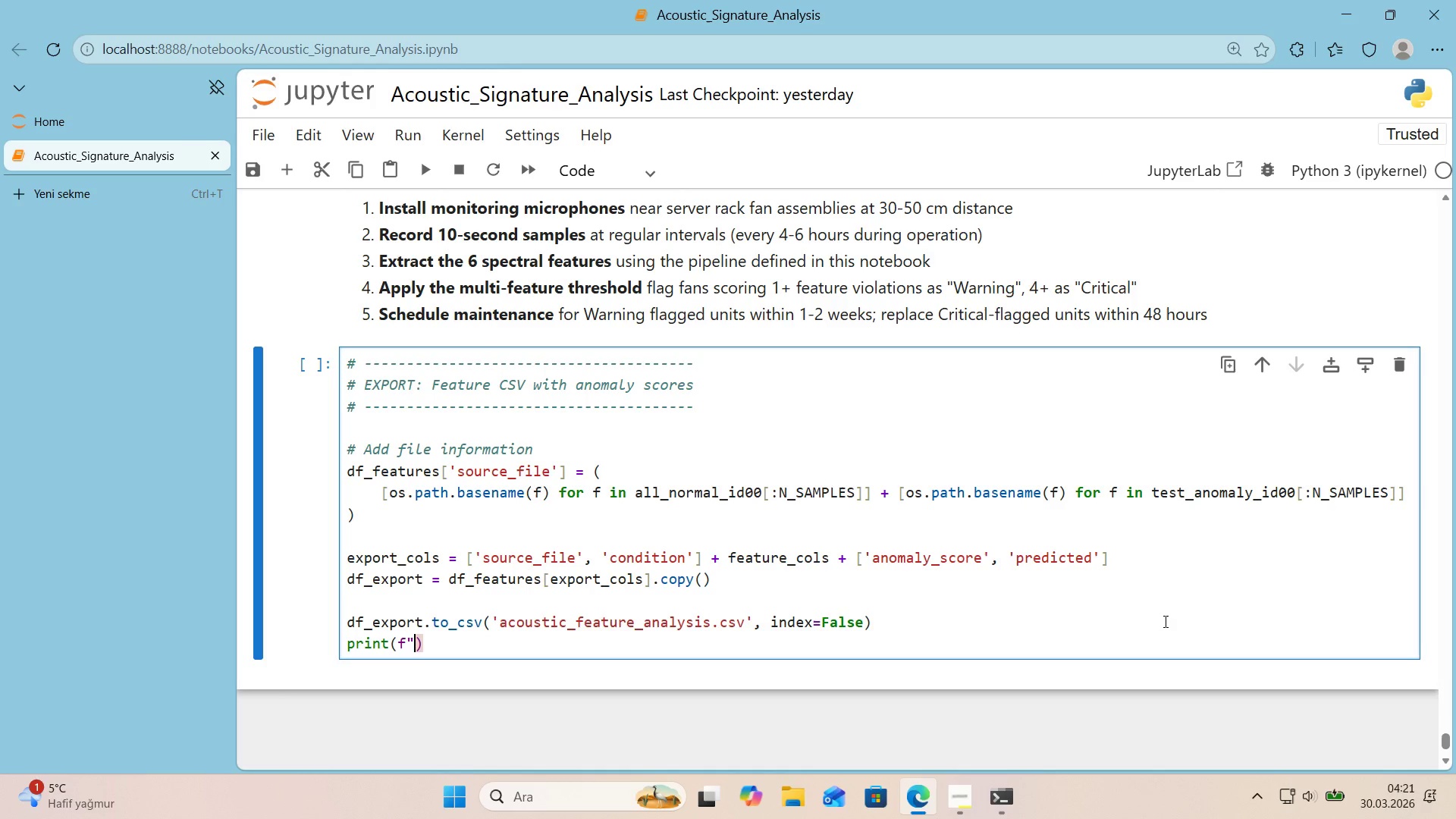 
key(Backquote)
 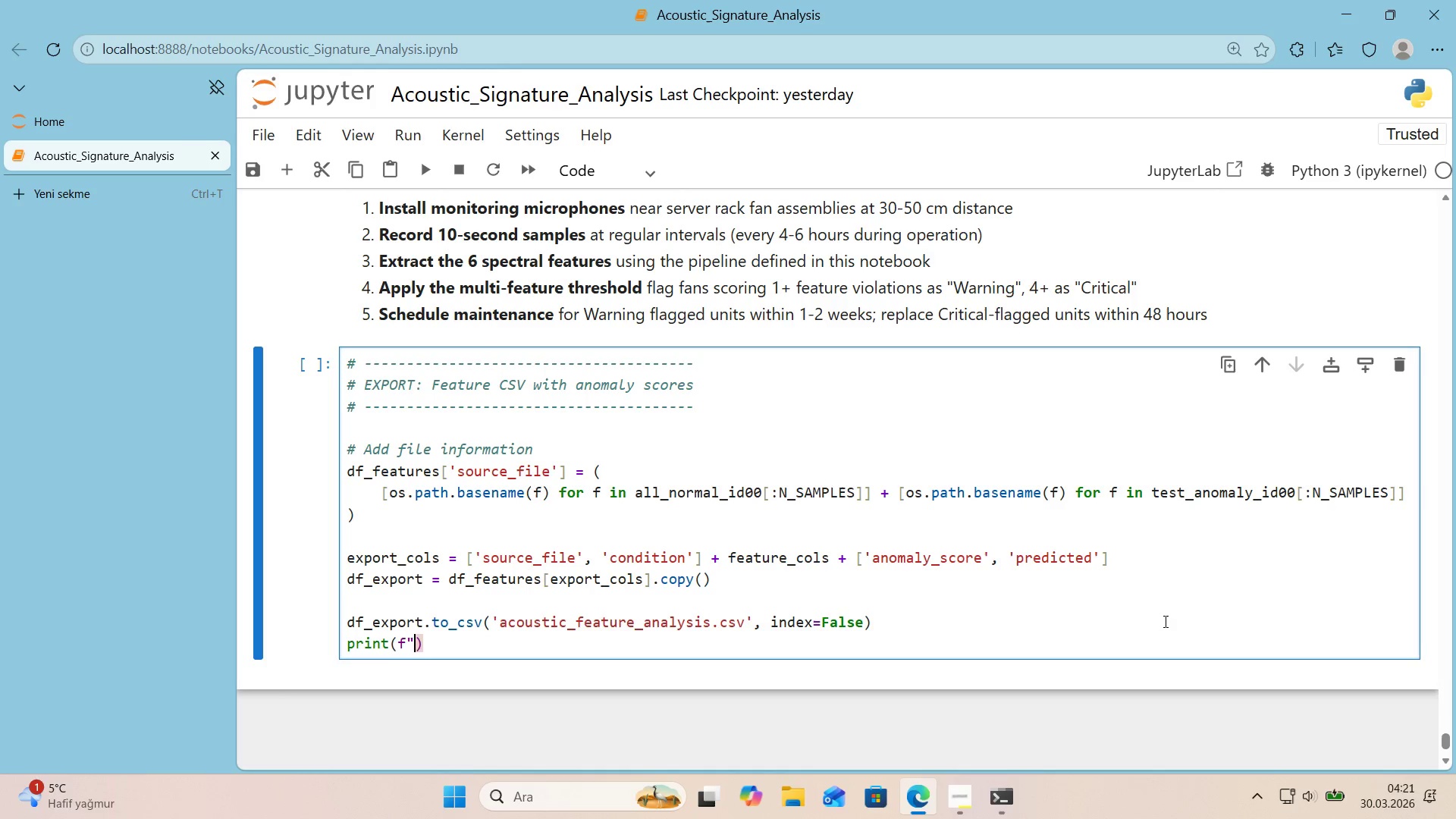 
key(Backquote)
 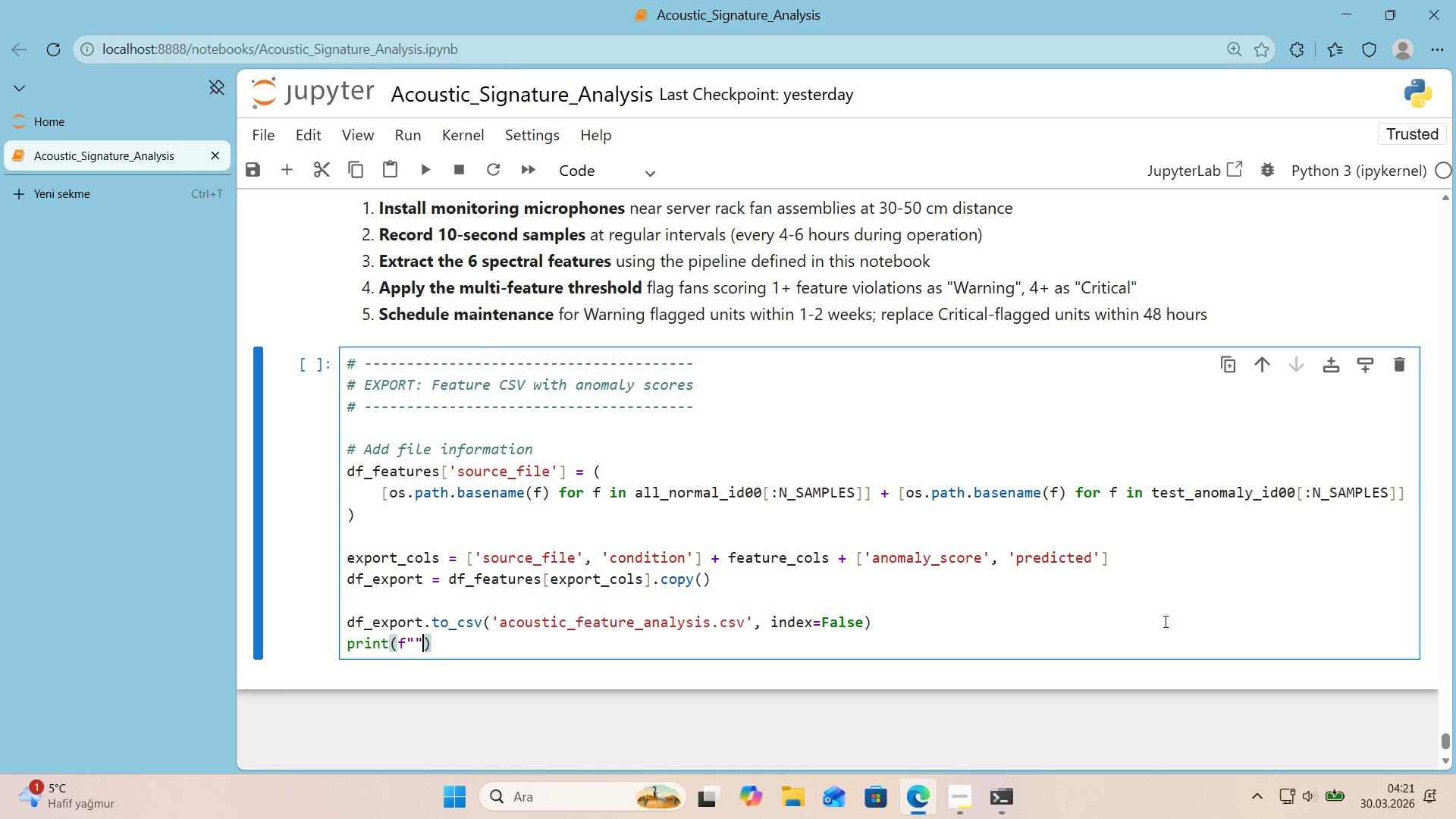 
key(ArrowLeft)
 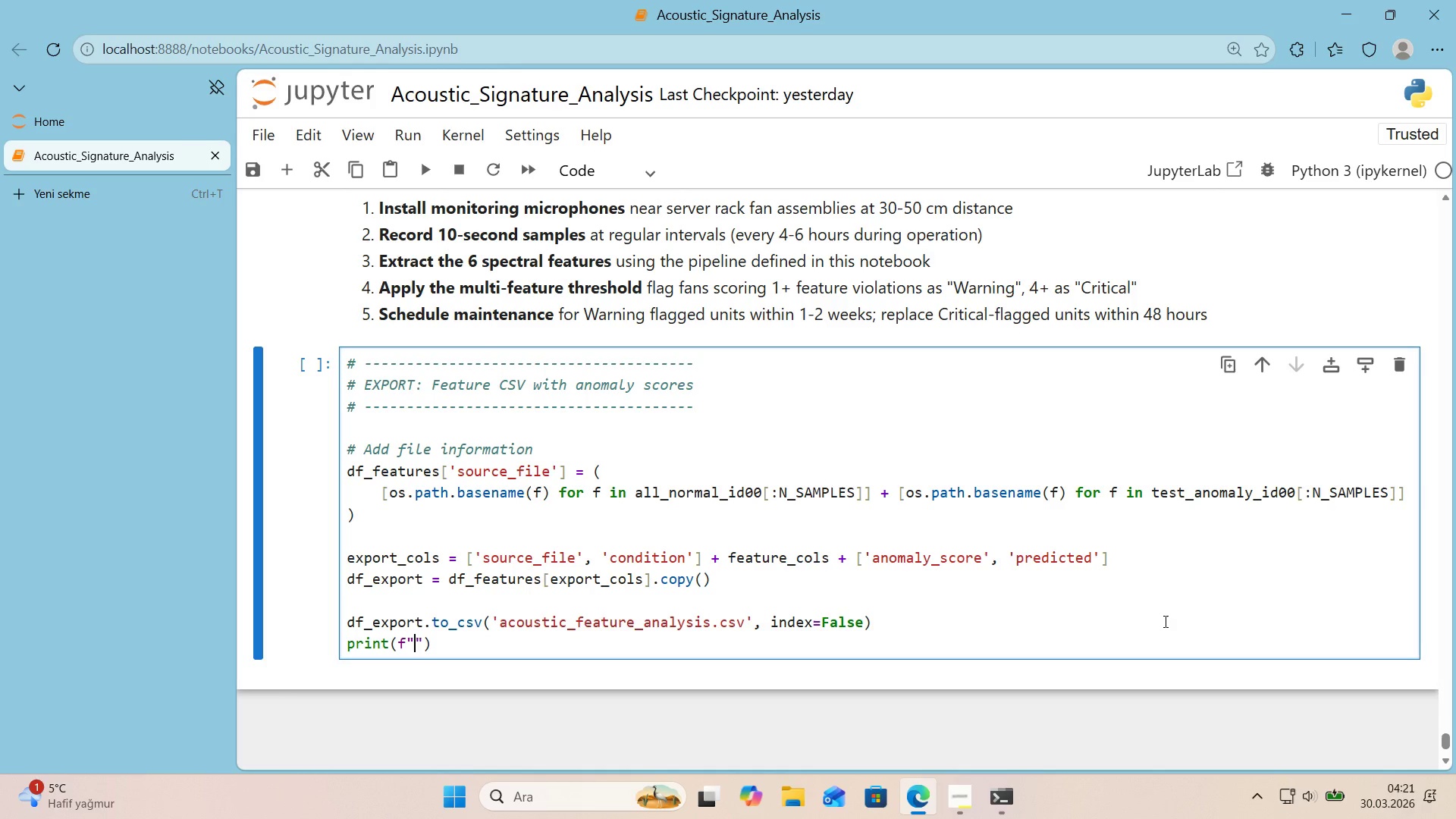 
type(Exported> acoust'c_fa)
key(Backspace)
type(eau)
key(Backspace)
type(ture_analys's.csv)
 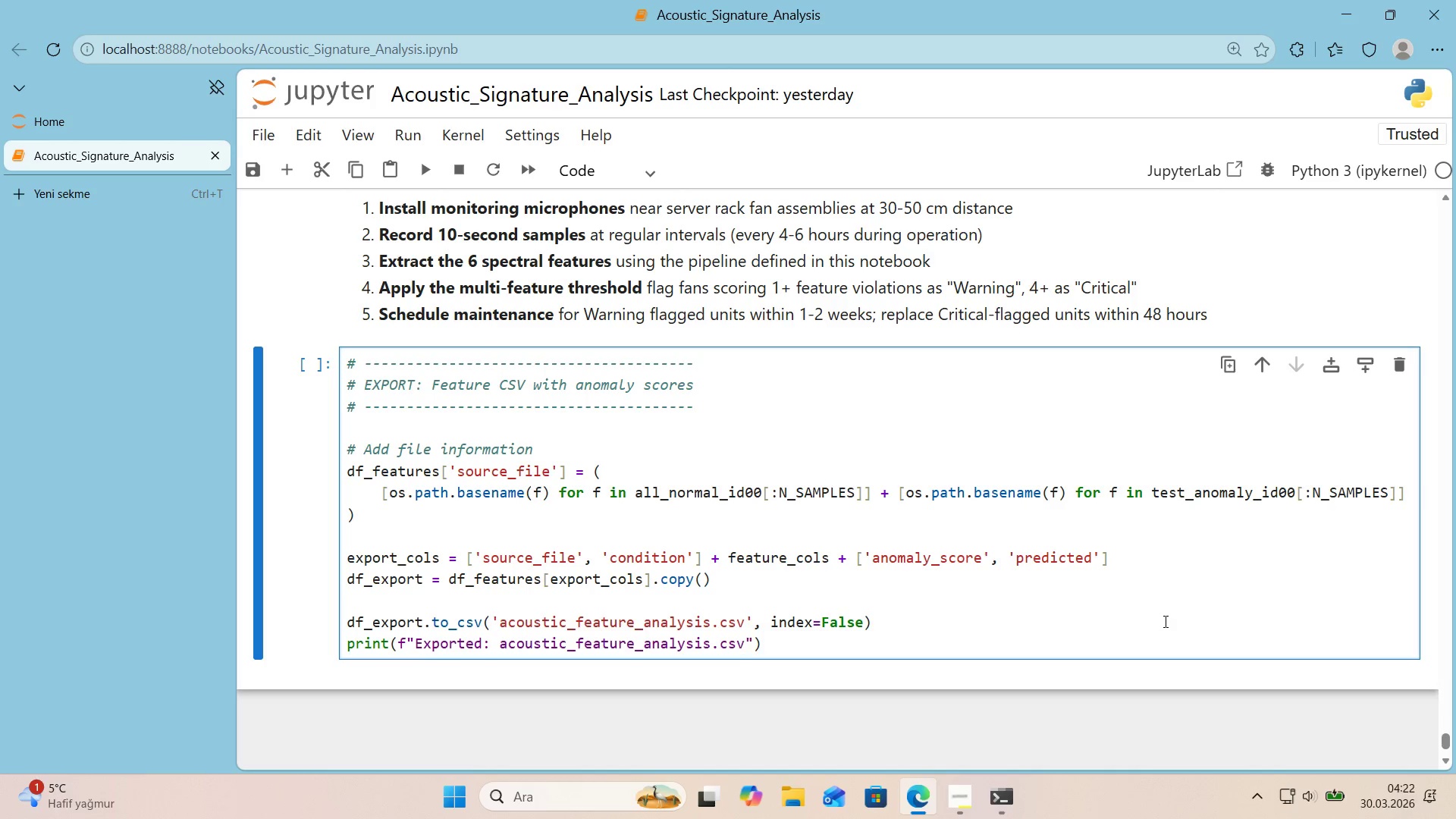 
key(ArrowRight)
 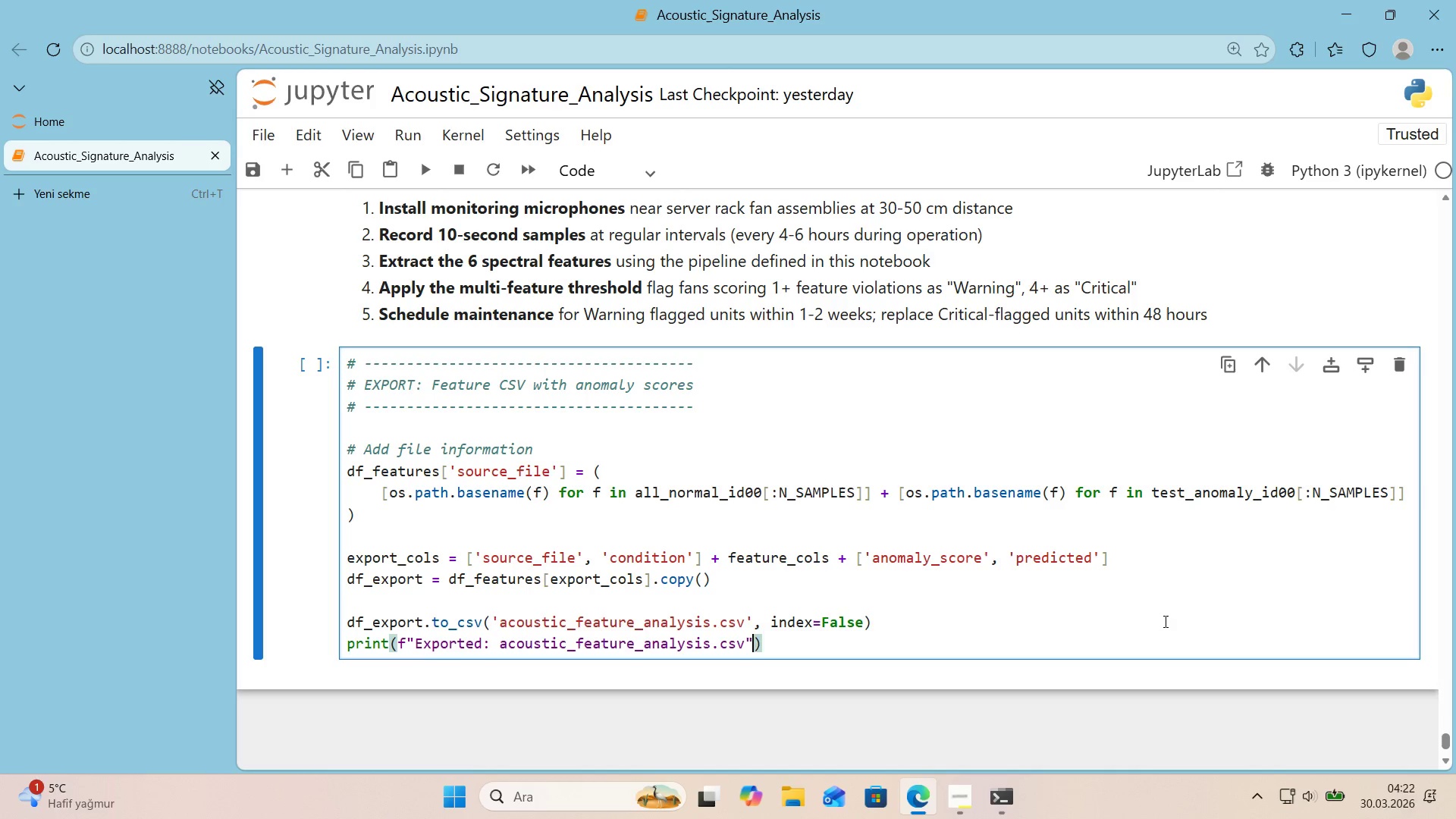 
key(ArrowRight)
 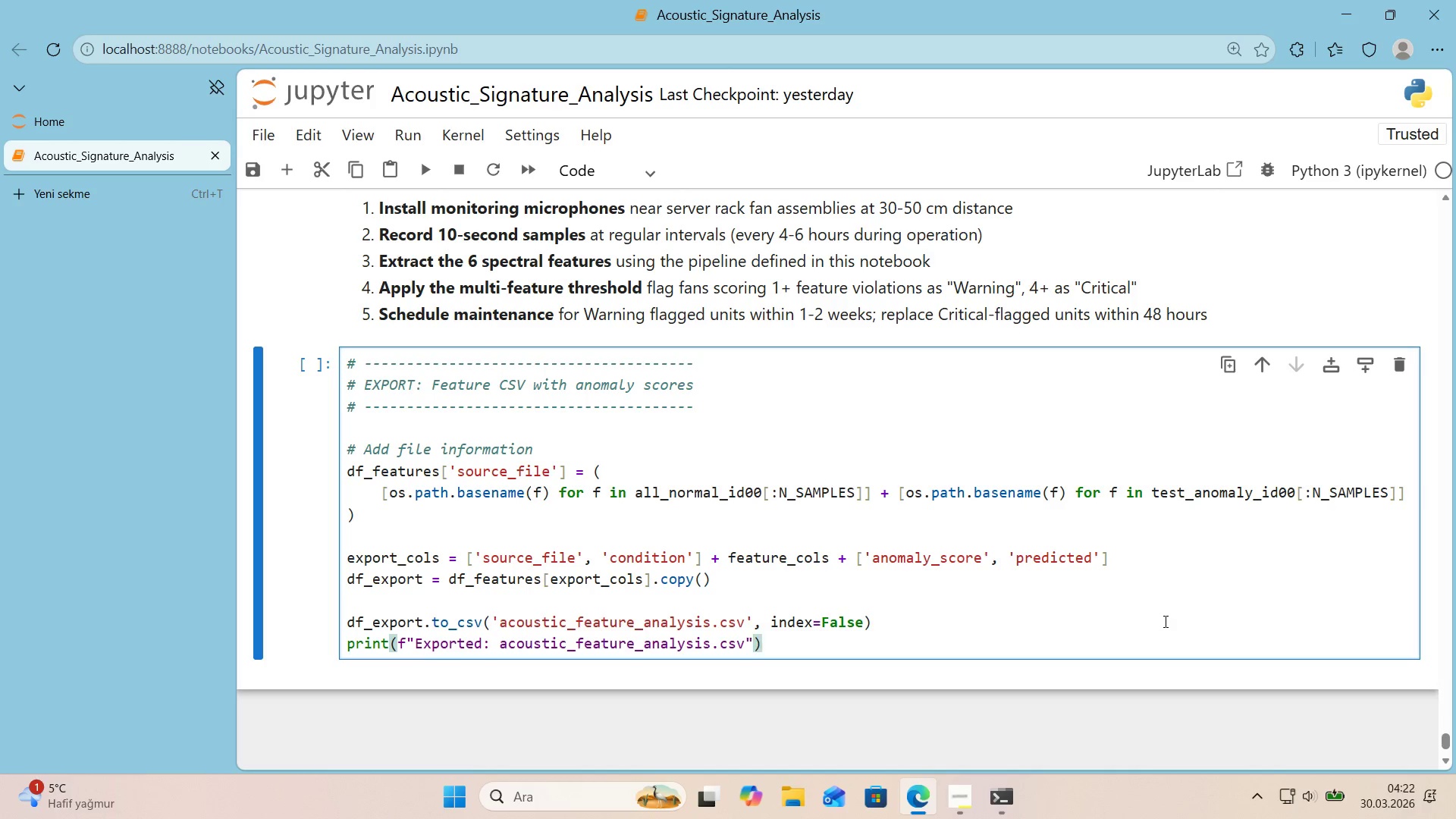 
key(Enter)
 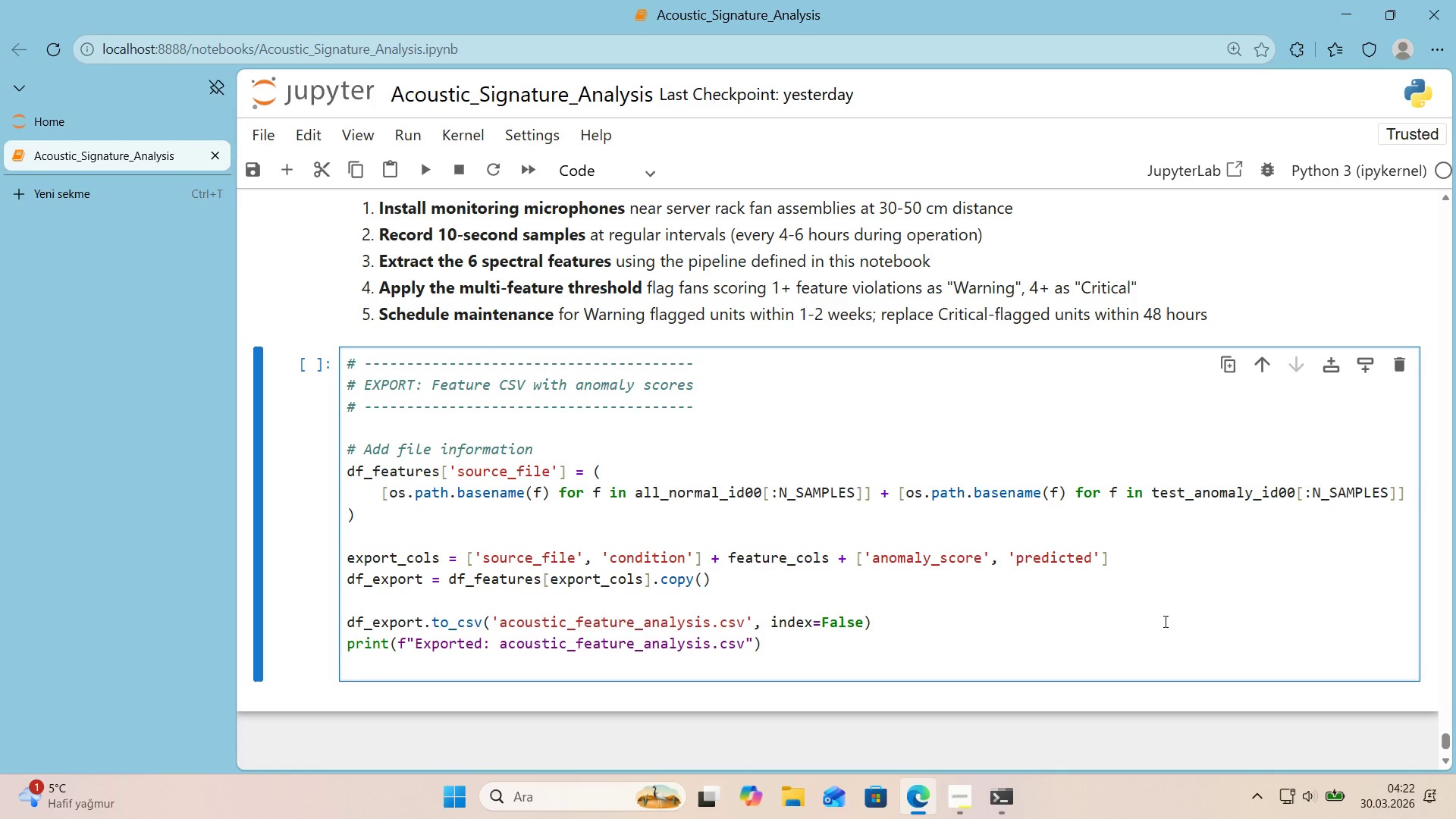 
type(pr'nt*()
 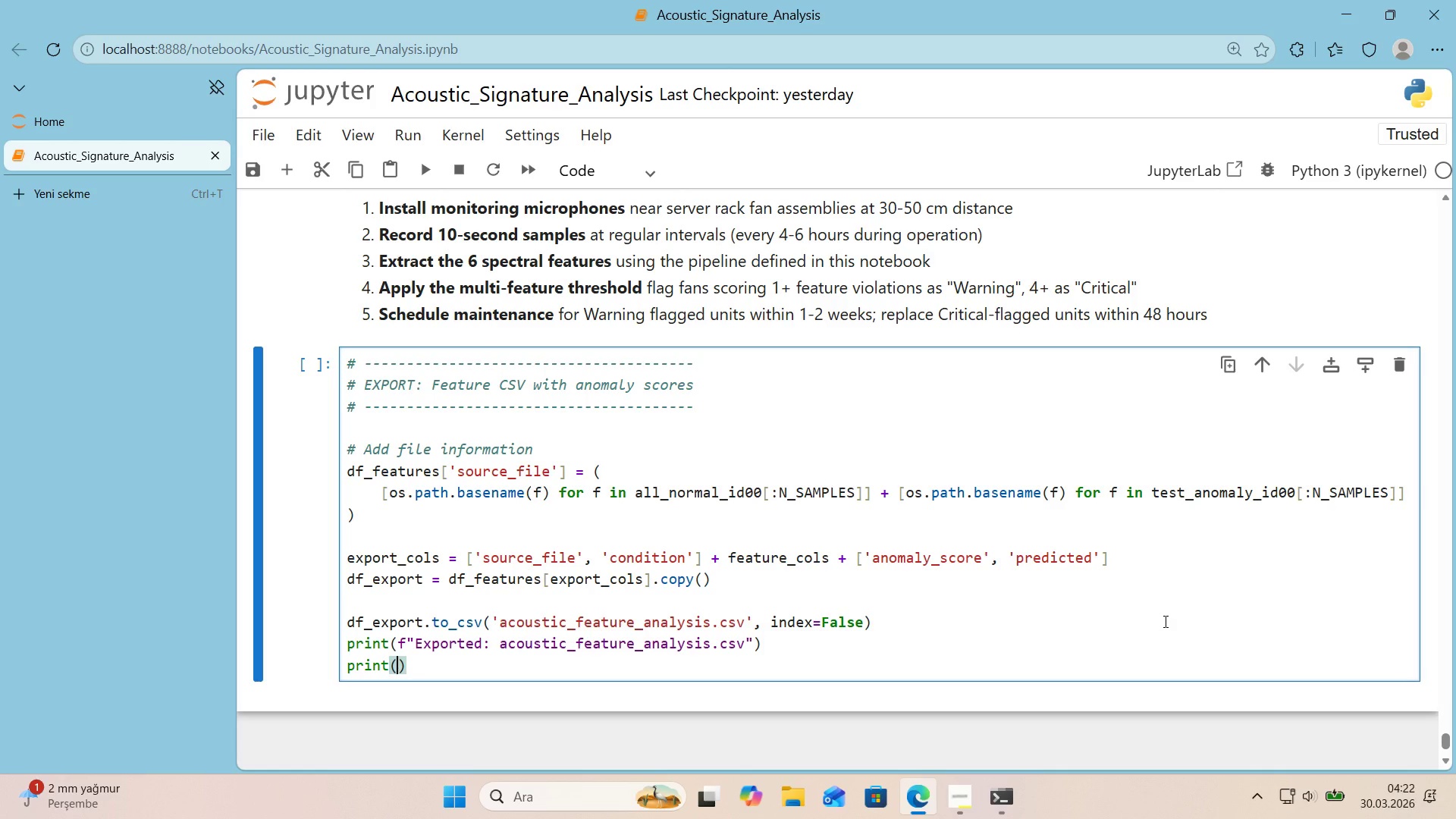 
 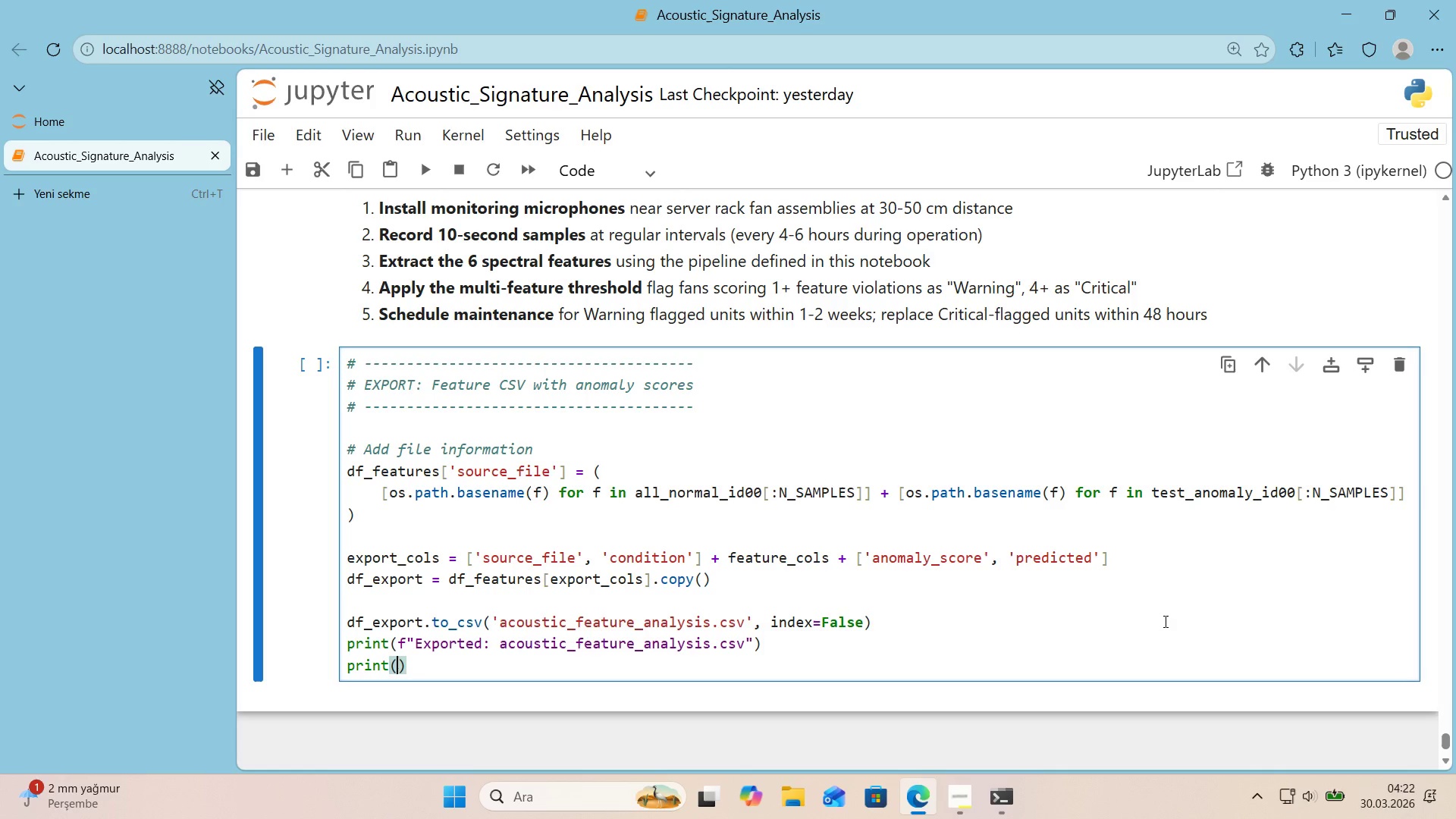 
key(ArrowLeft)
 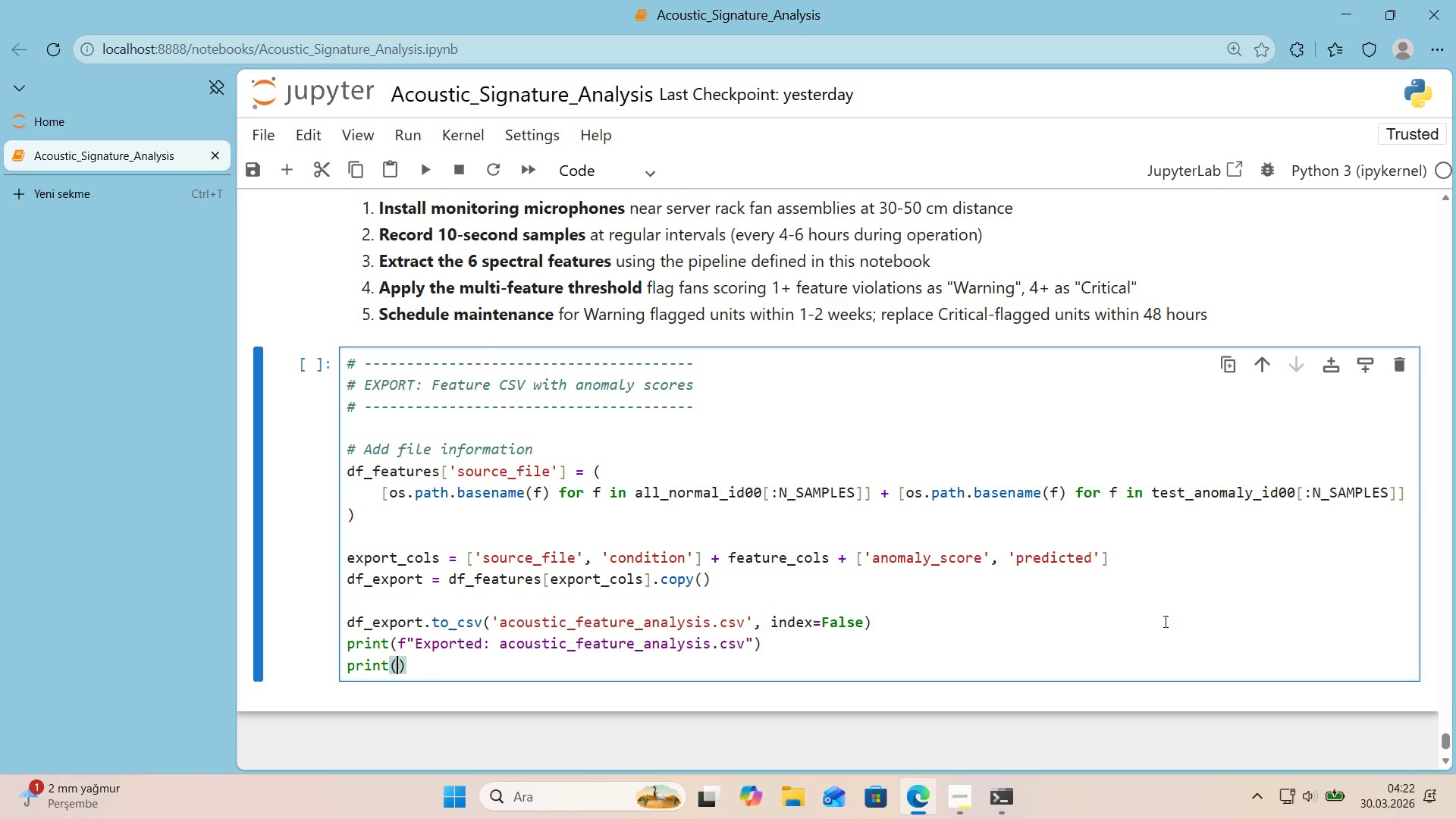 
key(F)
 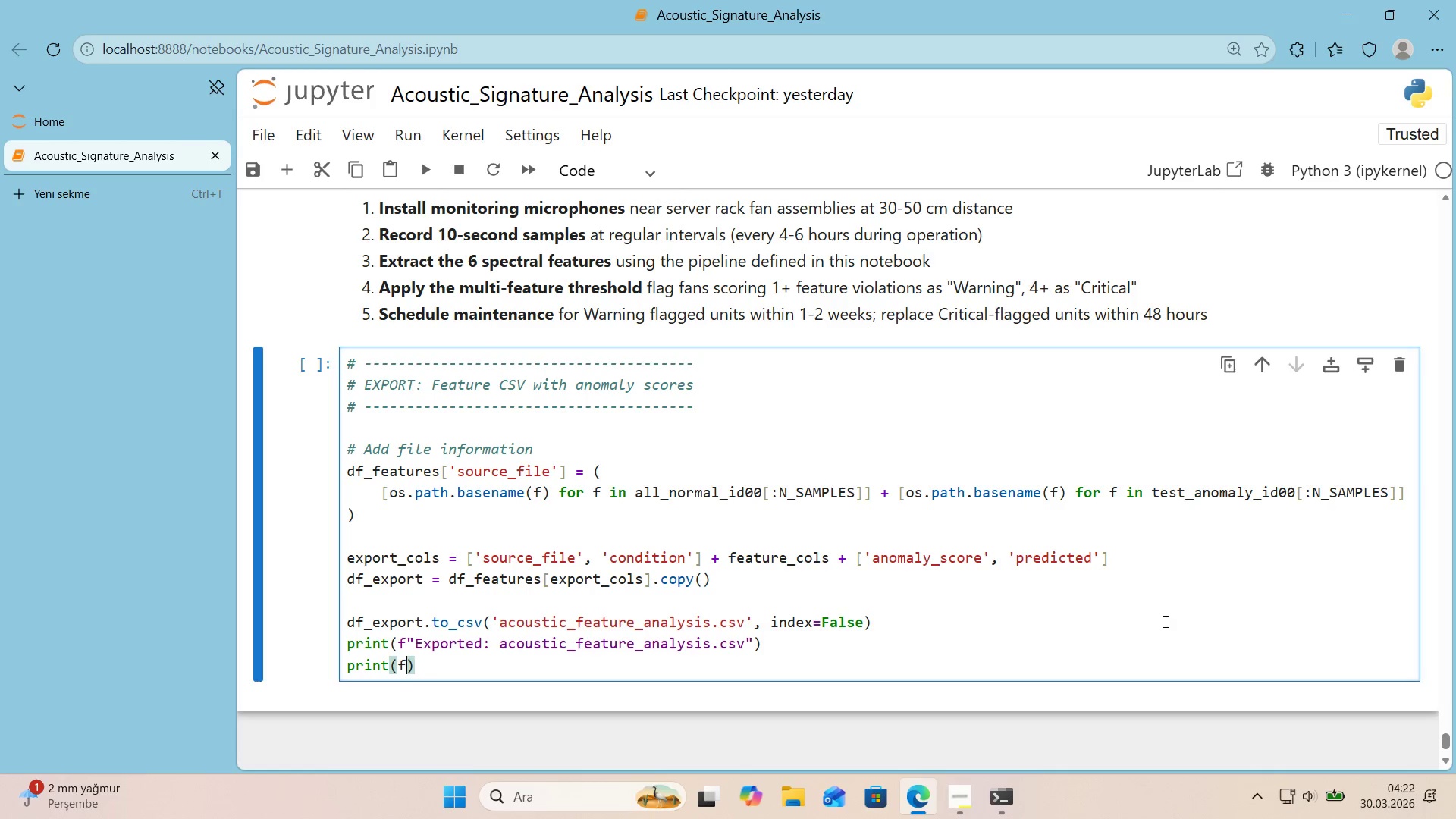 
key(Backquote)
 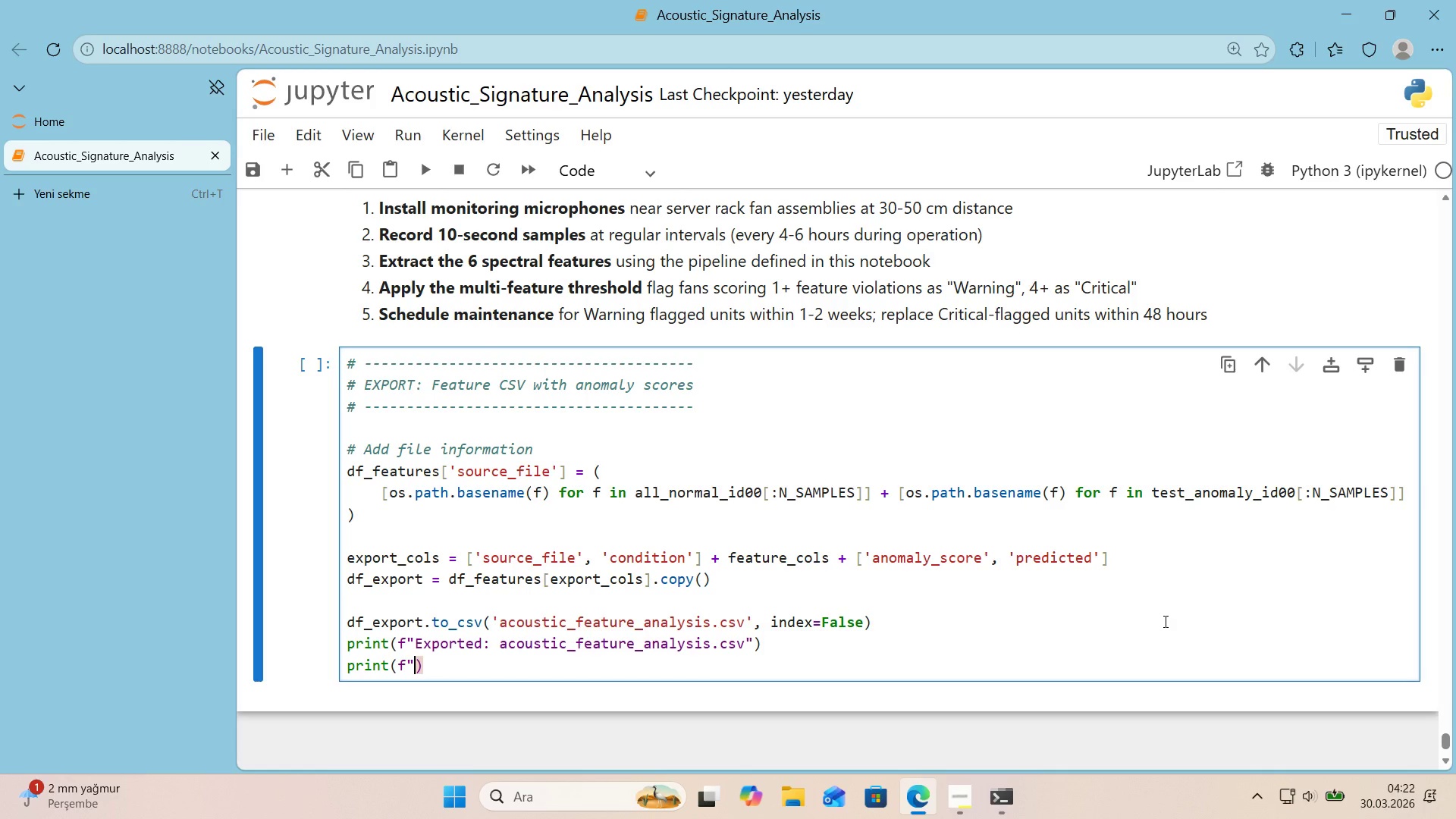 
key(Backquote)
 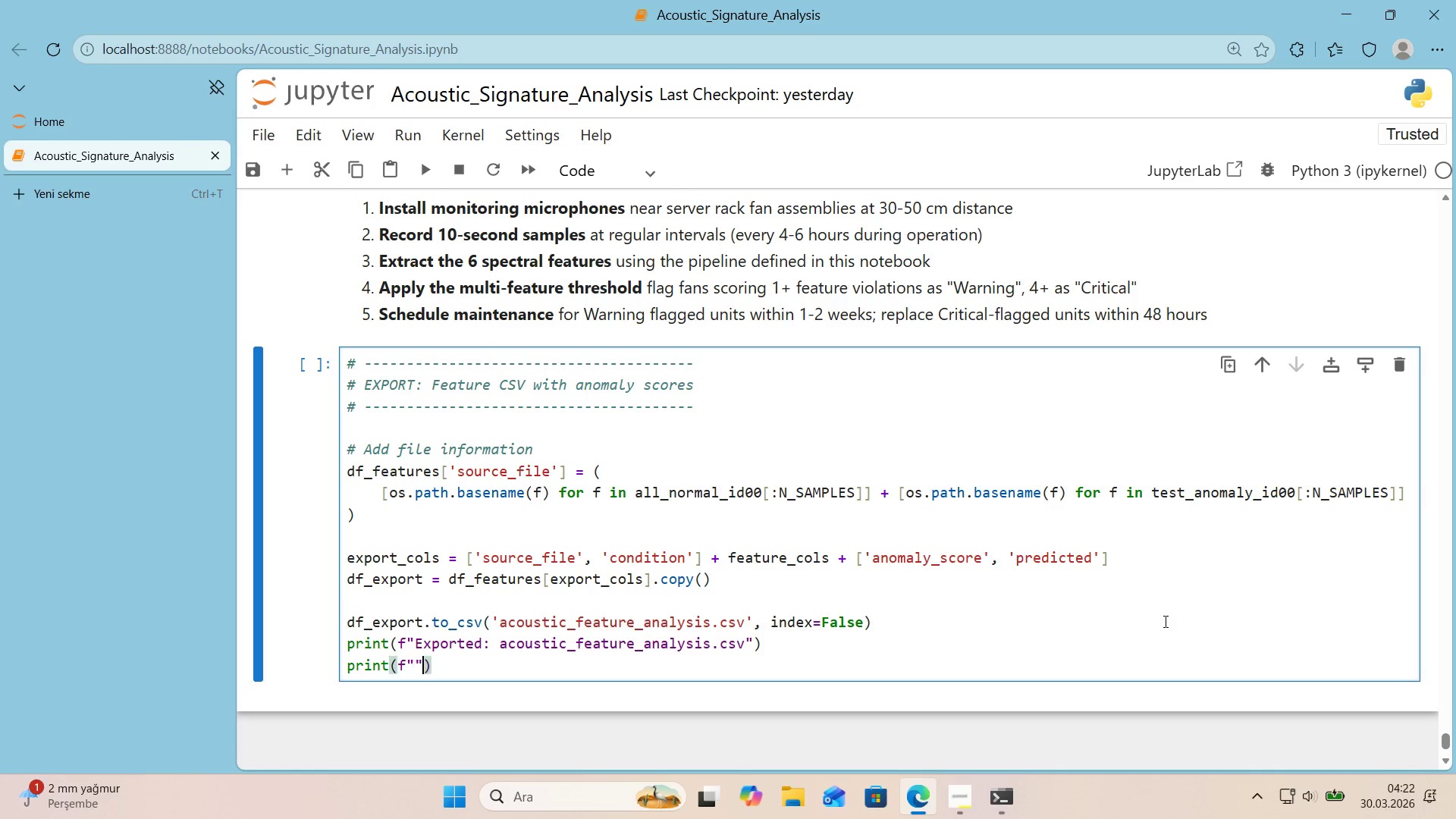 
key(ArrowLeft)
 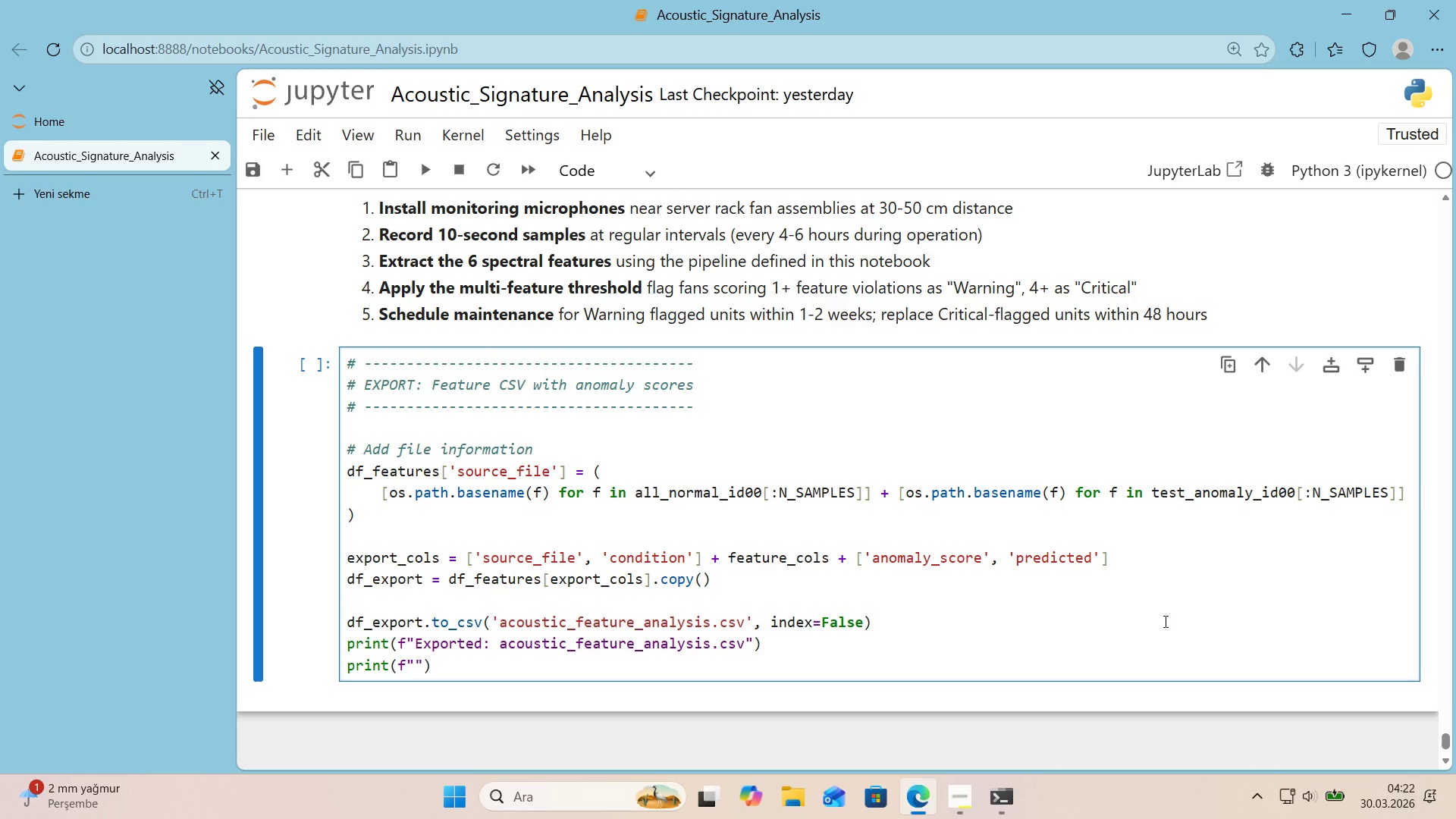 
type( Rows> )
 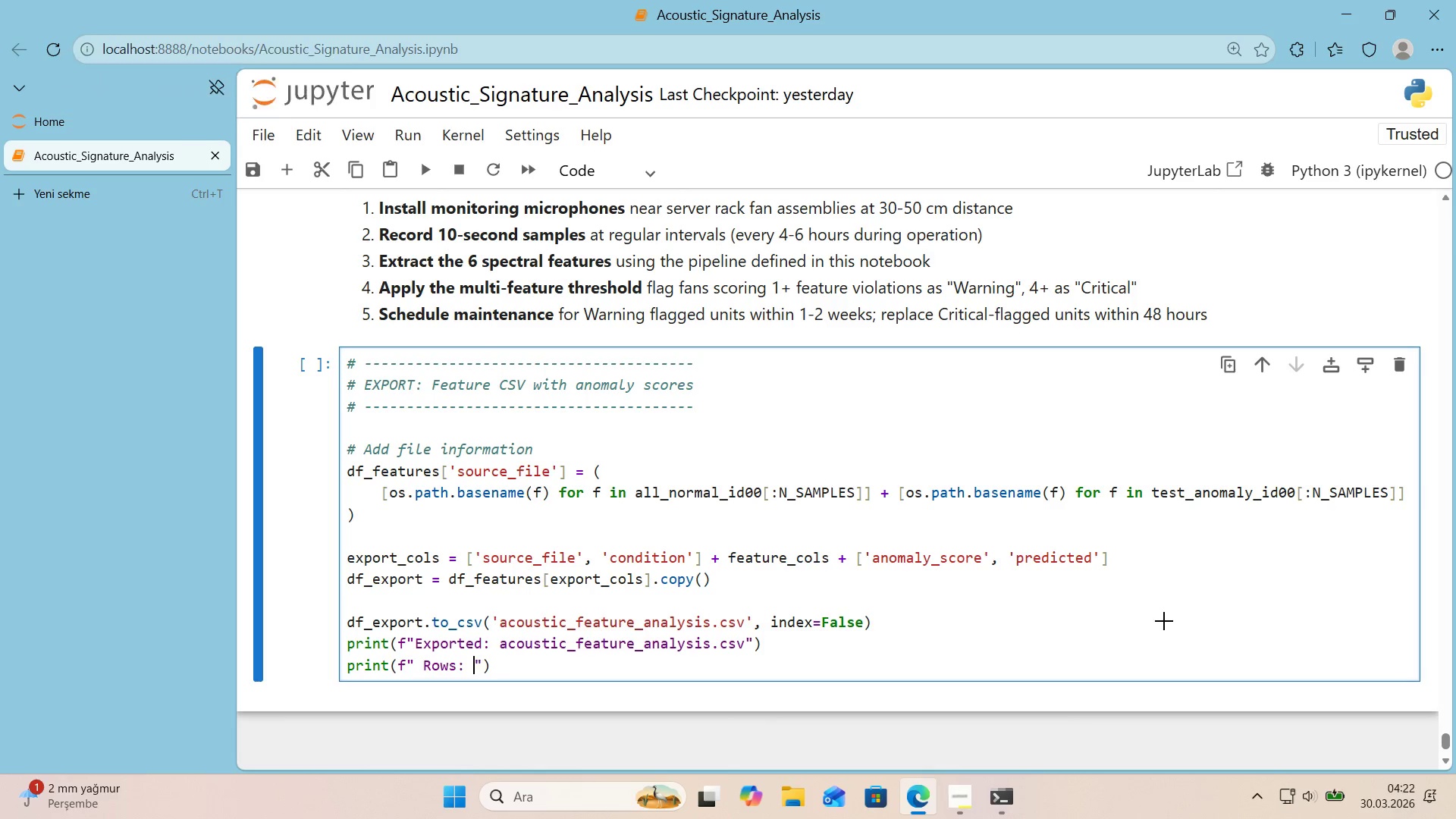 
key(Alt+Control+7)
 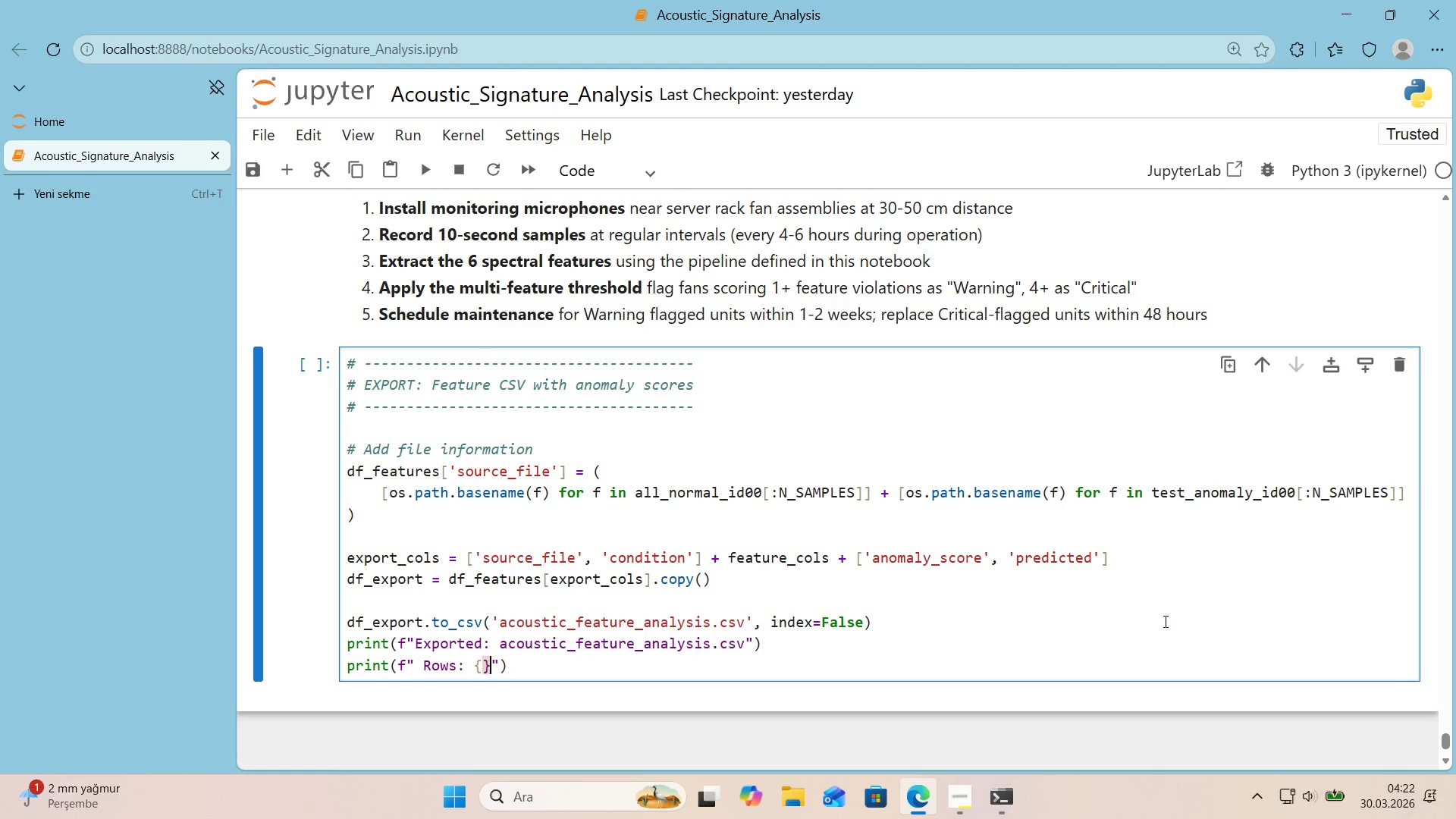 
key(Alt+Control+0)
 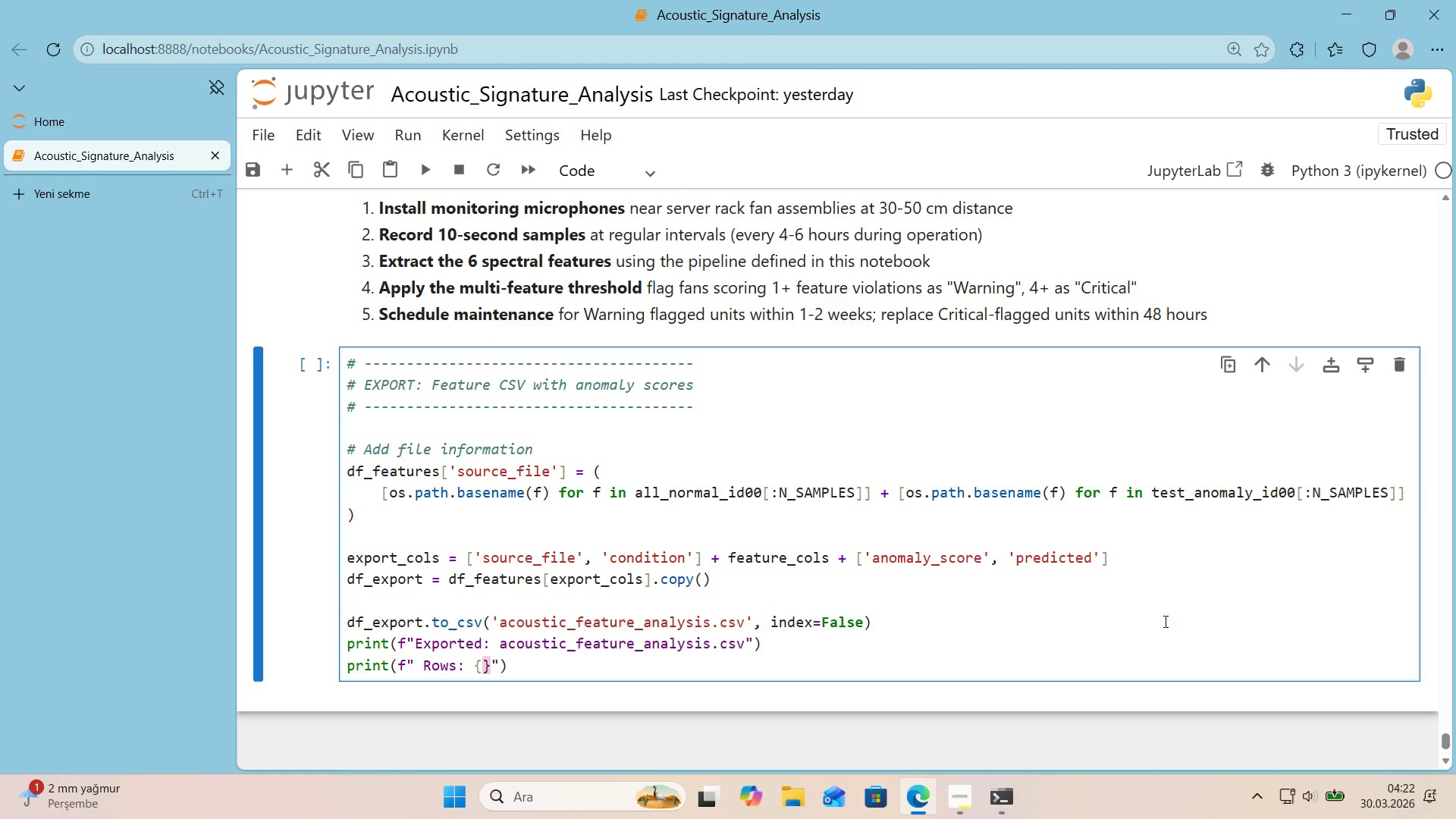 
key(ArrowLeft)
 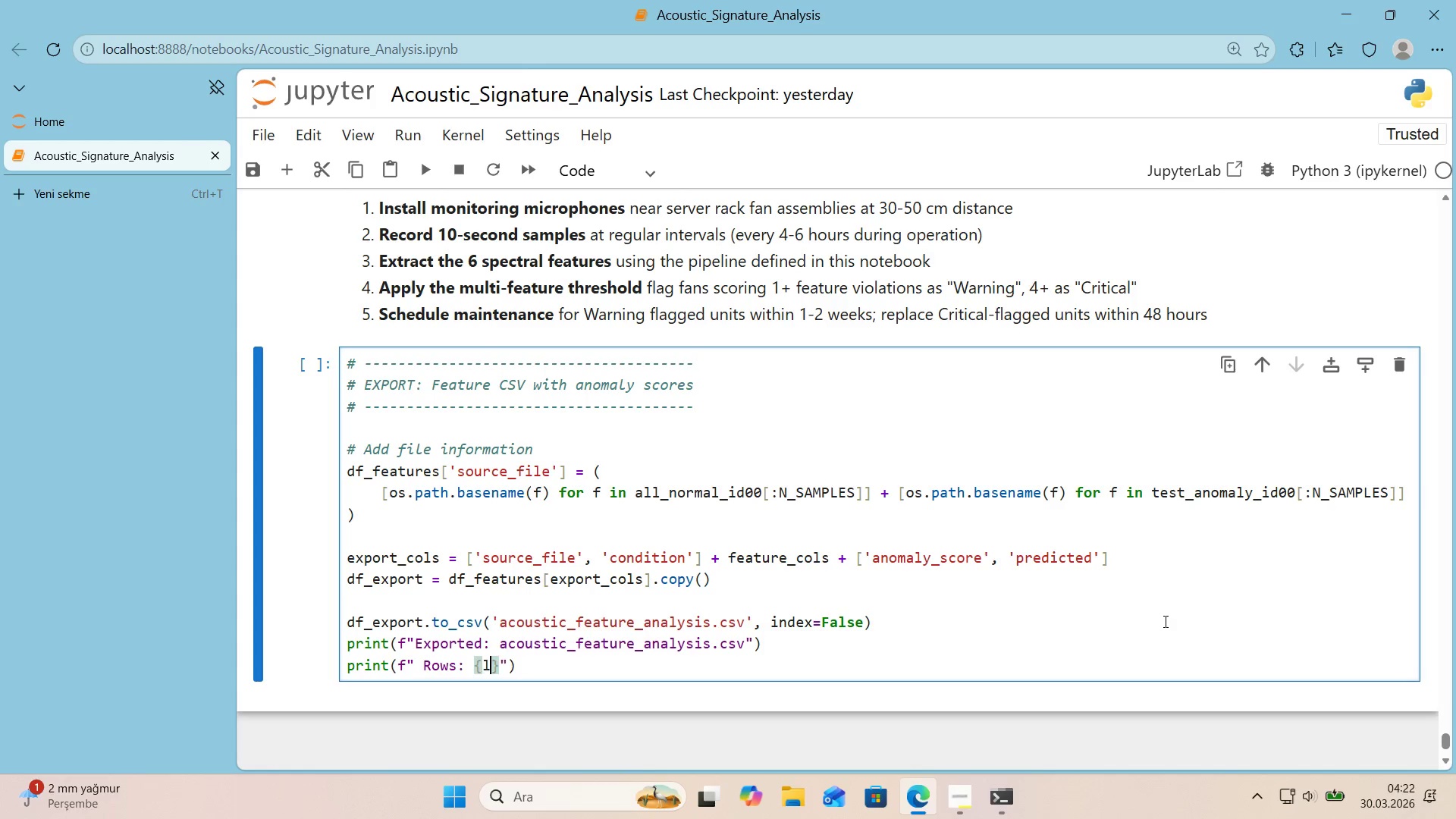 
type(len*()
 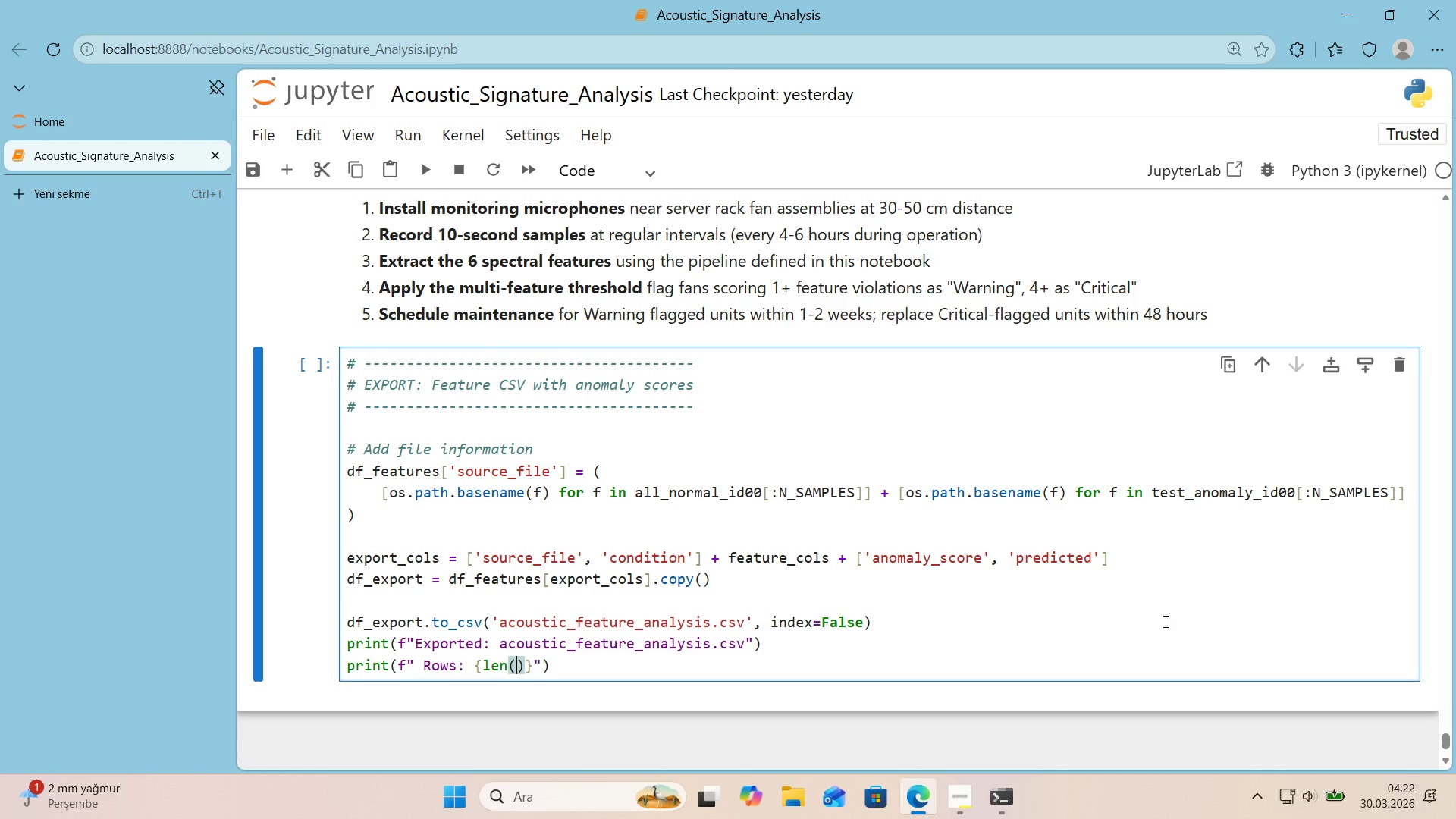 
 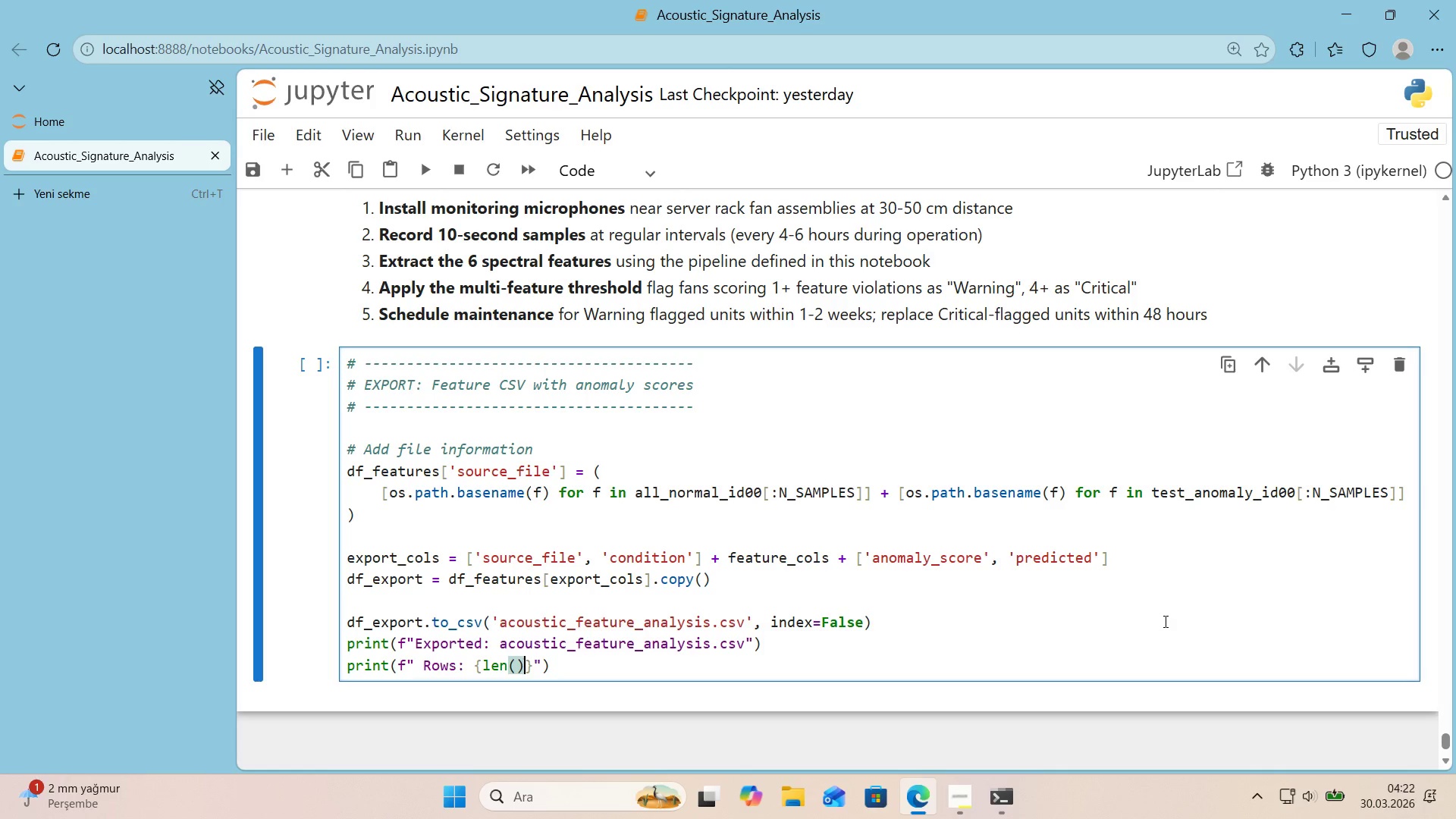 
key(ArrowLeft)
 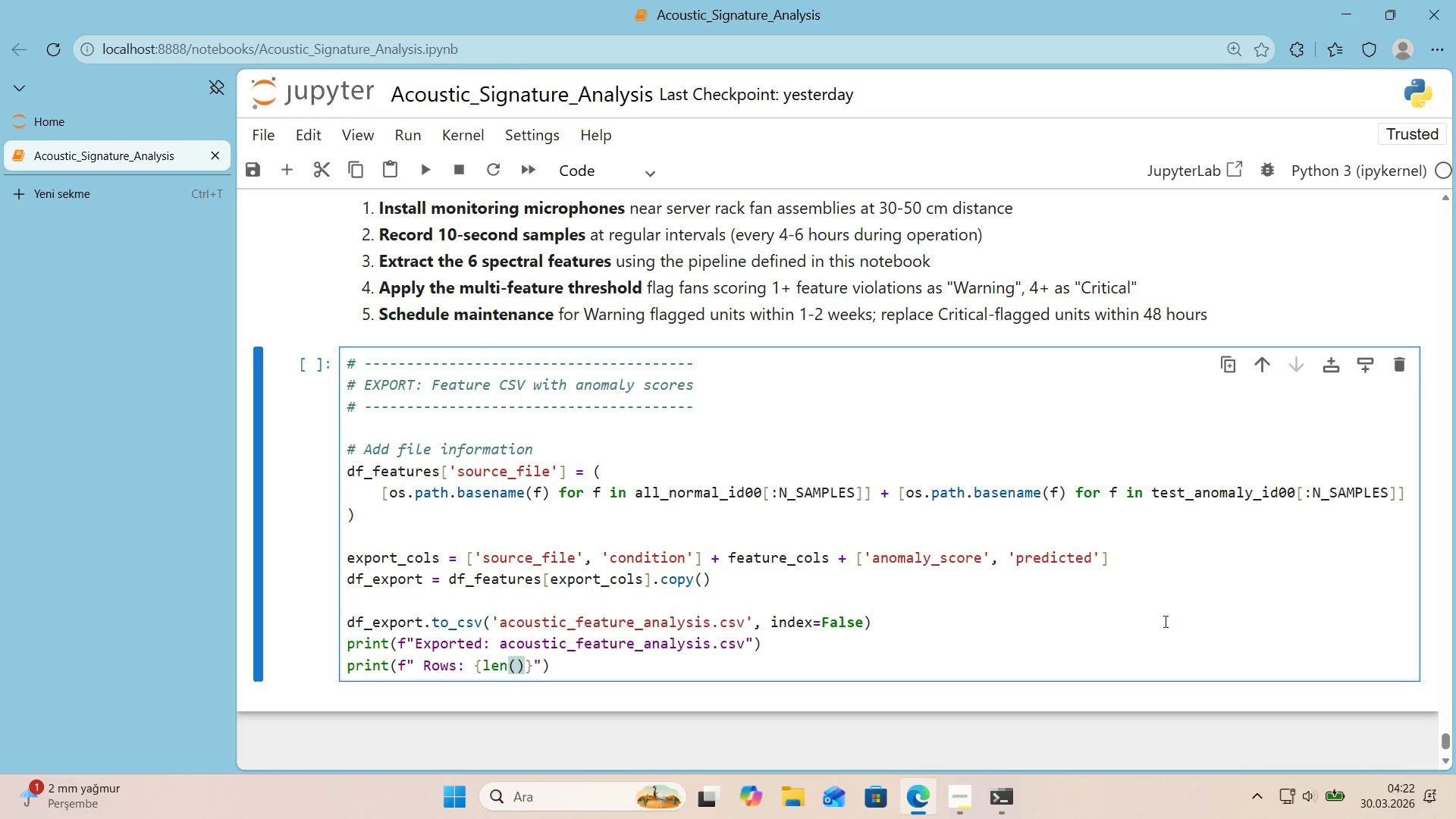 
wait(12.08)
 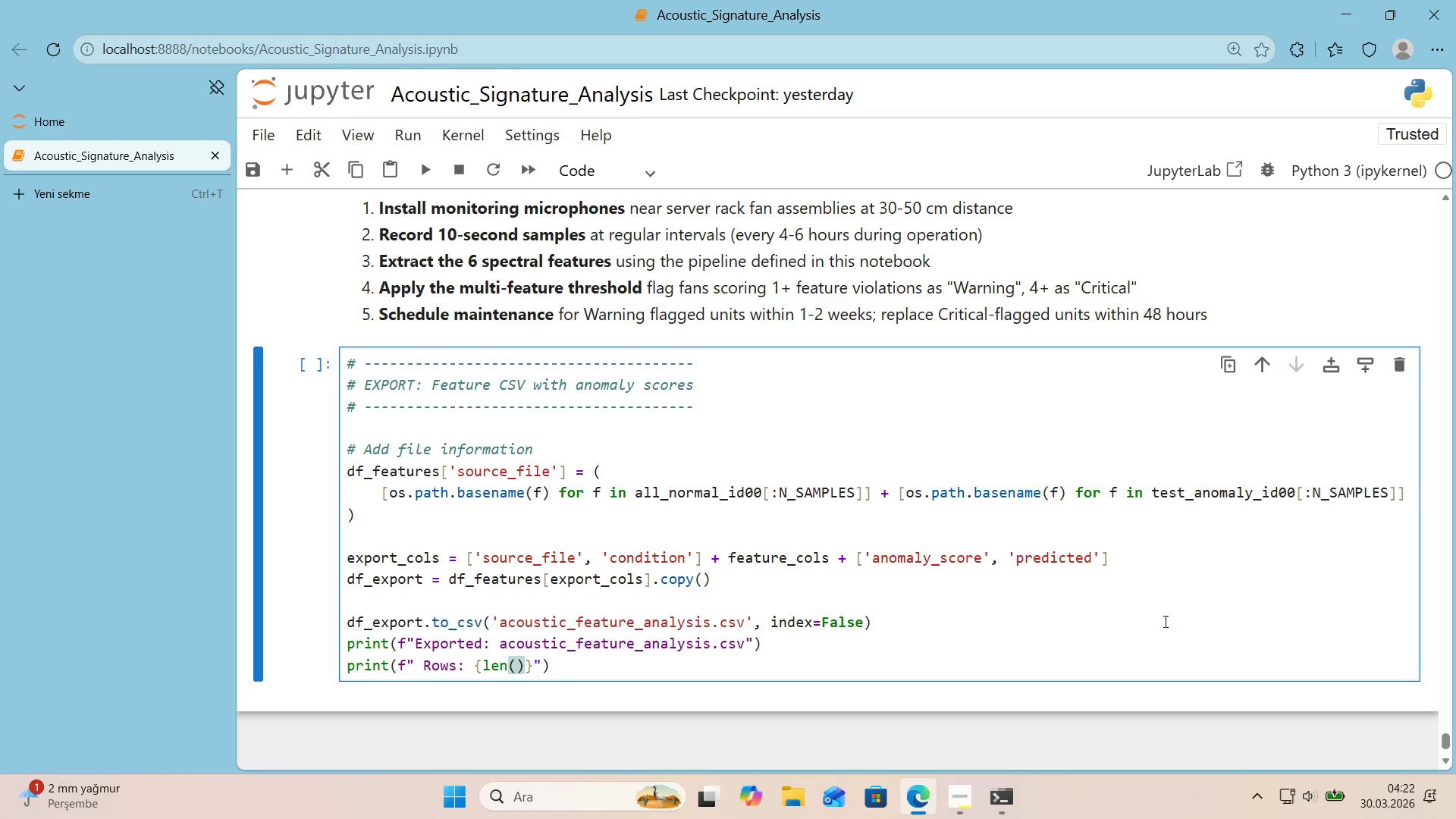 
type(df_export)
 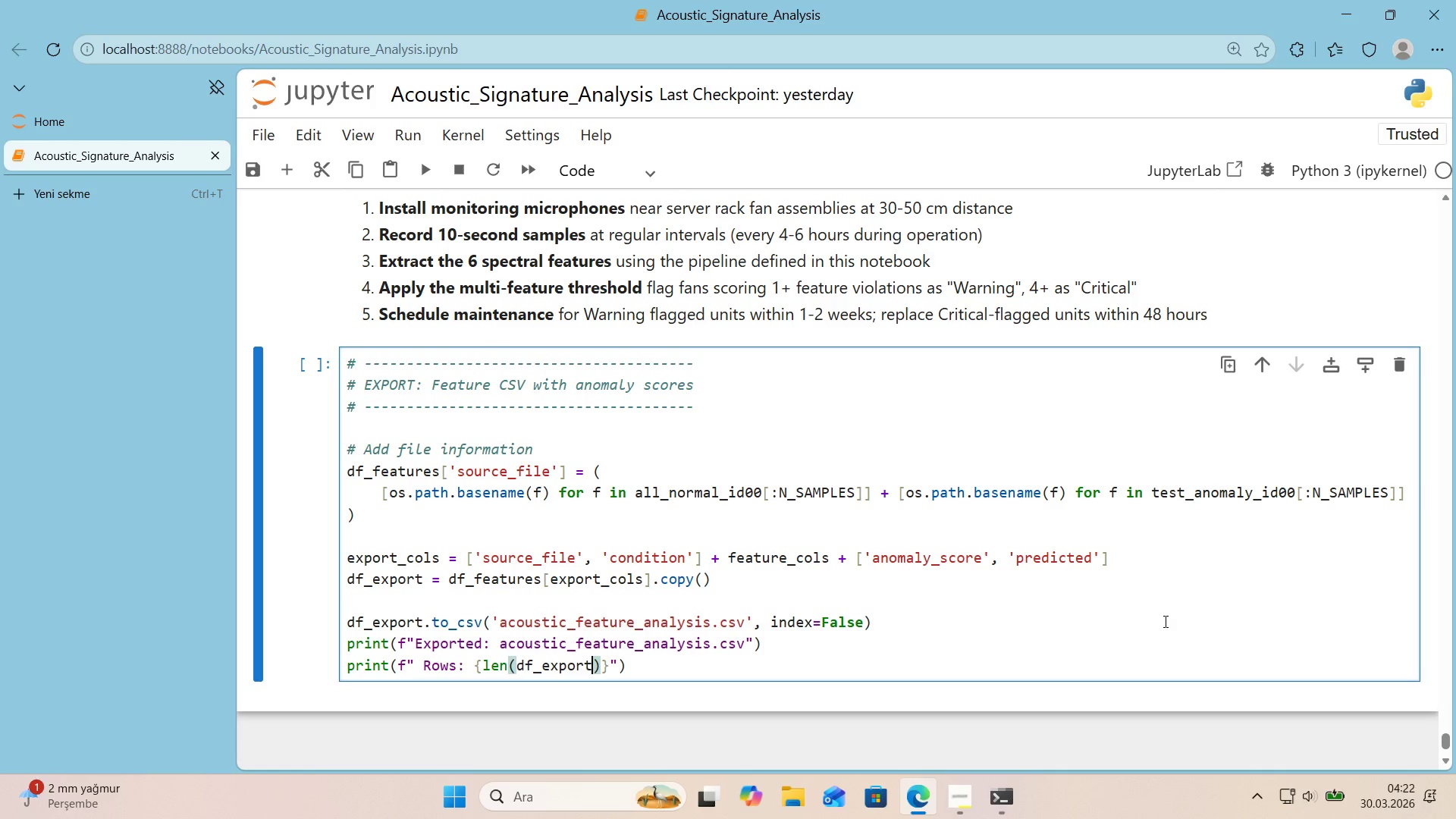 
key(ArrowRight)
 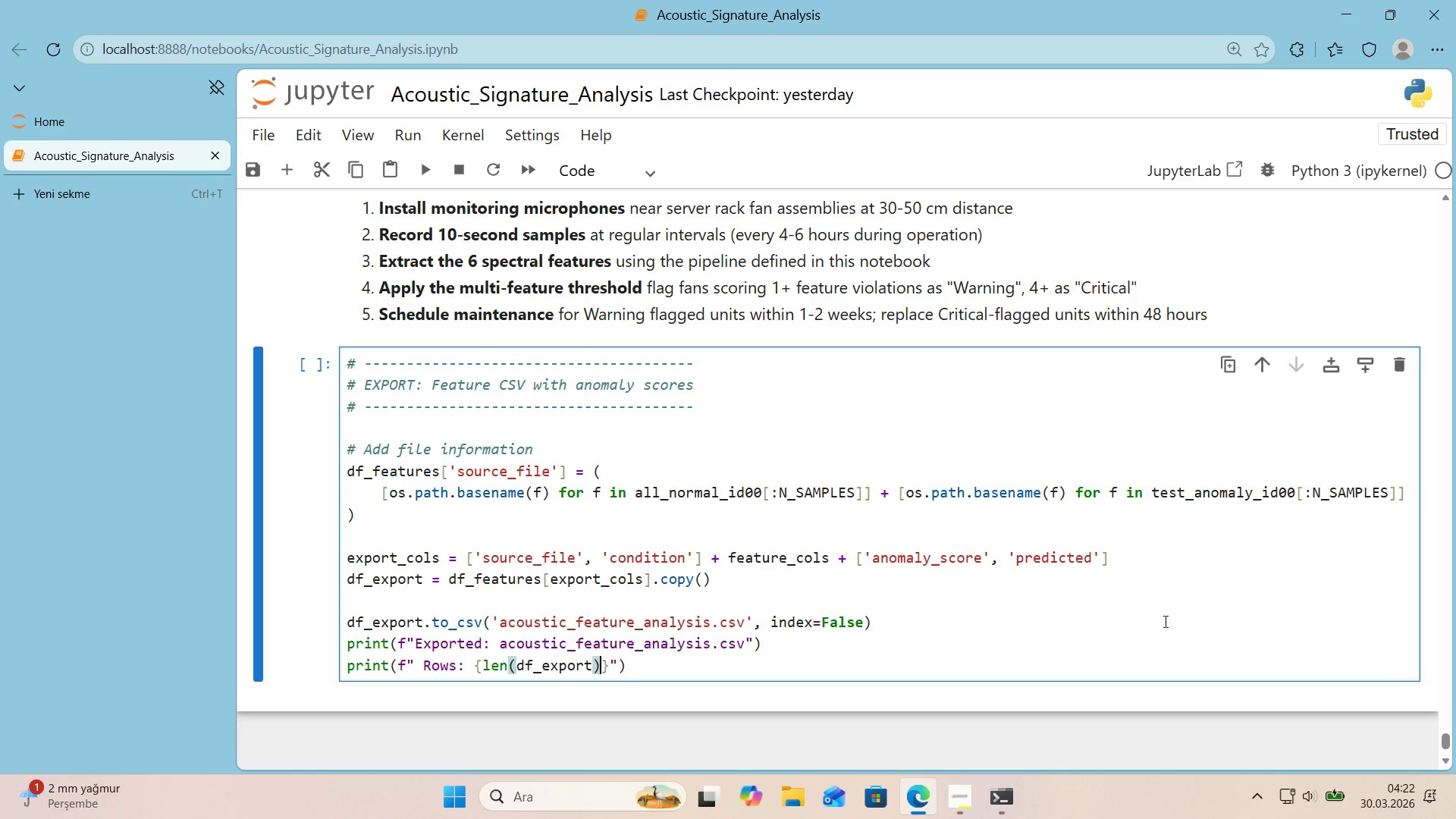 
key(ArrowRight)
 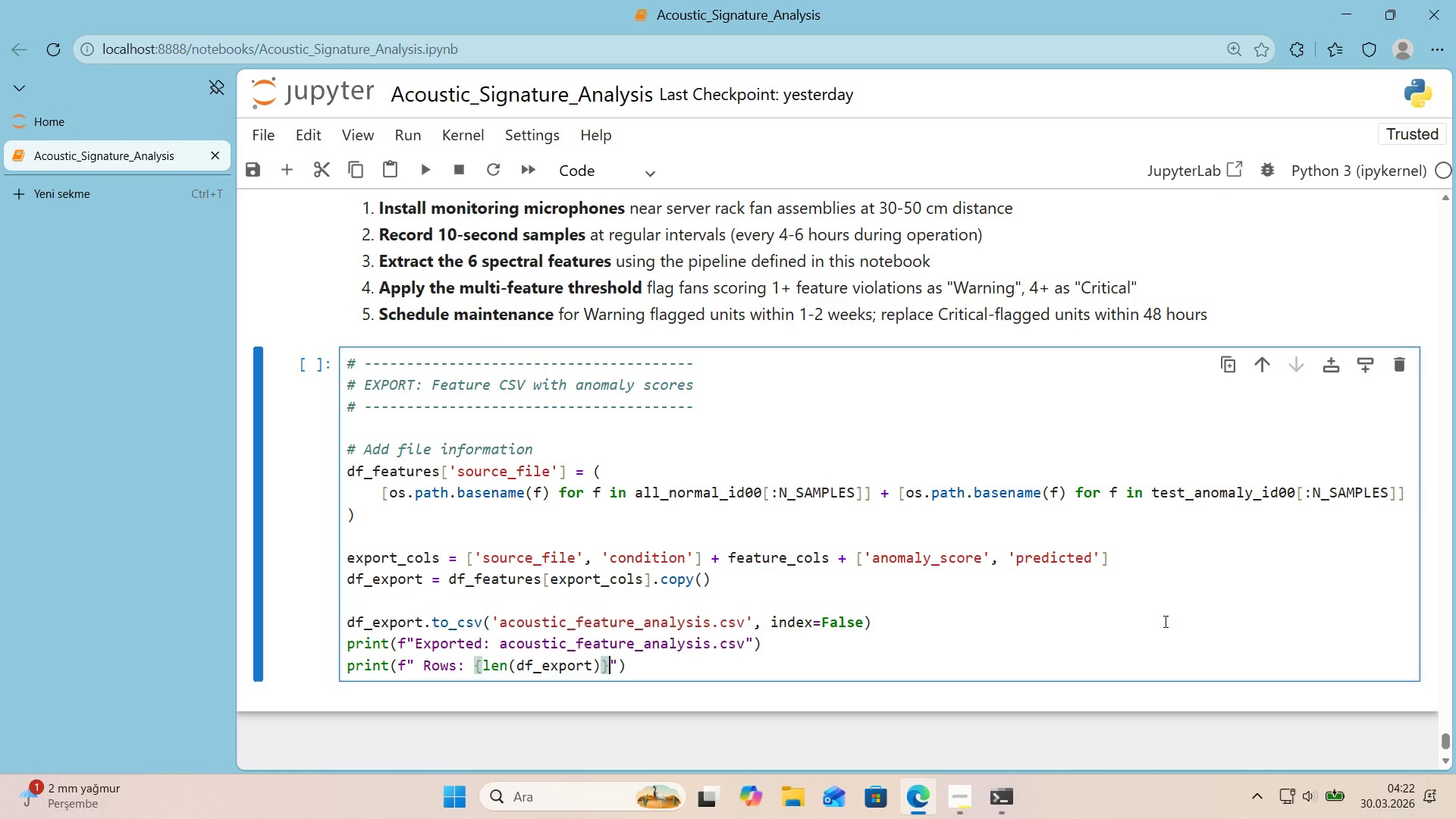 
key(ArrowRight)
 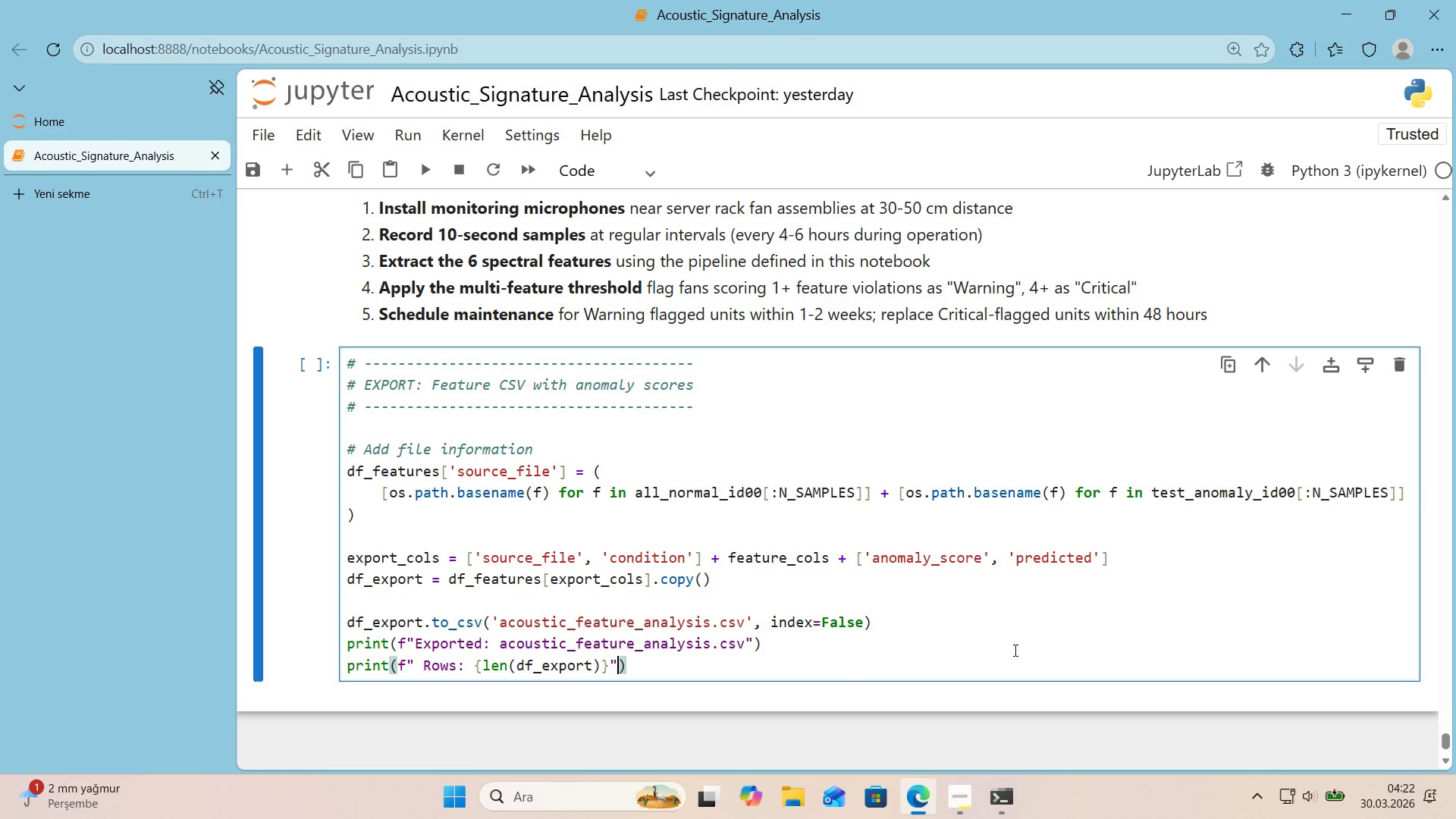 
left_click([422, 666])
 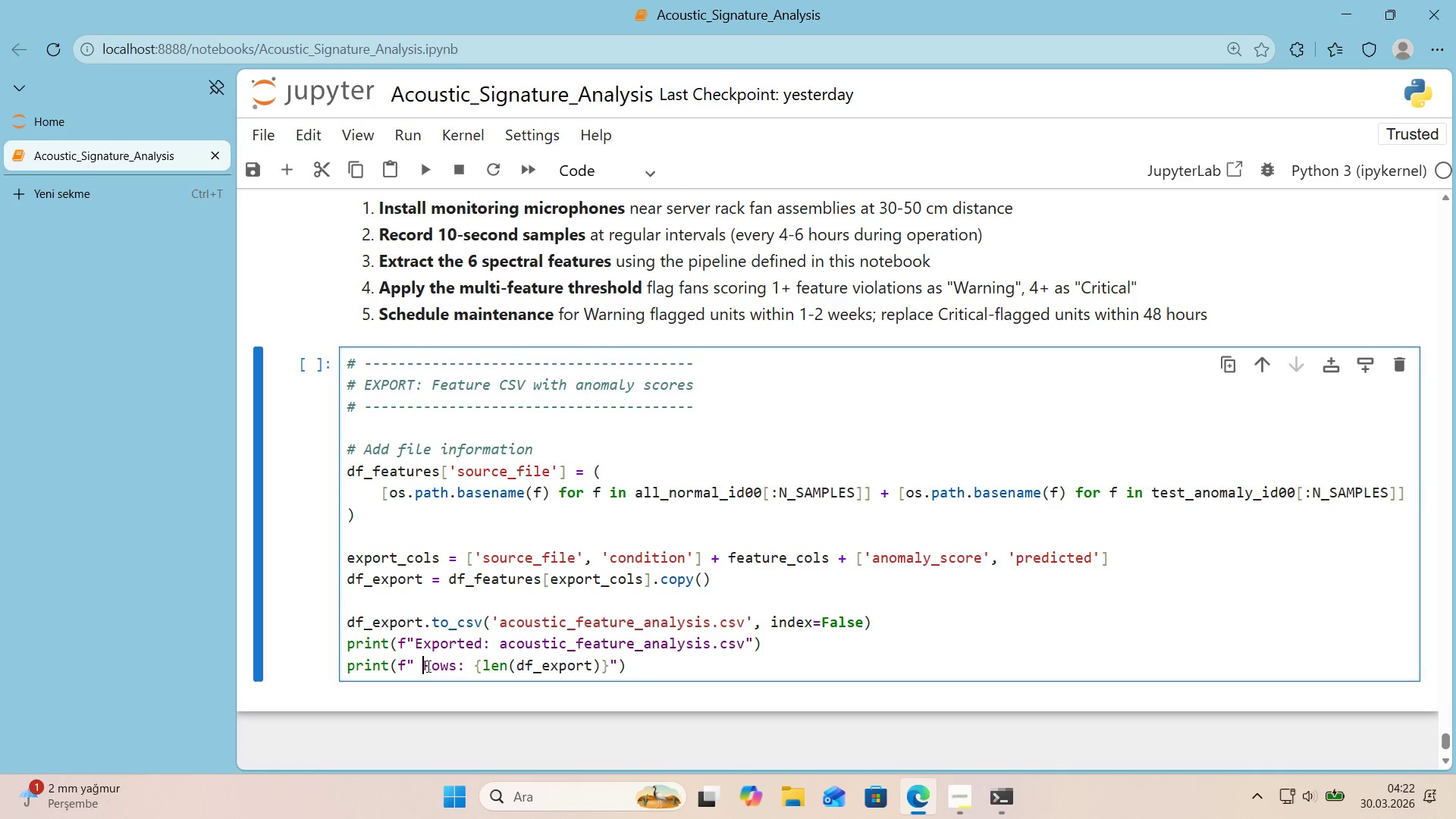 
key(Space)
 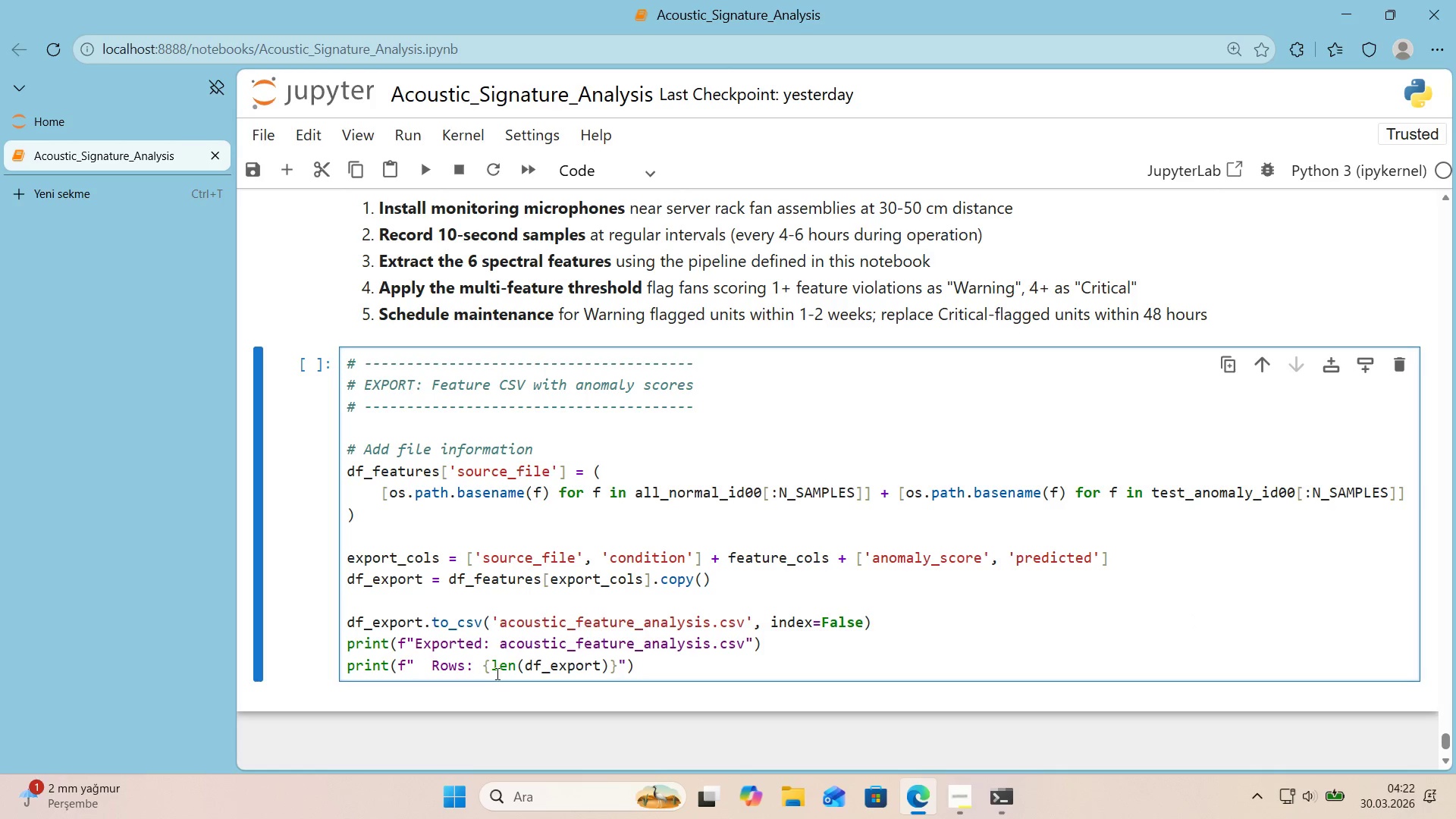 
left_click([681, 673])
 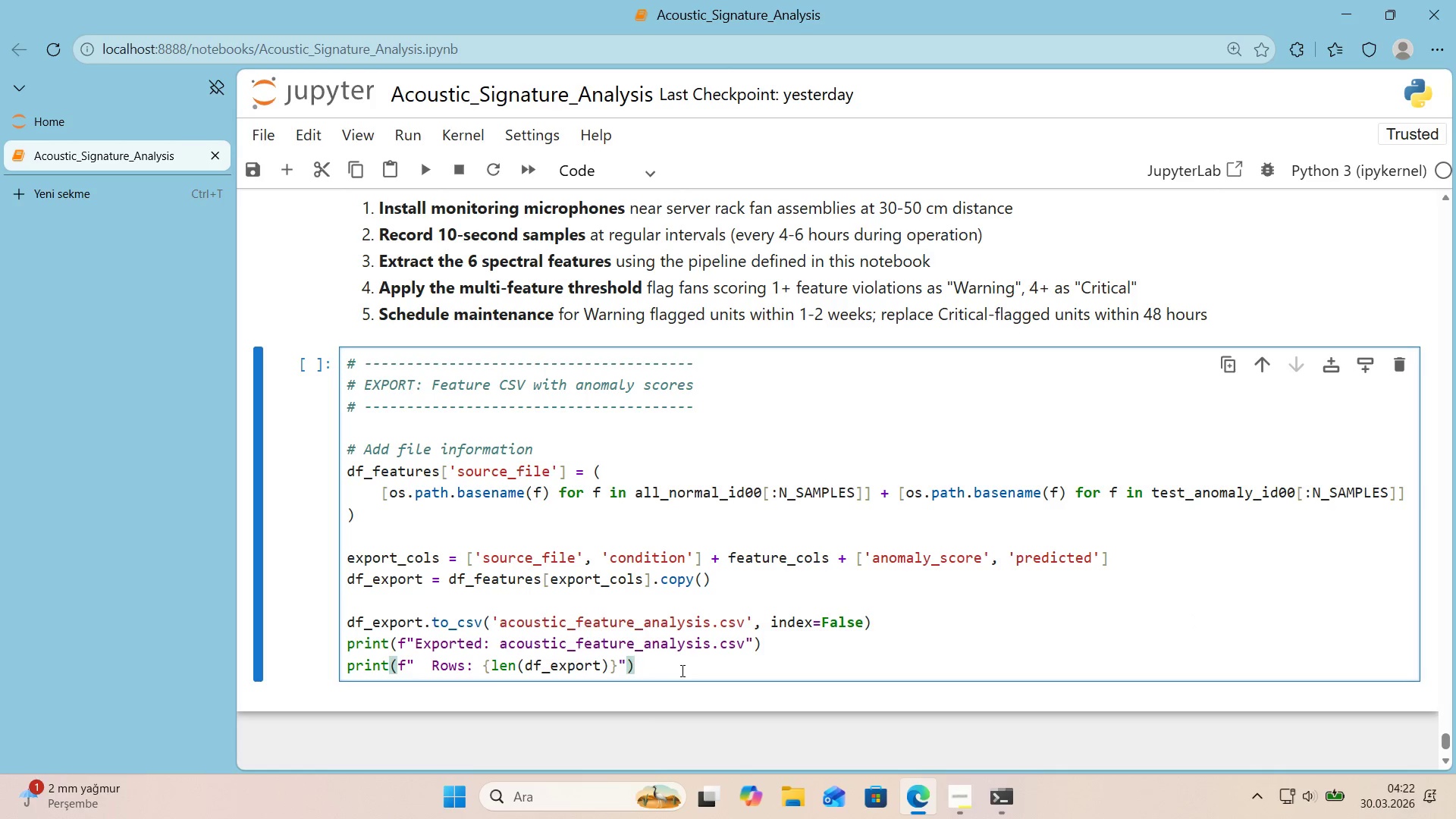 
key(Enter)
 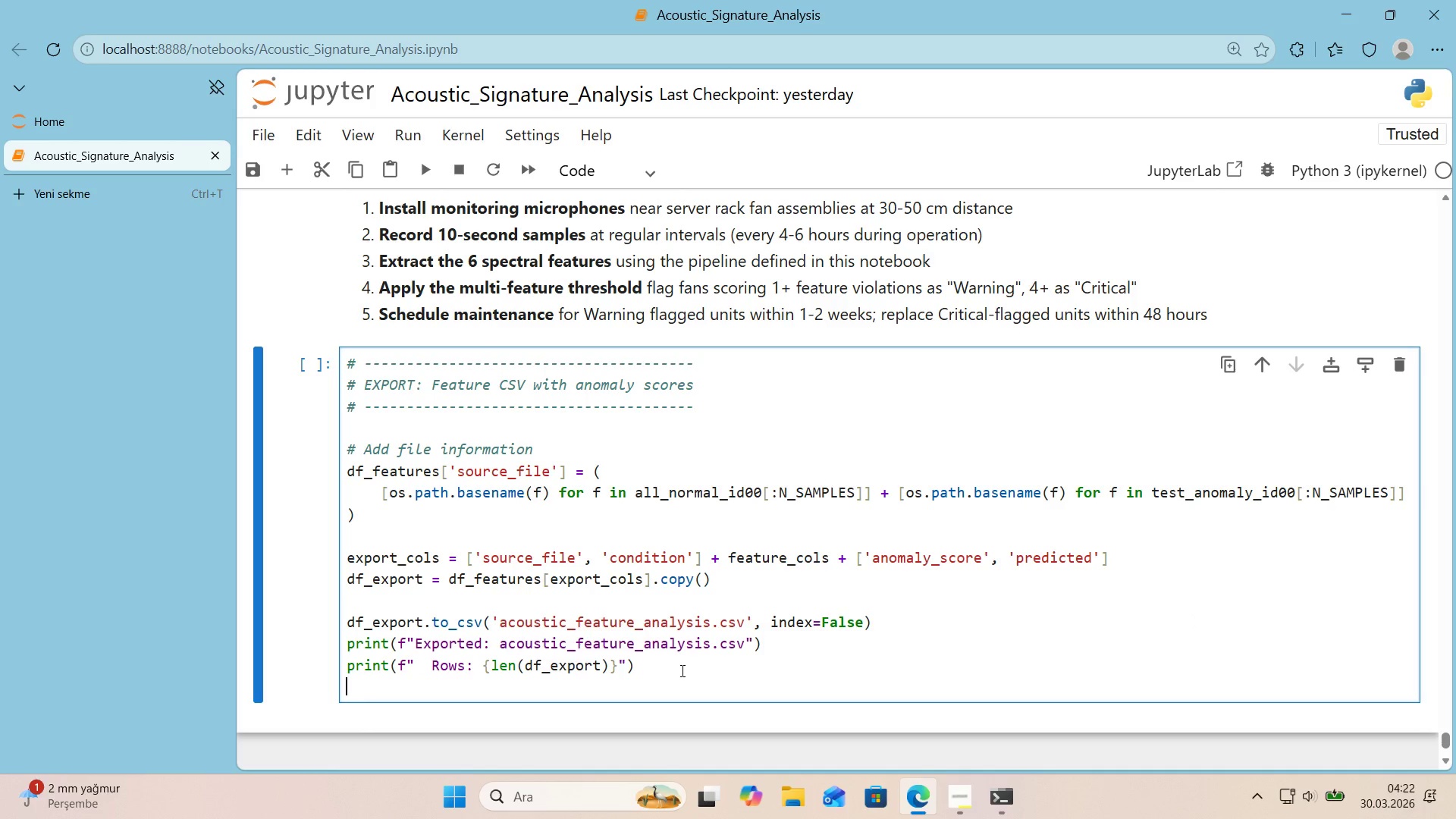 
type(pr'nt*()
 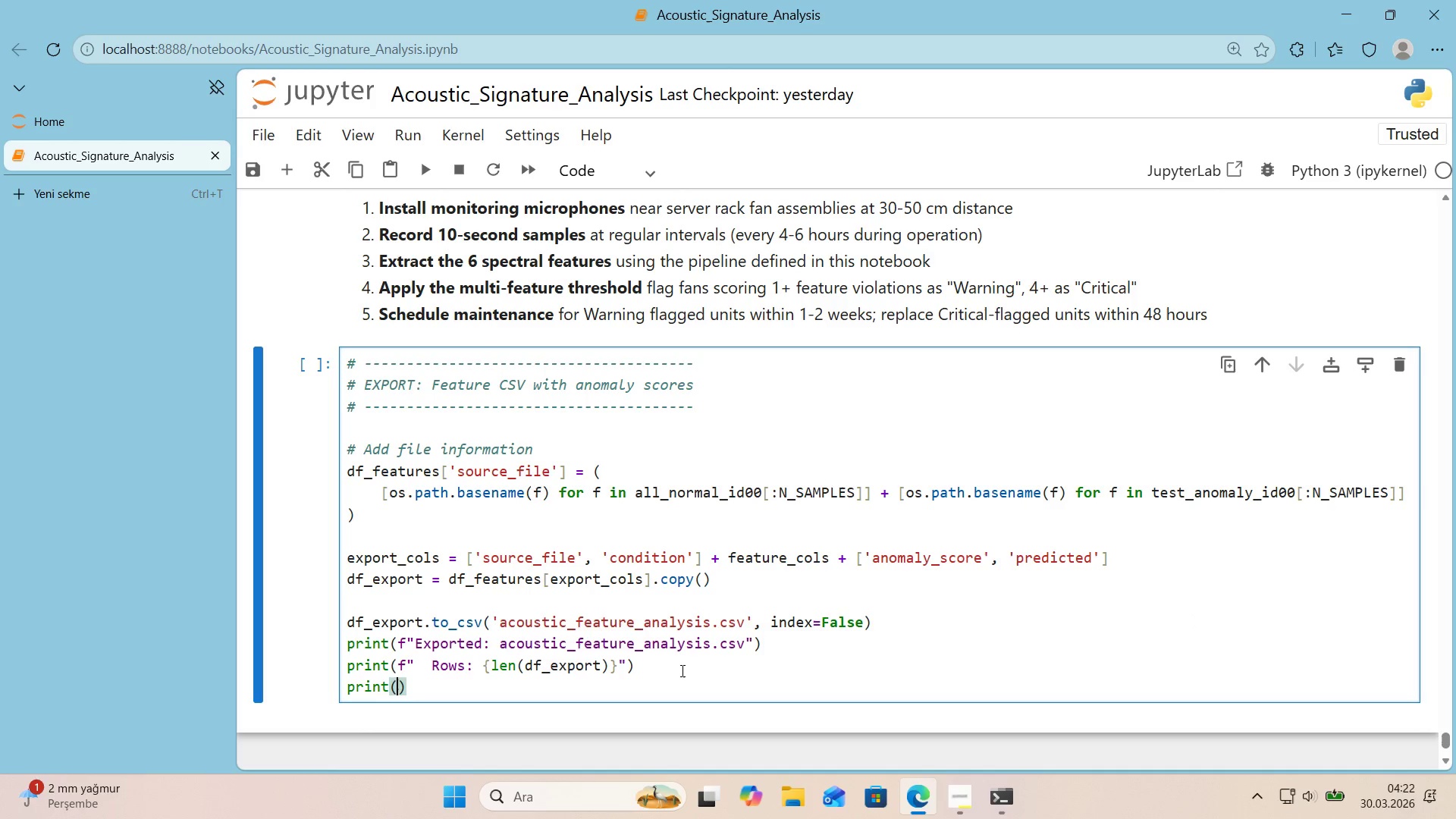 
 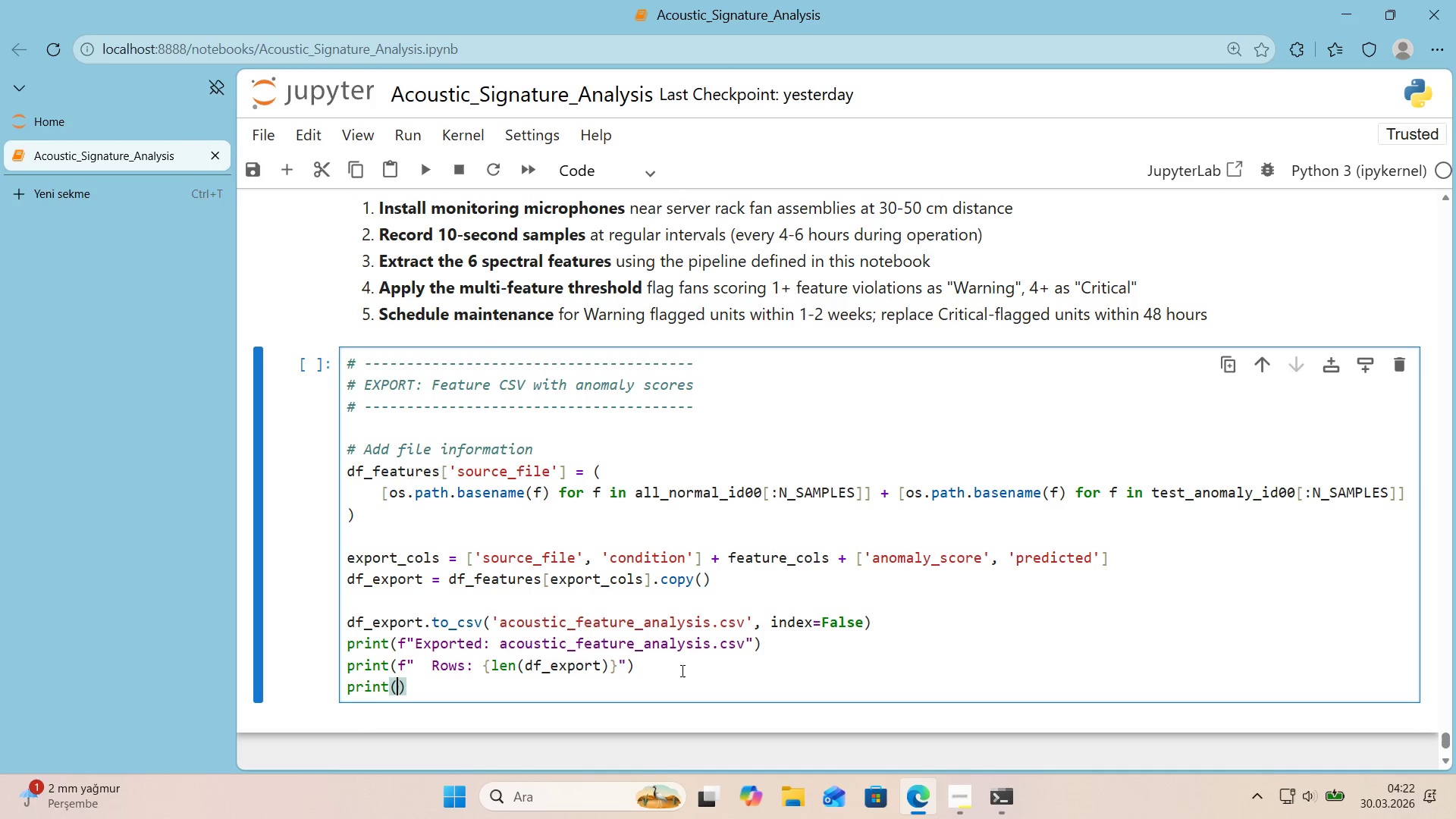 
key(ArrowLeft)
 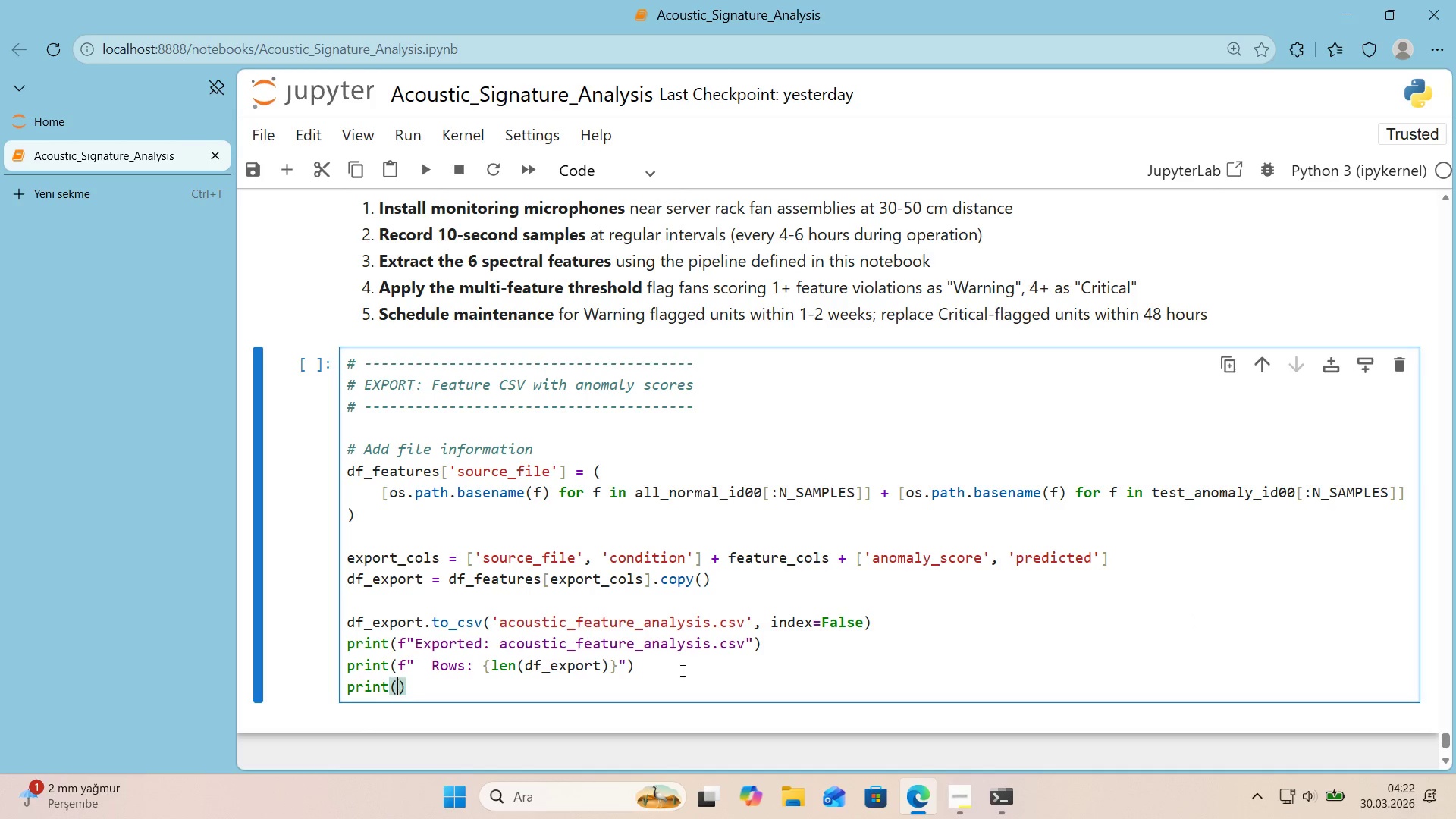 
key(F)
 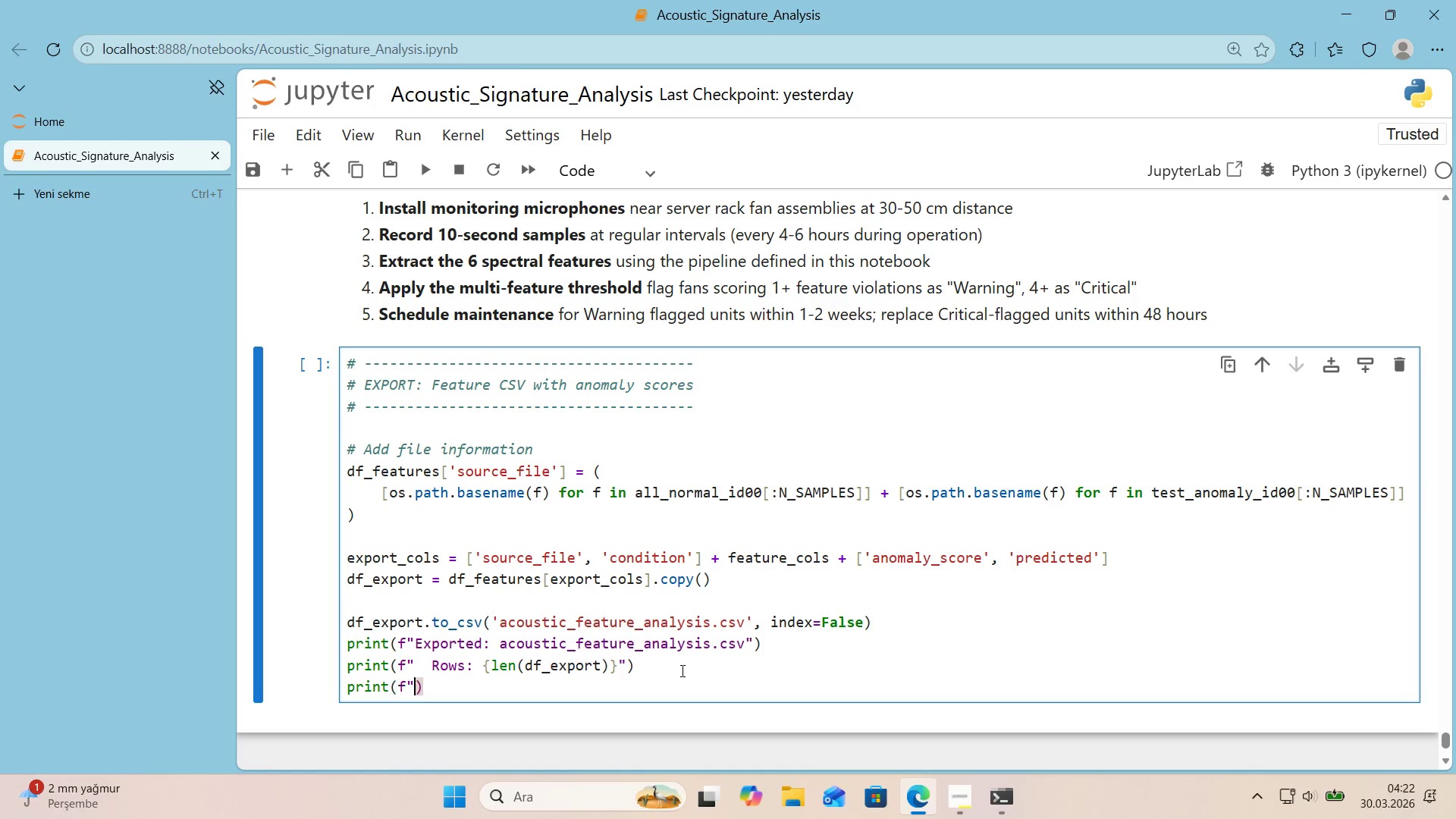 
key(Backquote)
 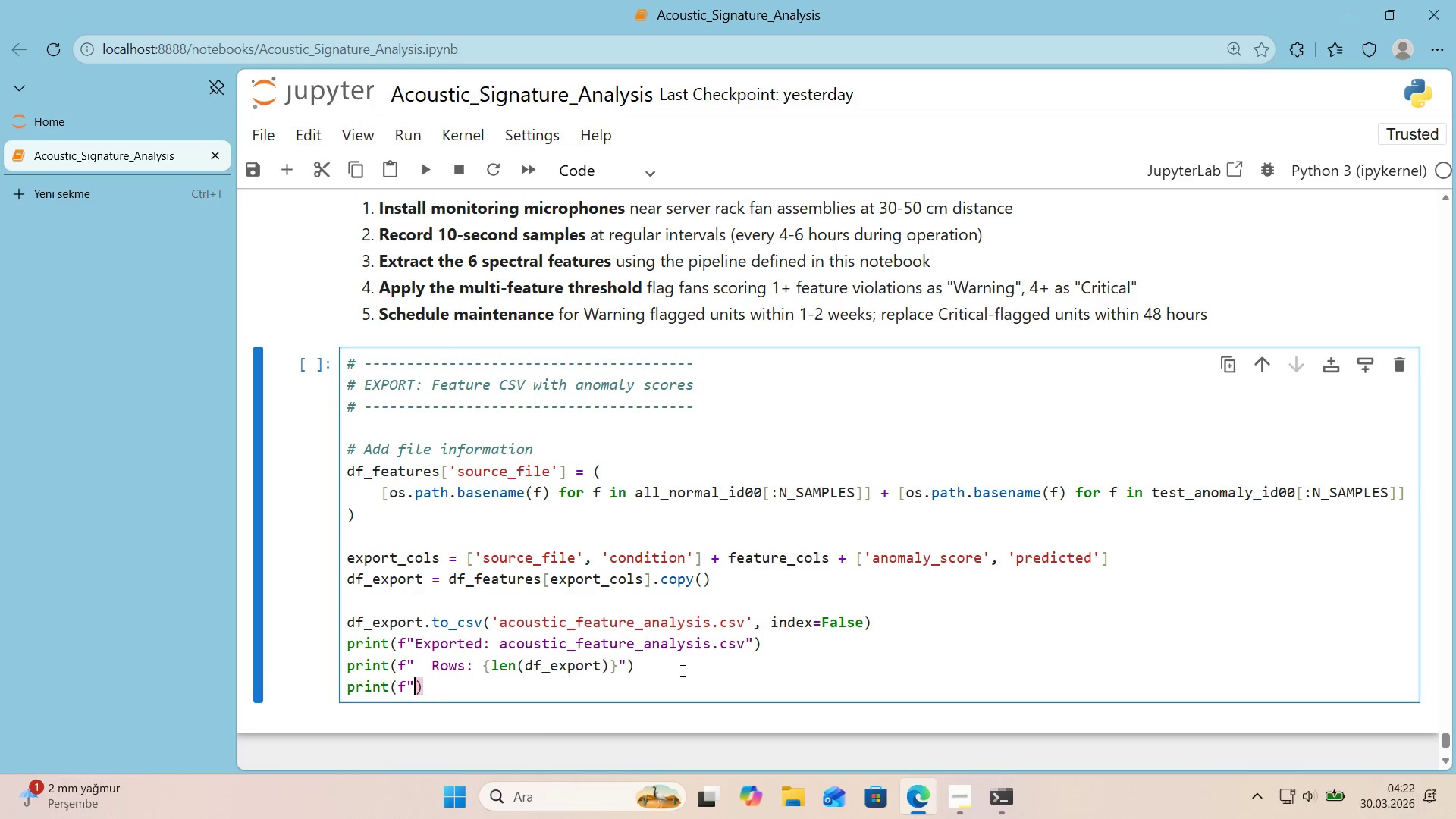 
key(Backquote)
 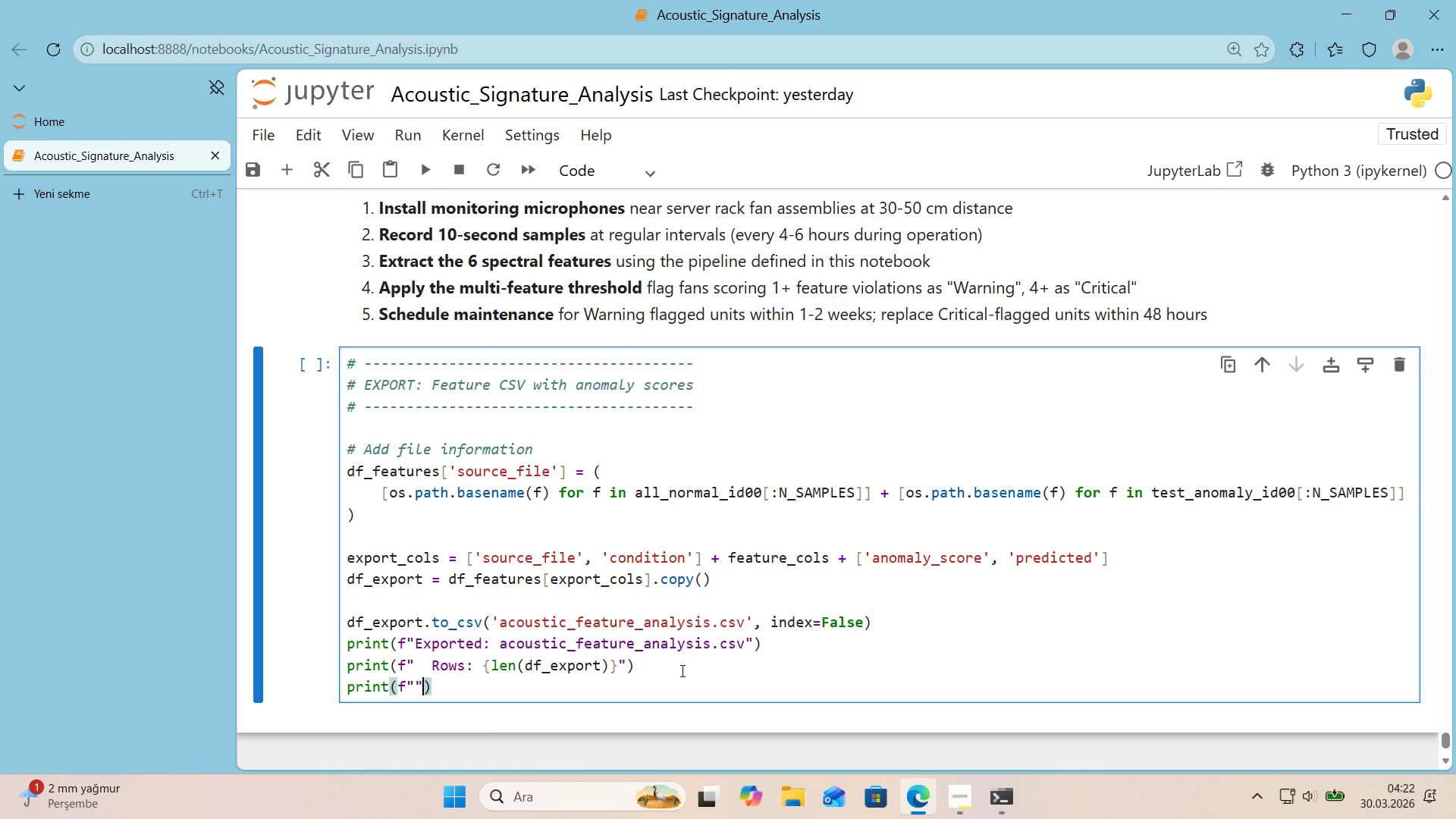 
key(ArrowLeft)
 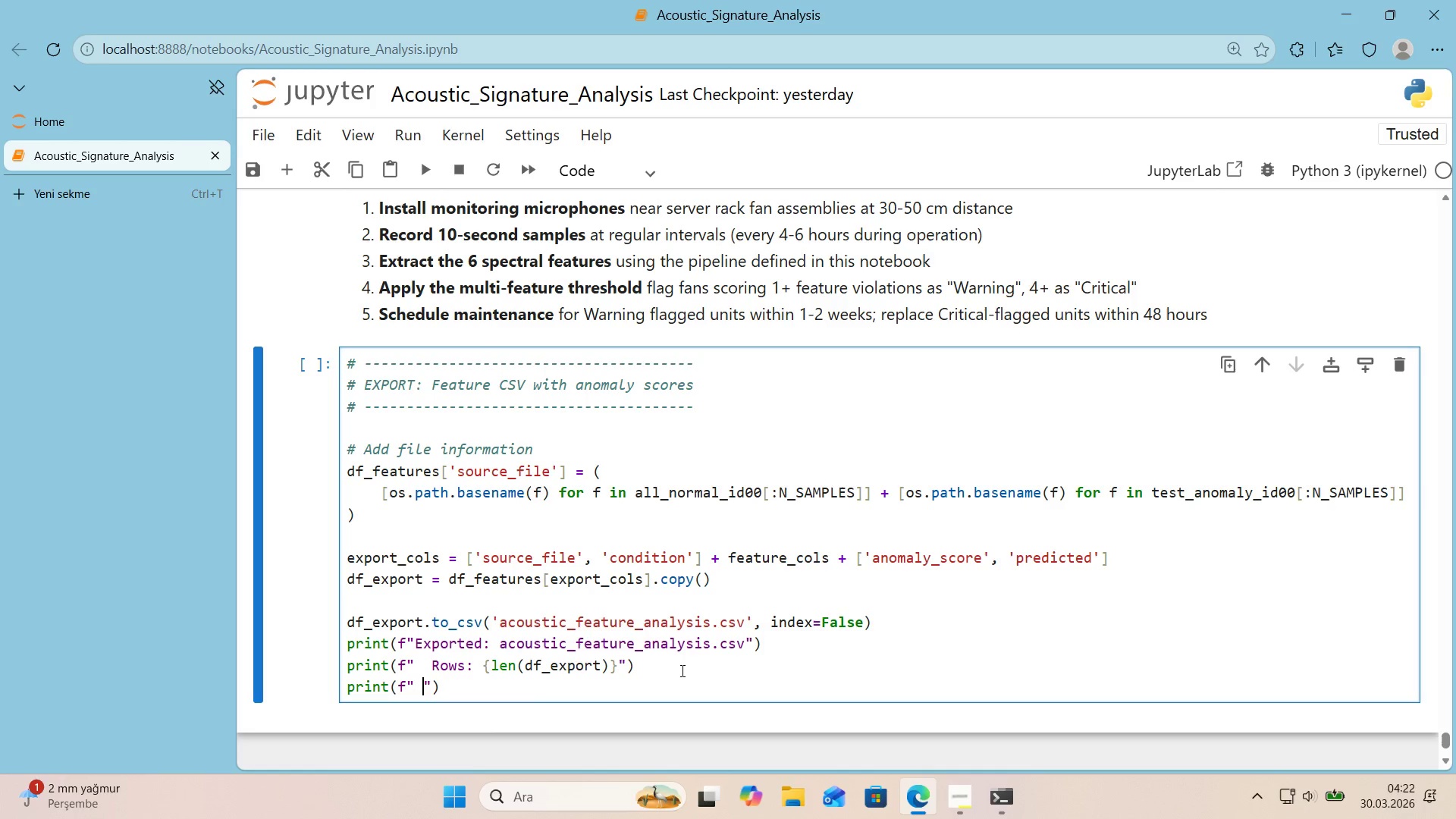 
type(  c)
key(Backspace)
type(Columns>  )
 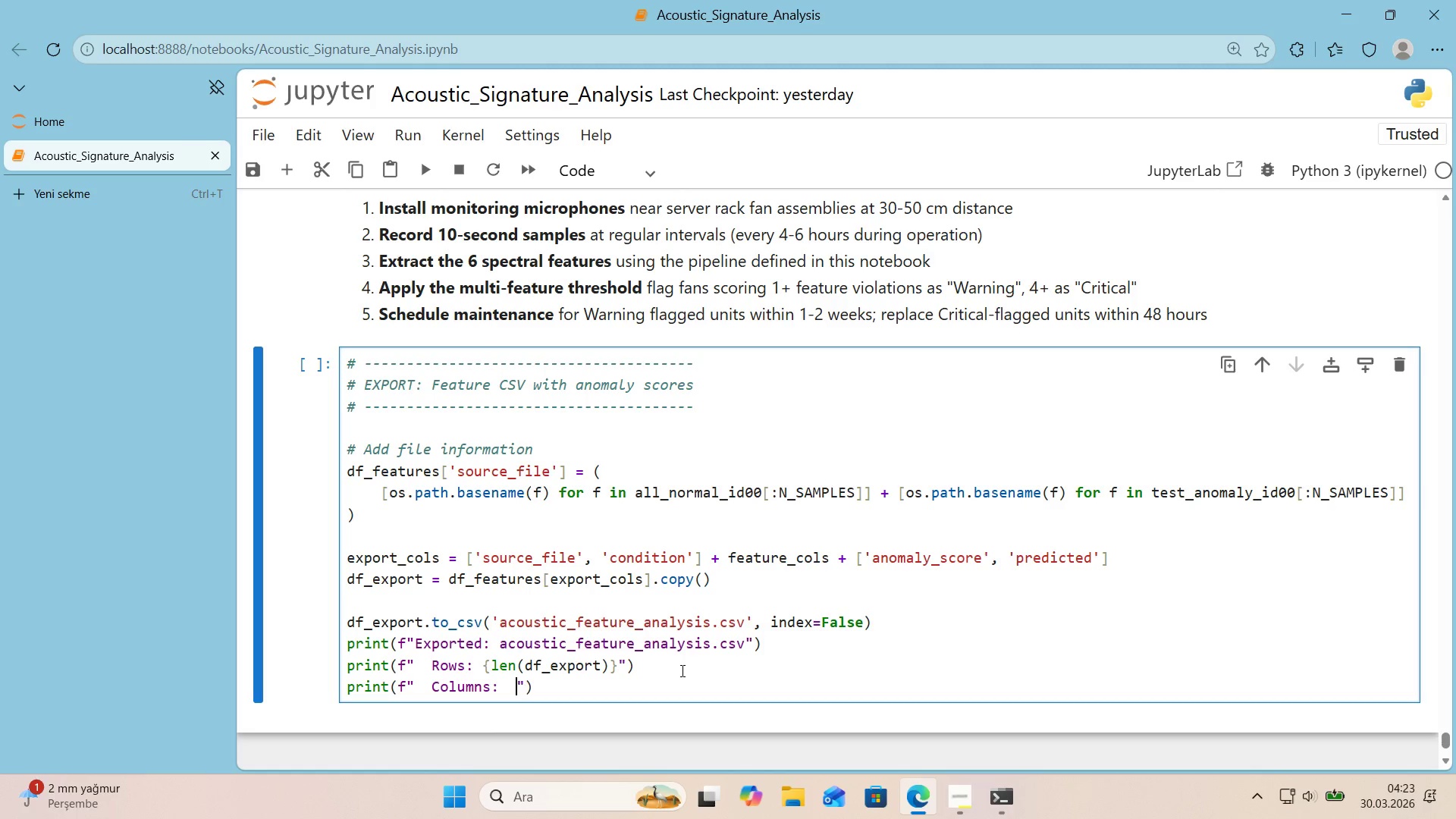 
key(Alt+Control+7)
 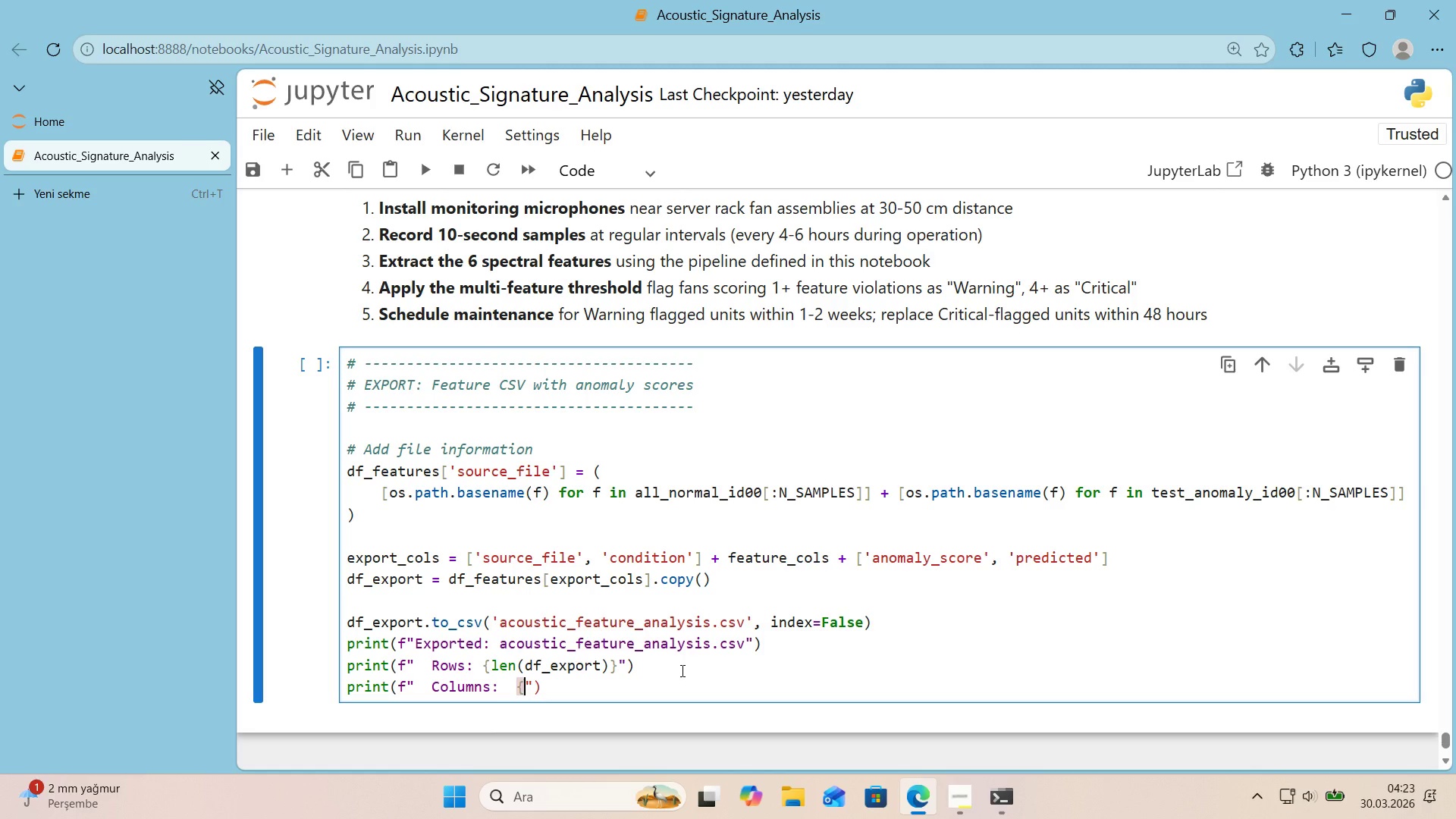 
key(Alt+Control+0)
 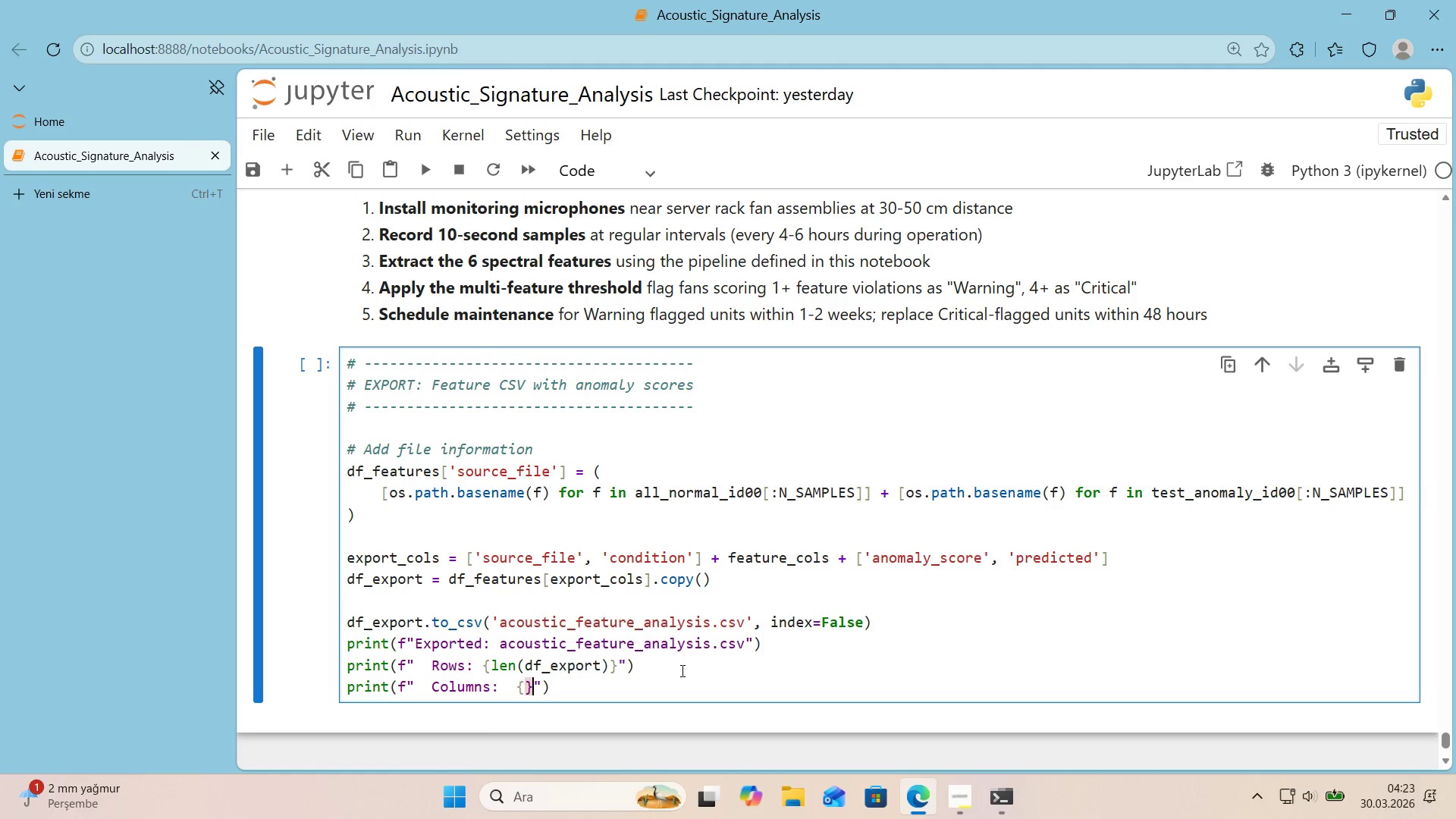 
key(ArrowLeft)
 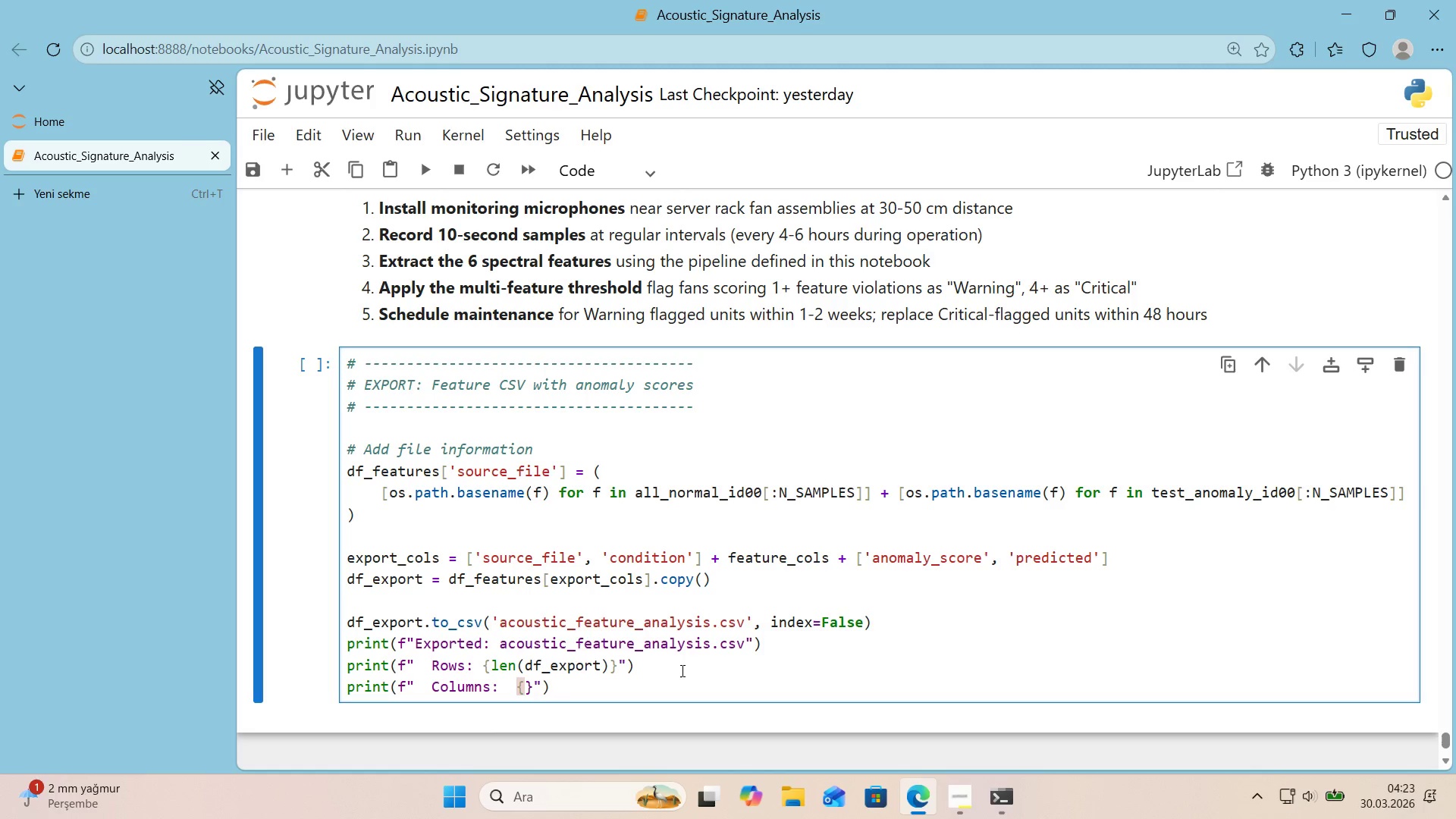 
type(ex)
key(Backspace)
key(Backspace)
type(e)
key(Backspace)
type(len*()
 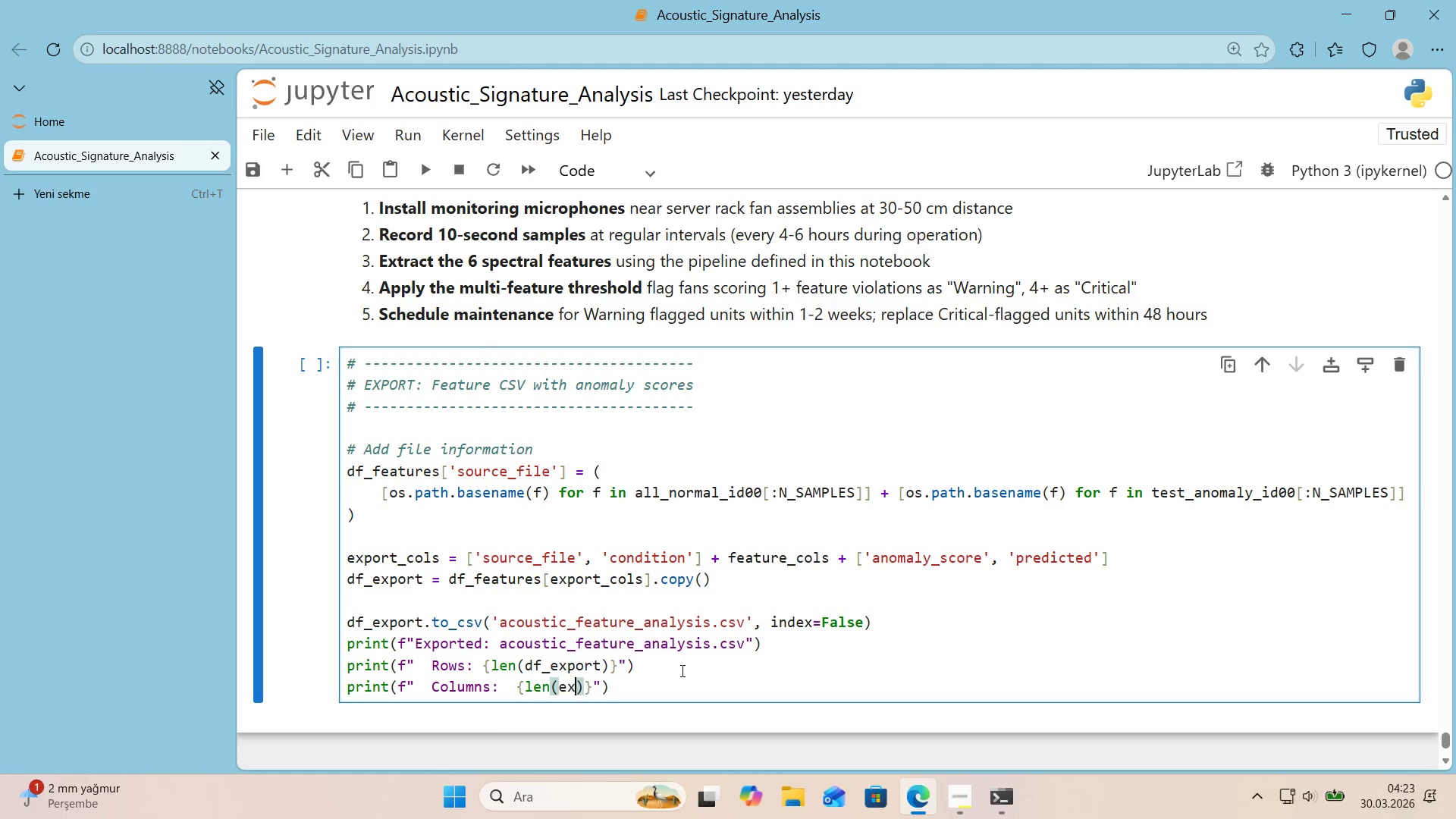 
 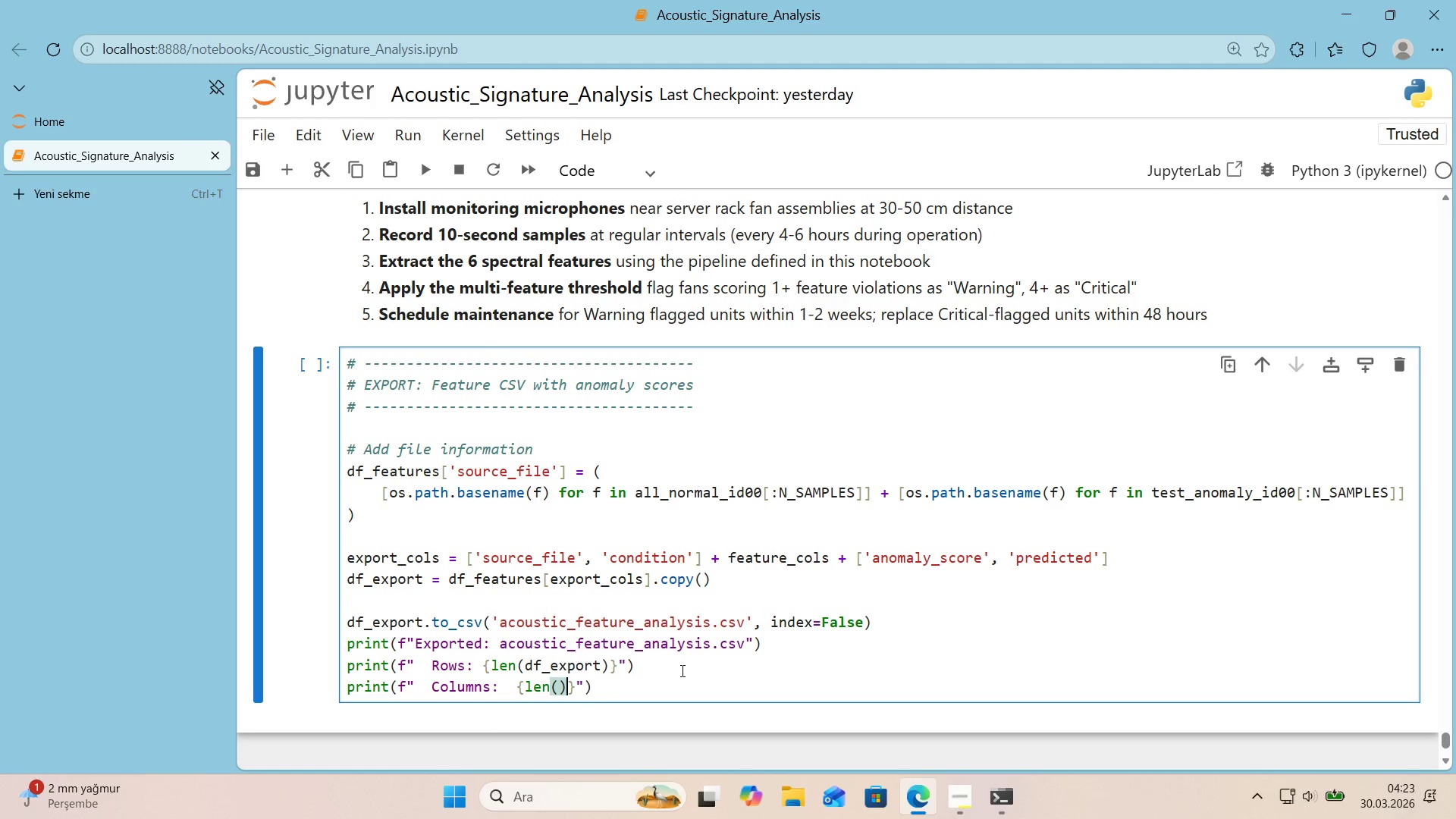 
key(ArrowLeft)
 